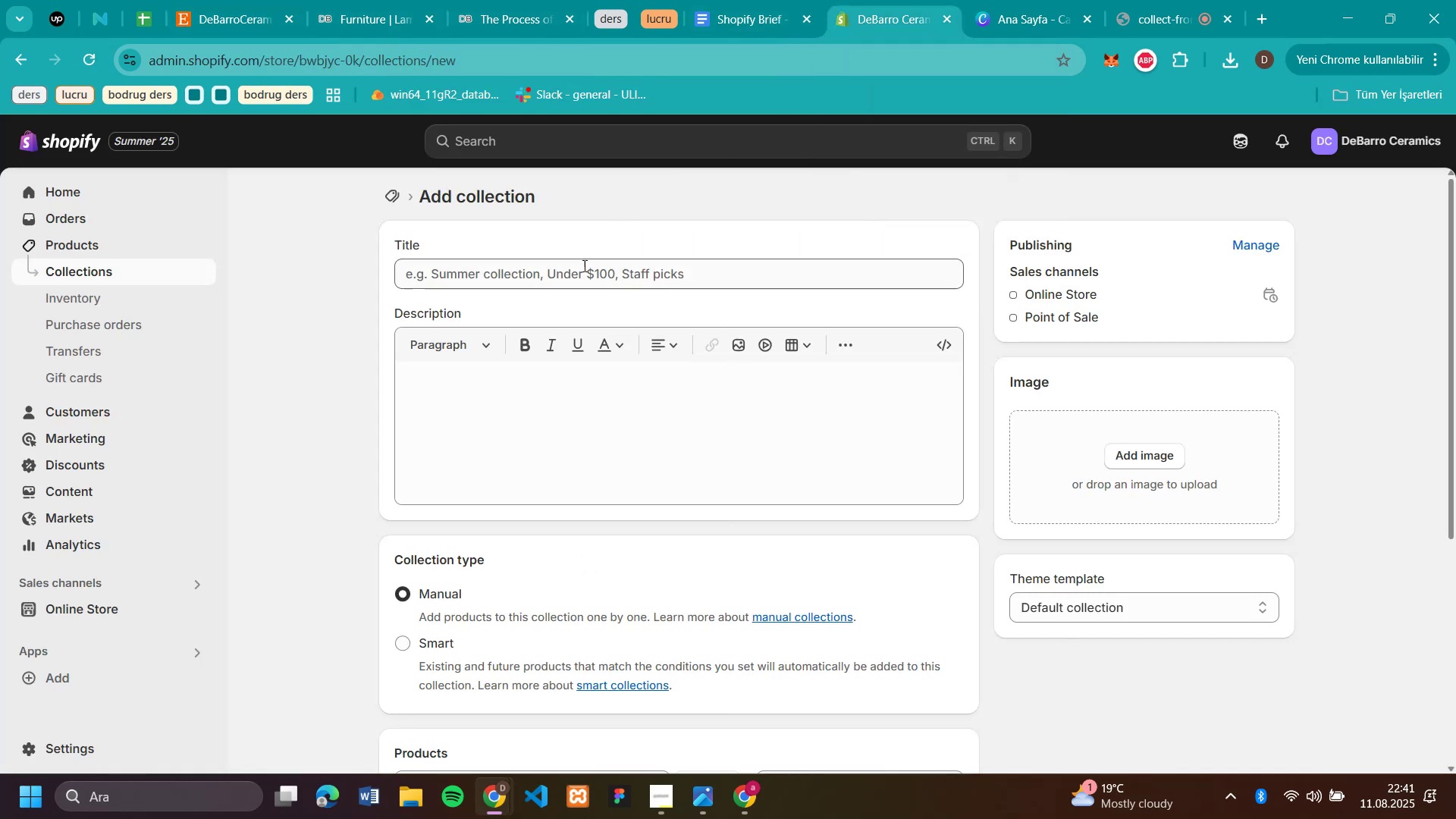 
left_click([582, 274])
 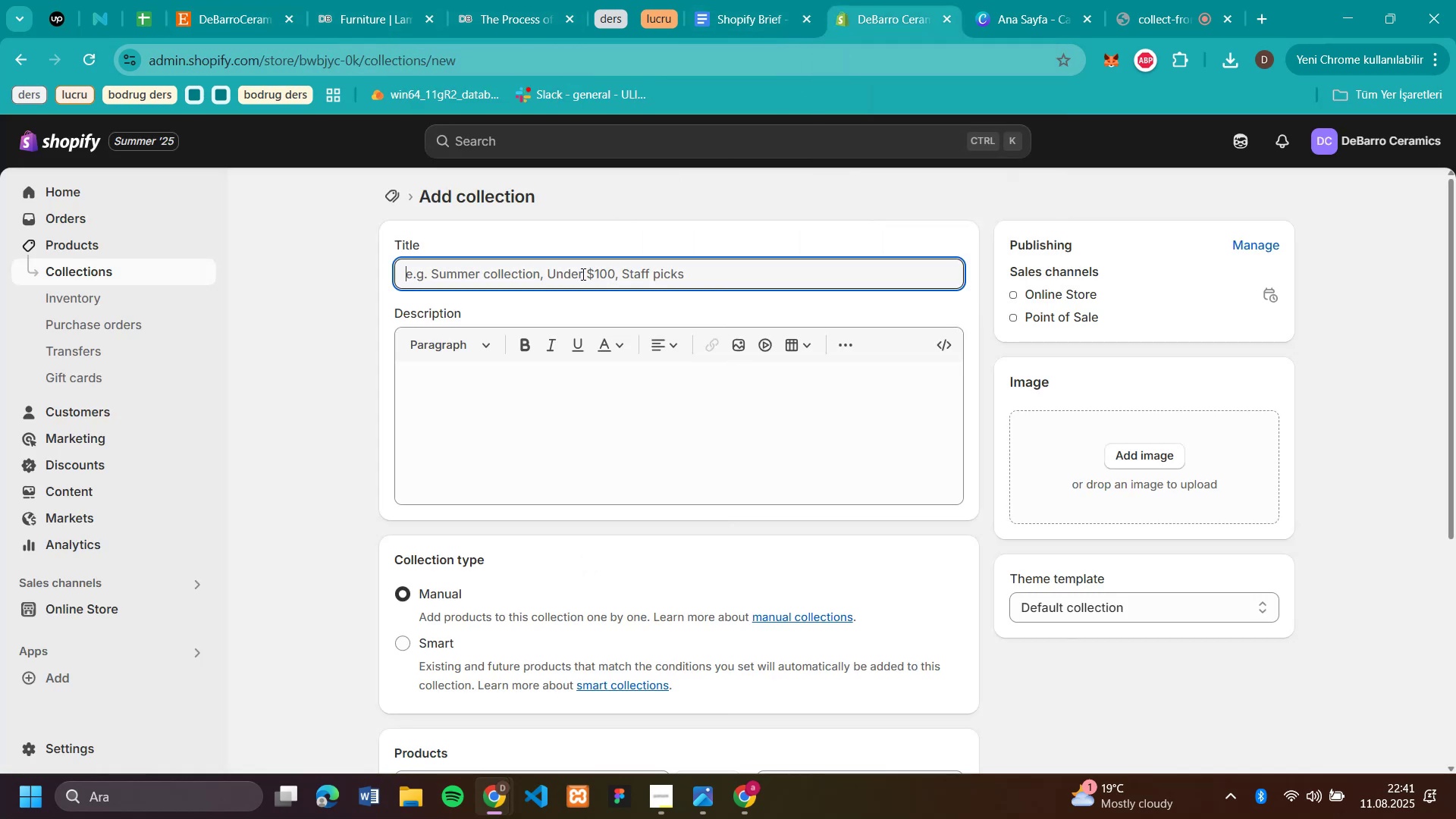 
key(Control+V)
 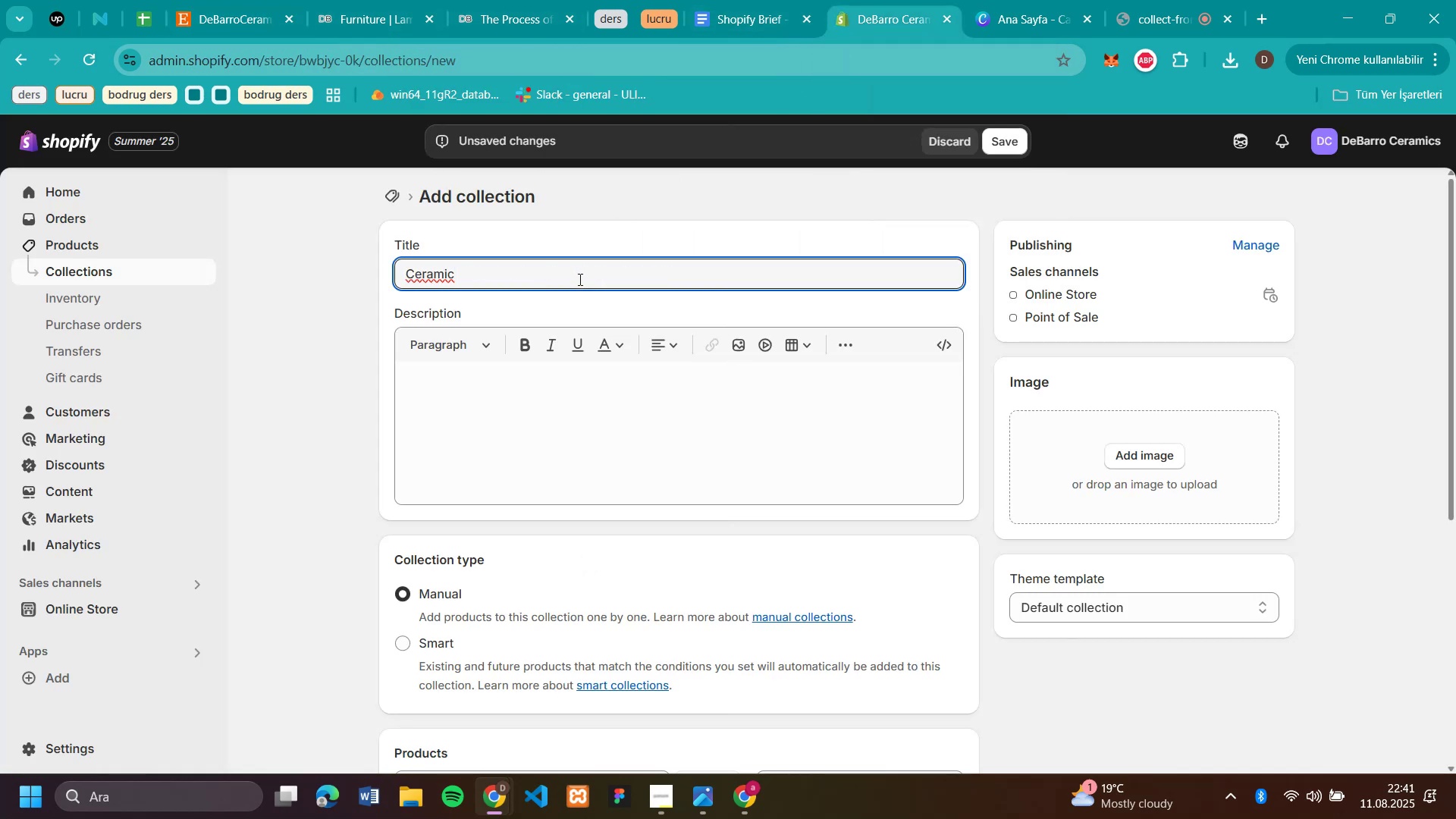 
key(S)
 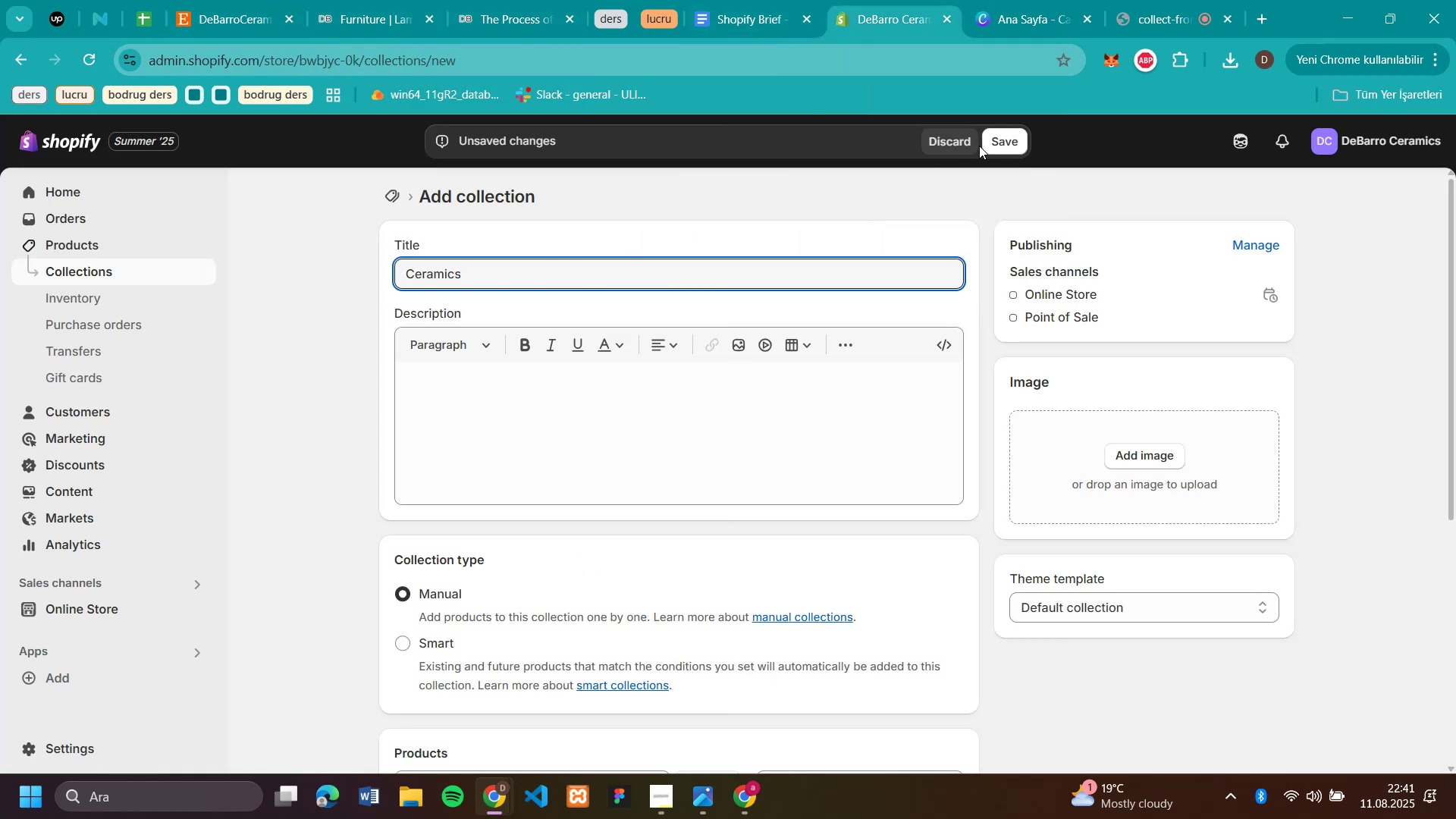 
left_click([999, 144])
 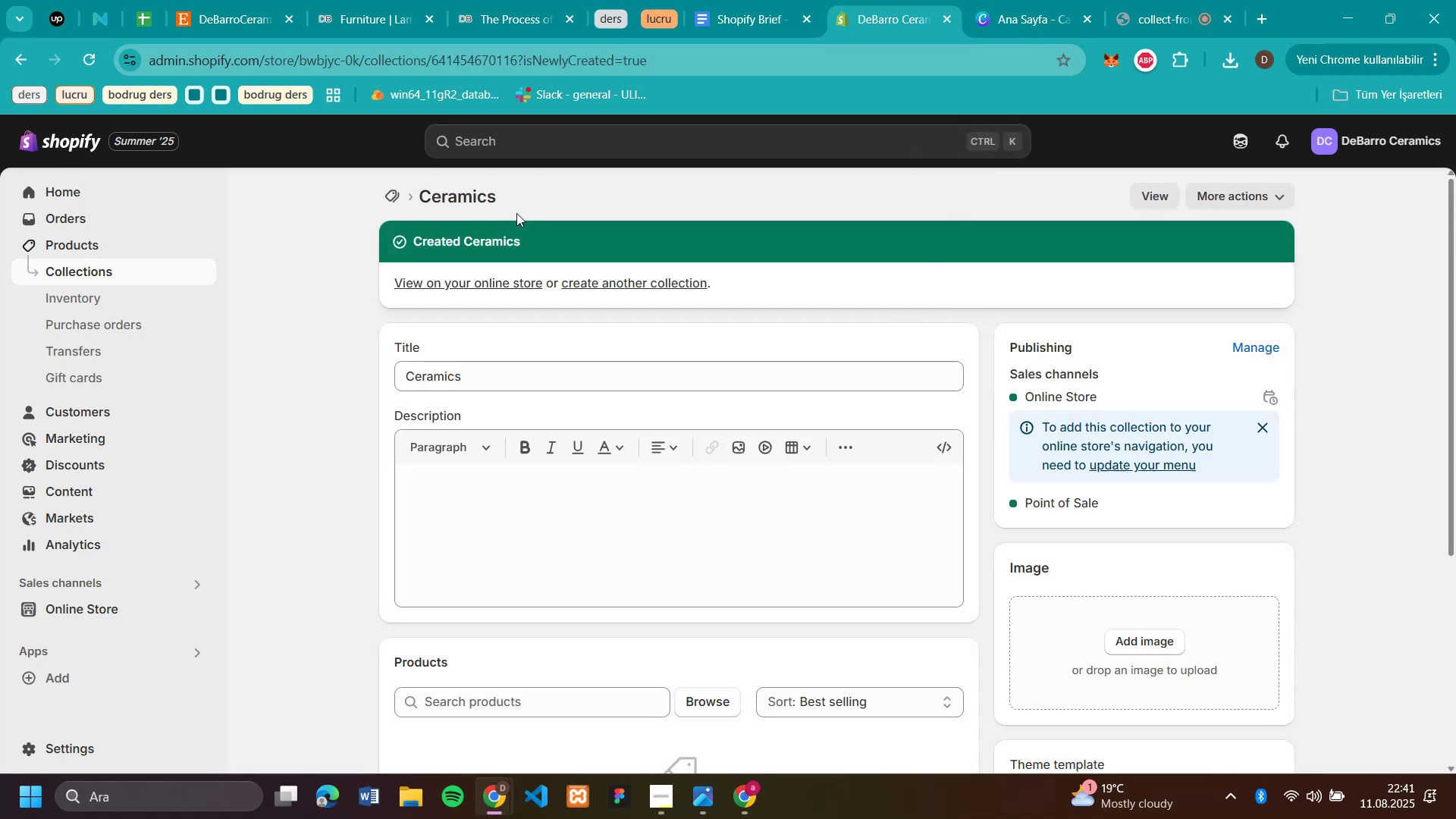 
left_click([393, 192])
 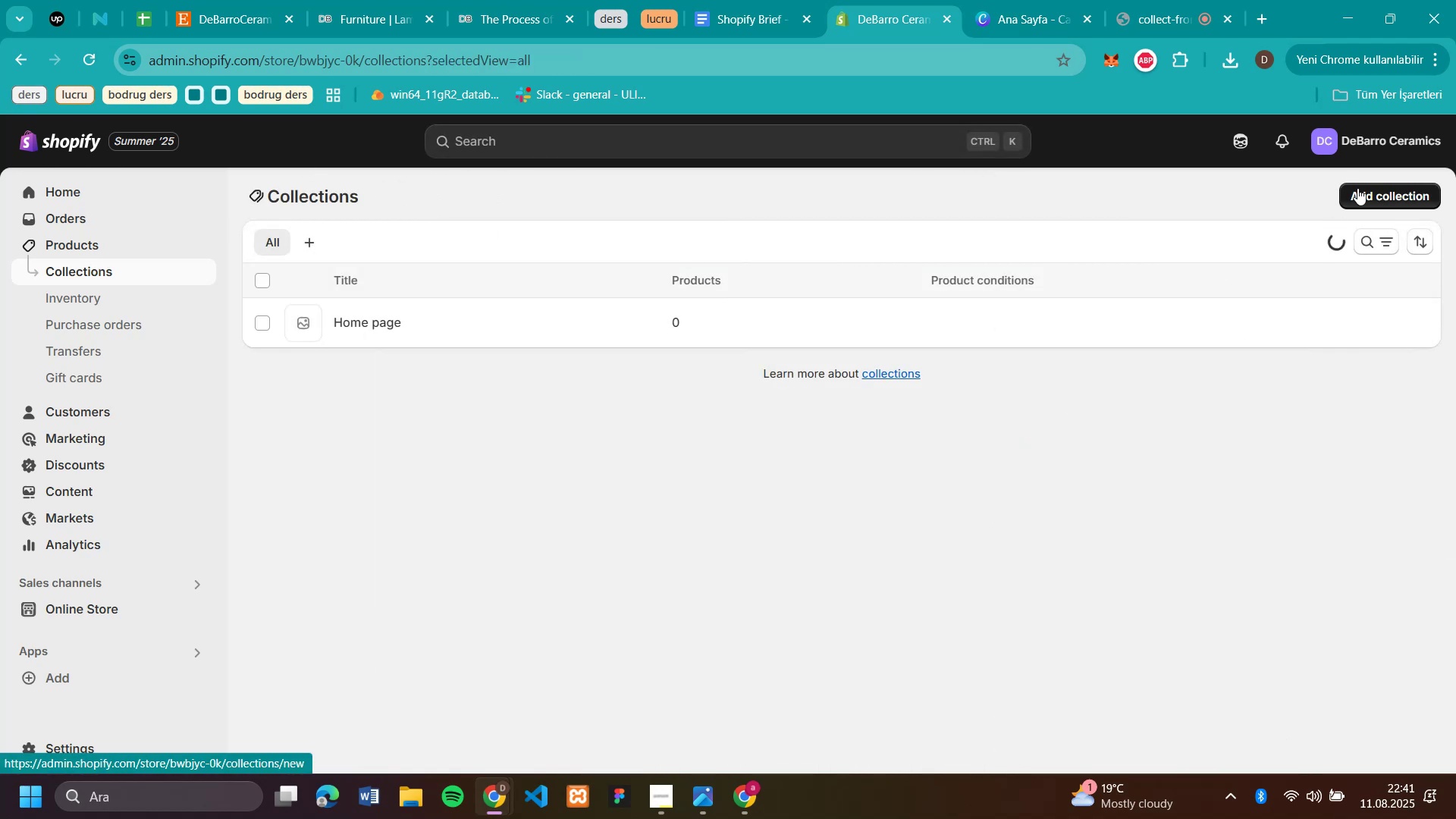 
wait(5.69)
 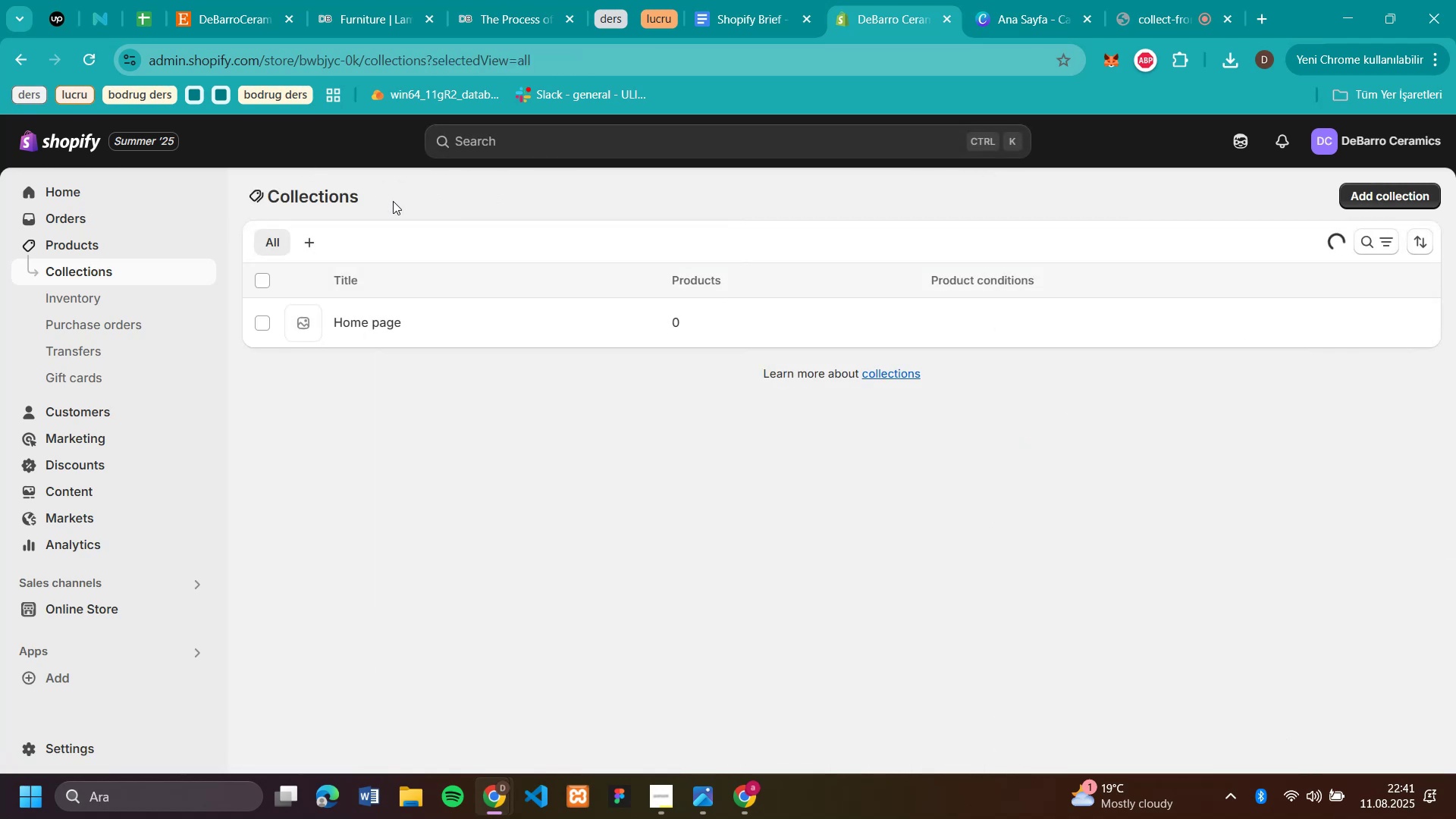 
left_click([1357, 188])
 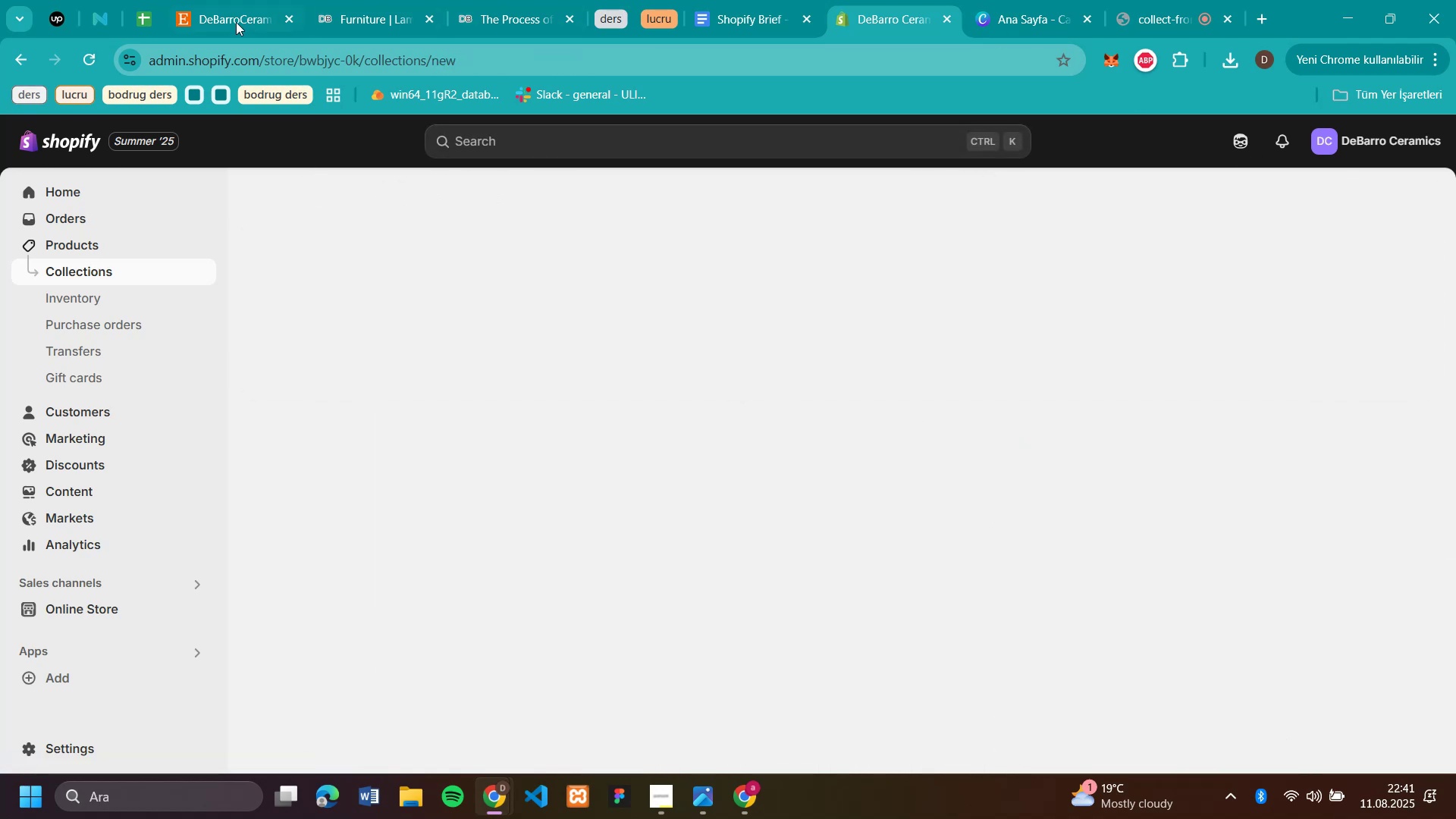 
left_click([224, 13])
 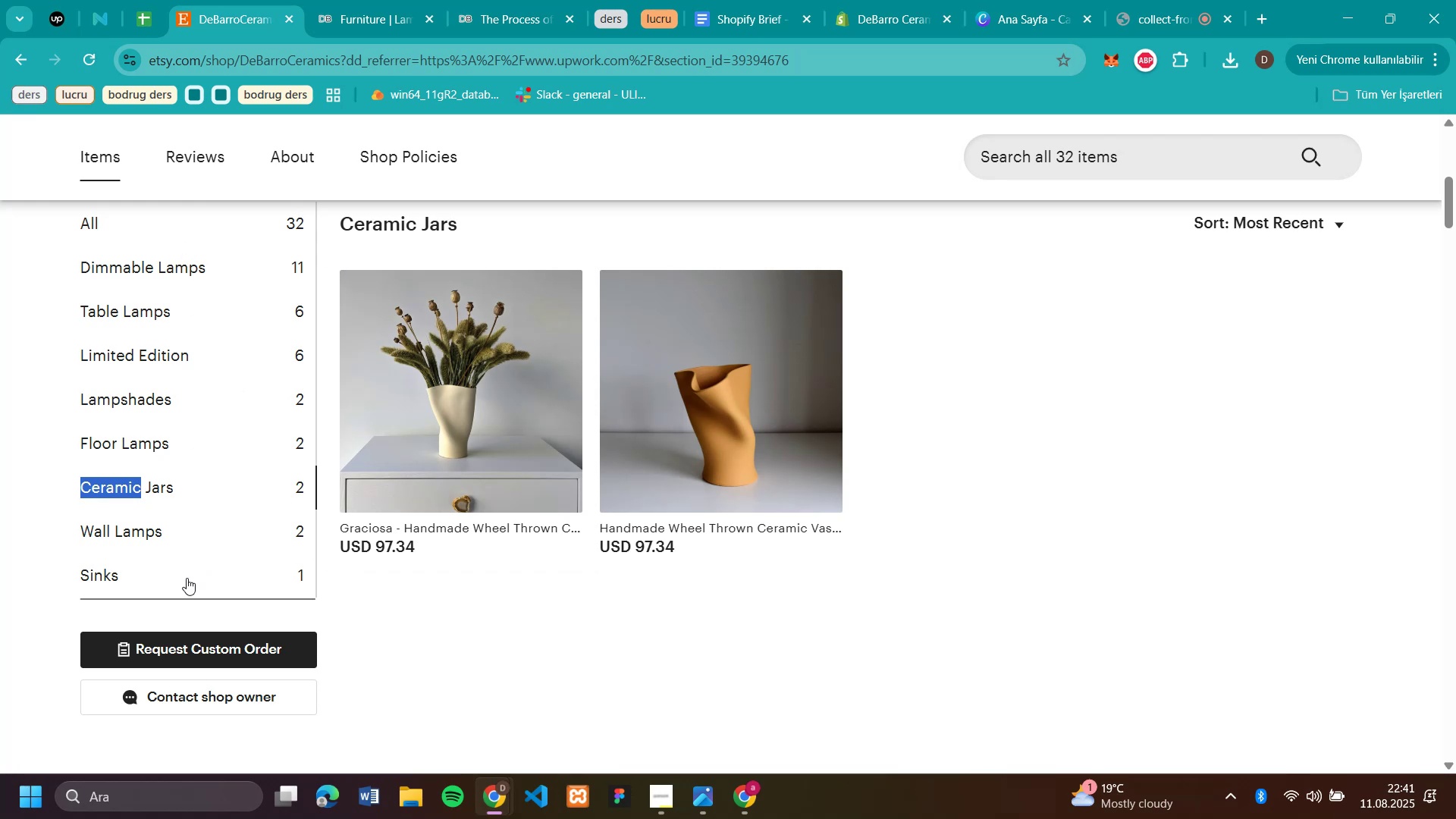 
wait(7.09)
 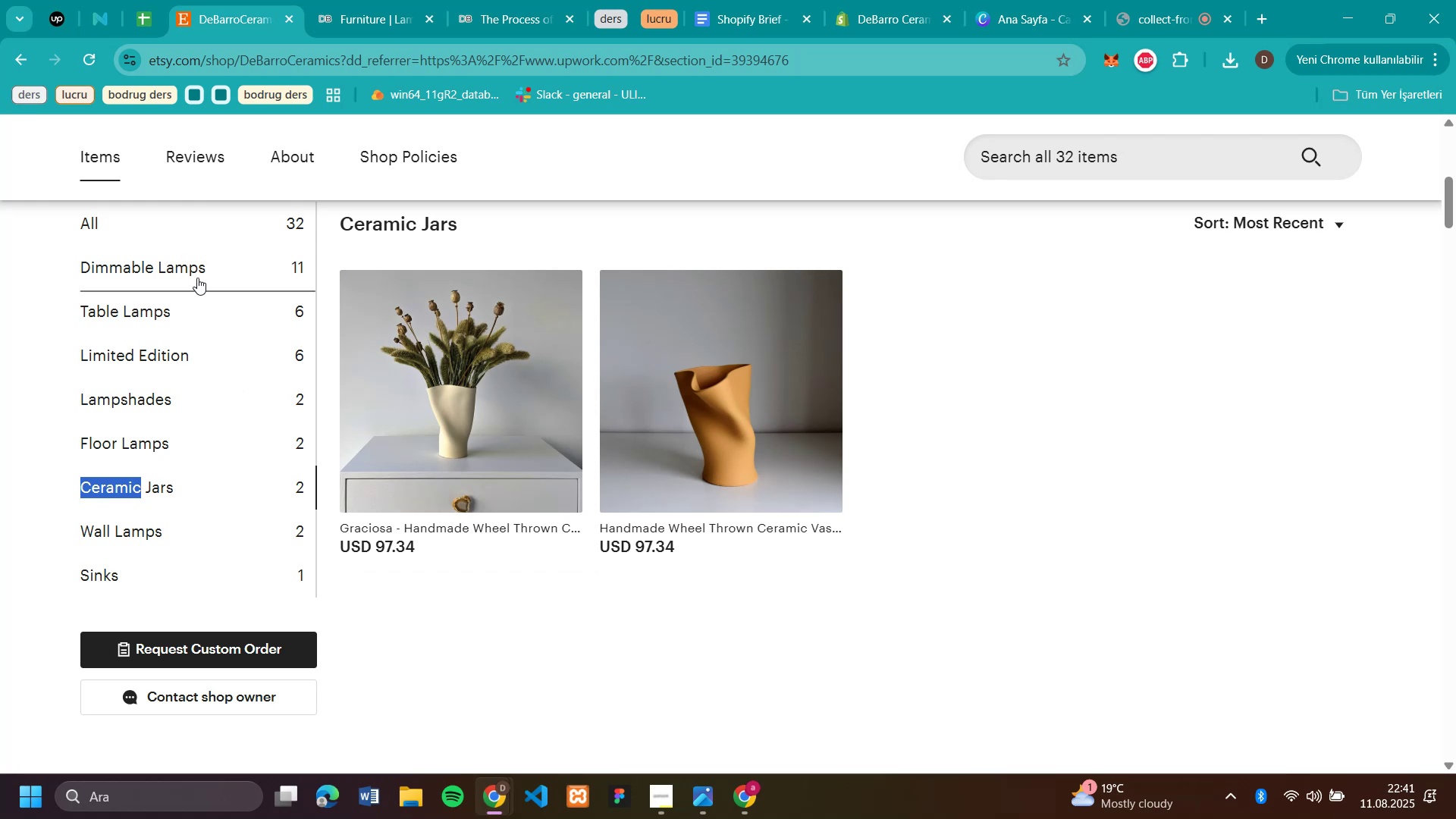 
left_click([150, 410])
 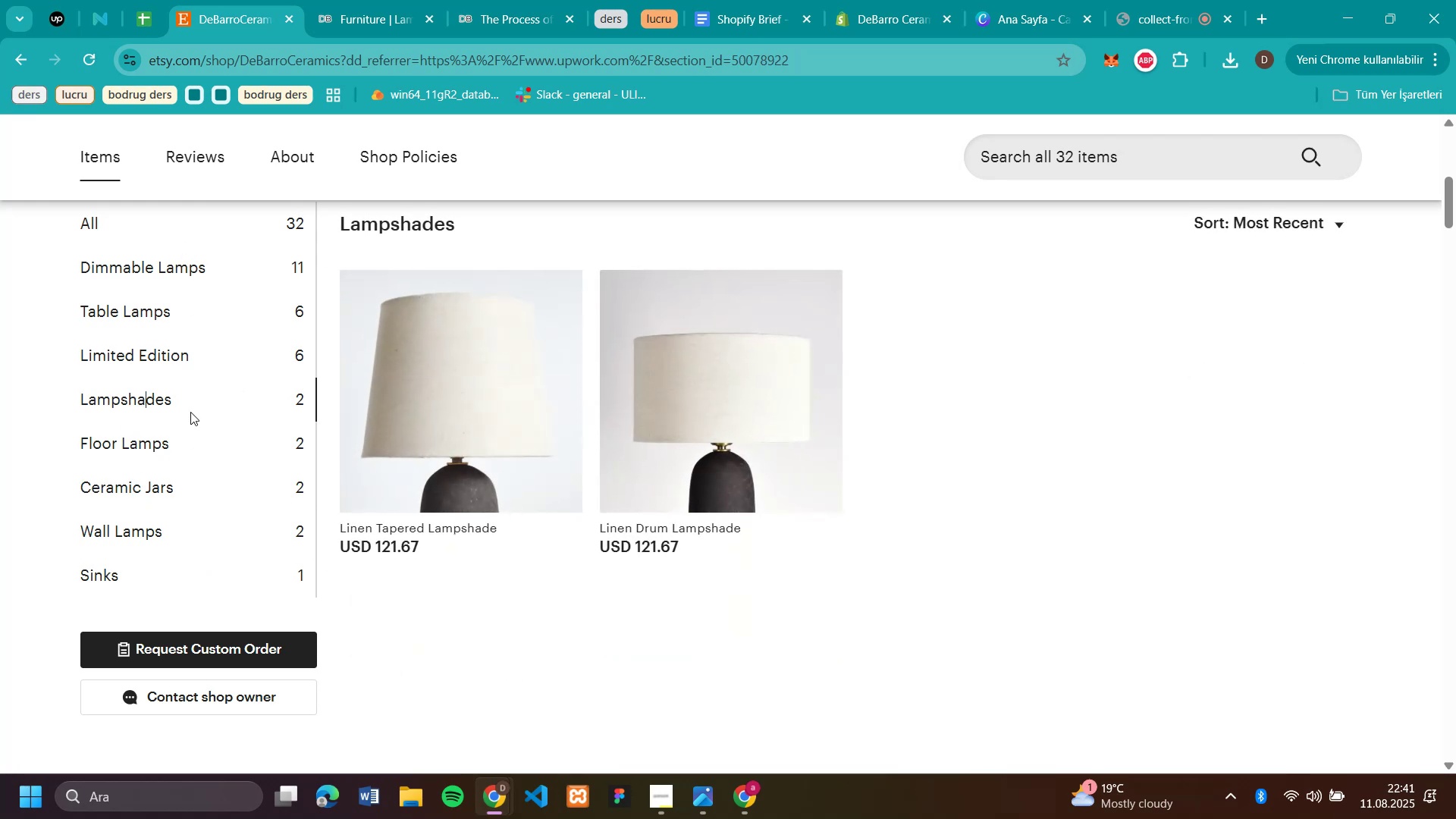 
left_click([417, 418])
 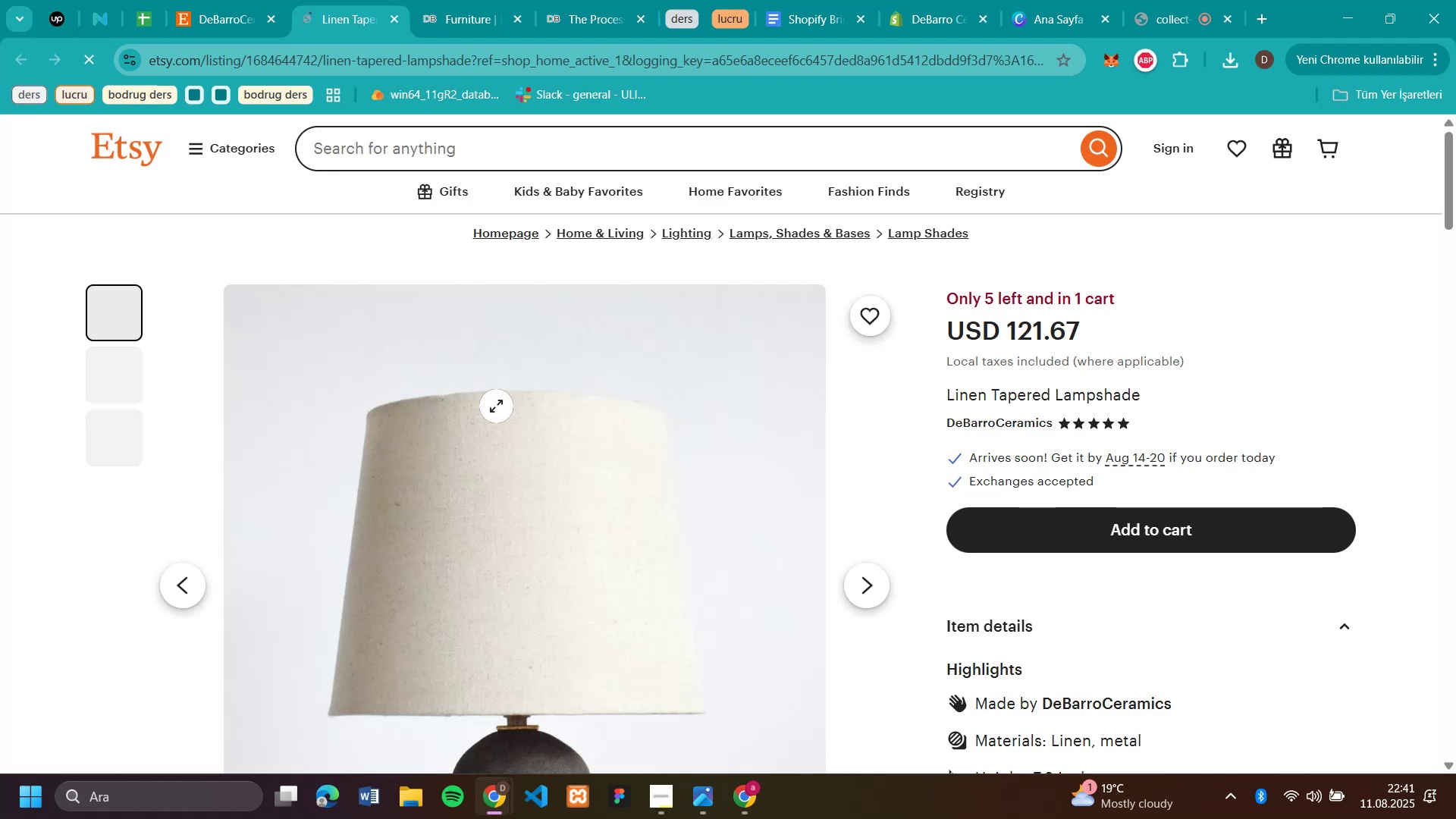 
scroll: coordinate [84, 452], scroll_direction: up, amount: 1.0
 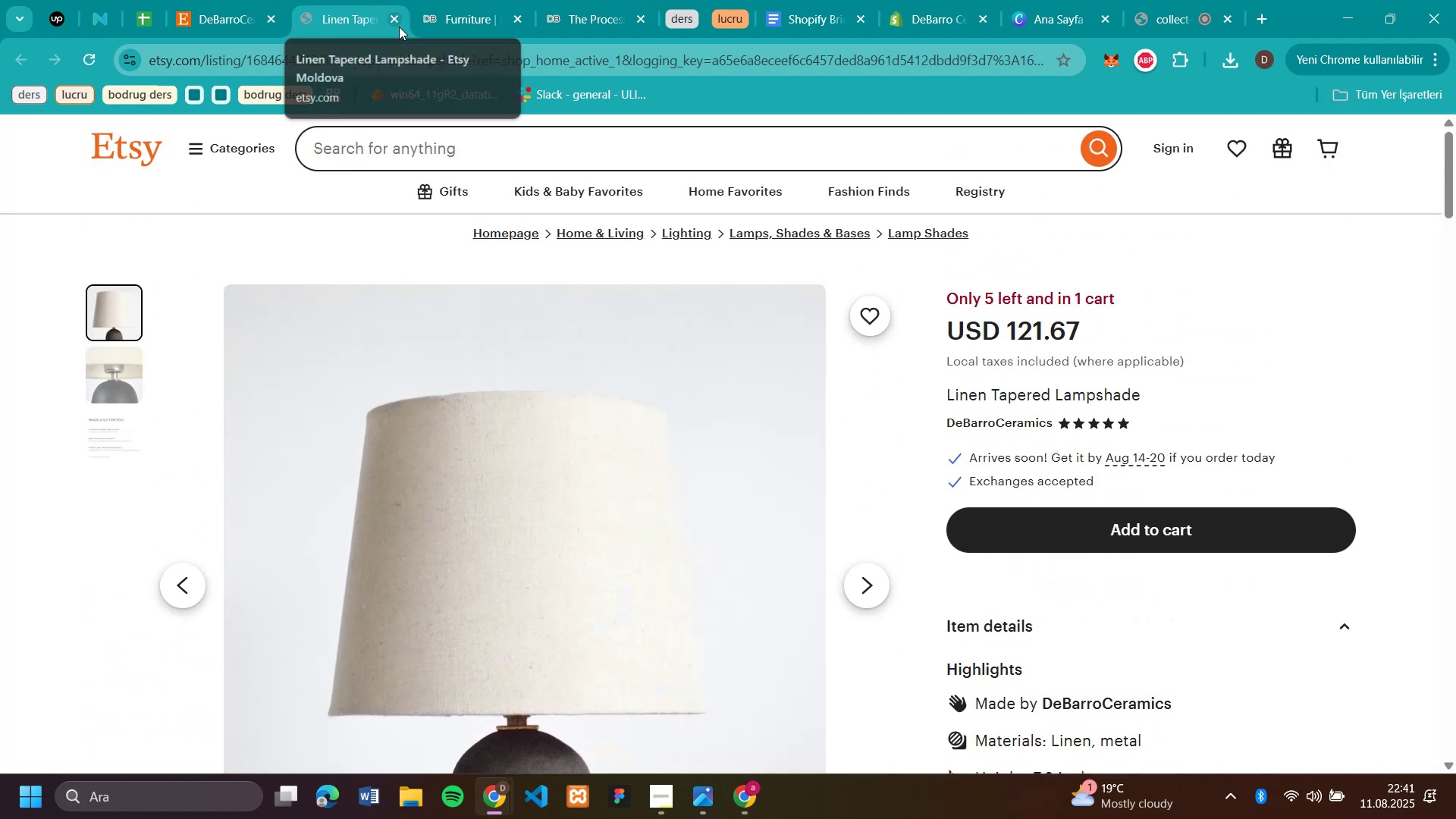 
left_click([399, 27])
 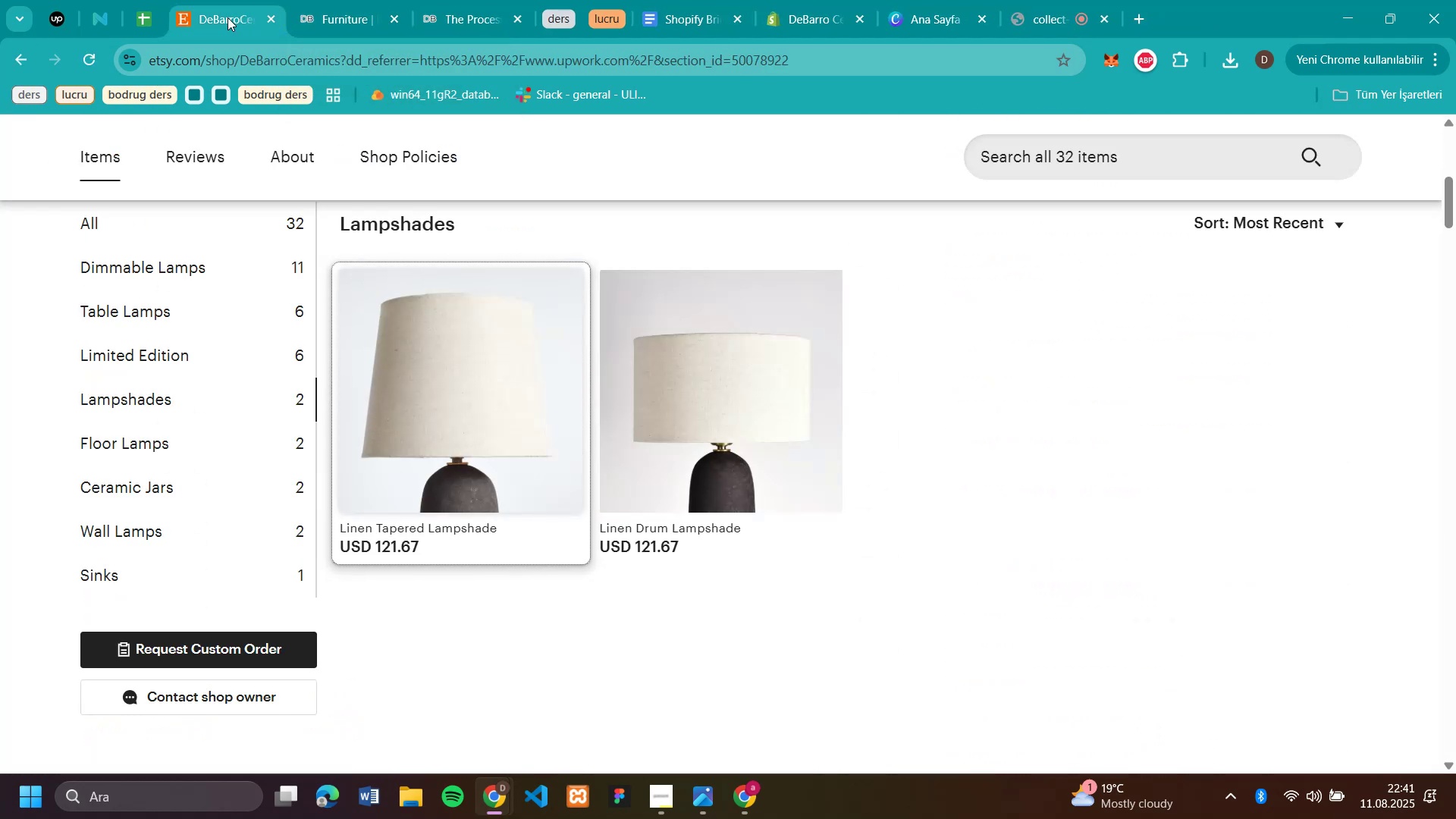 
left_click([228, 17])
 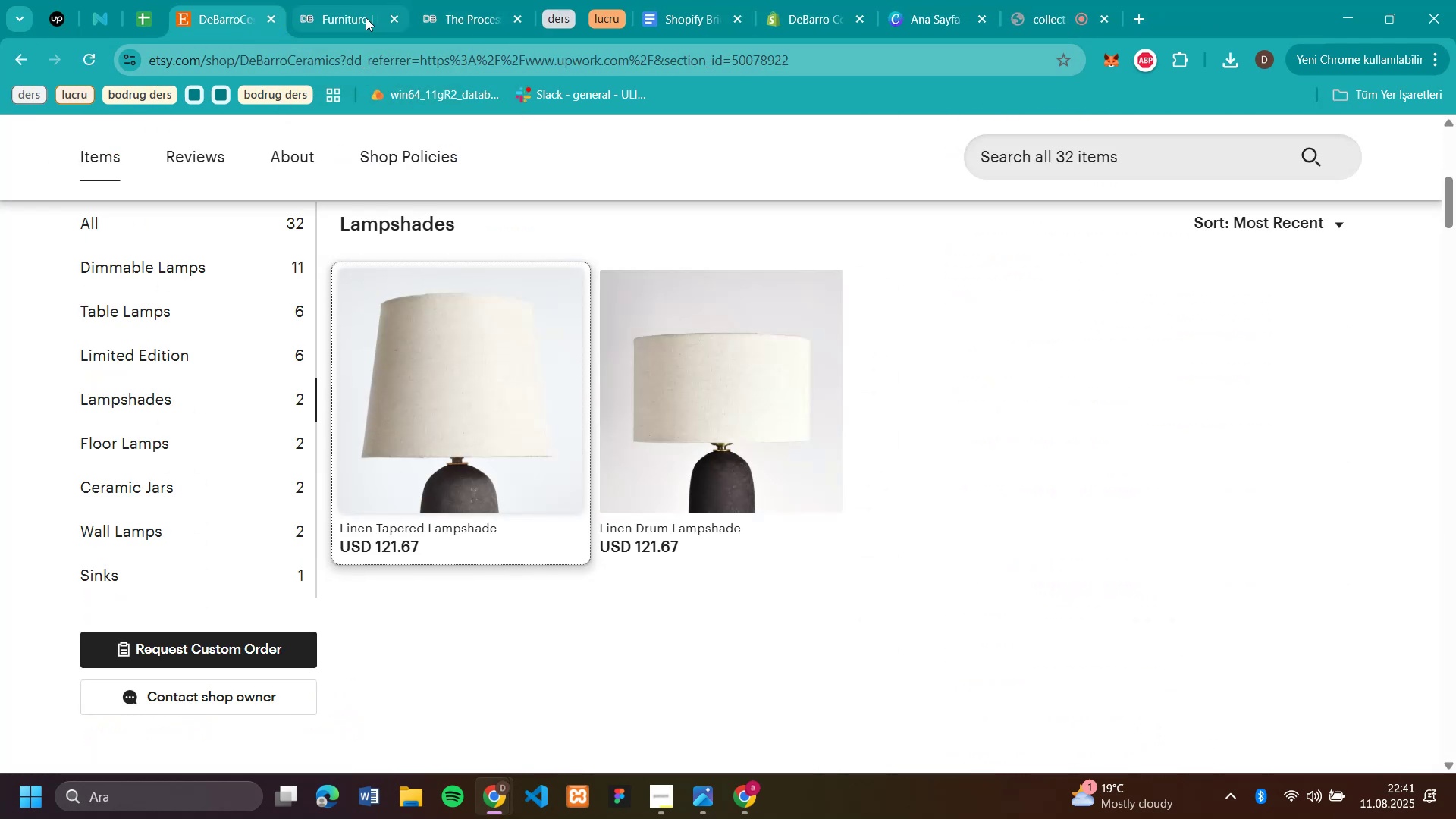 
left_click([457, 11])
 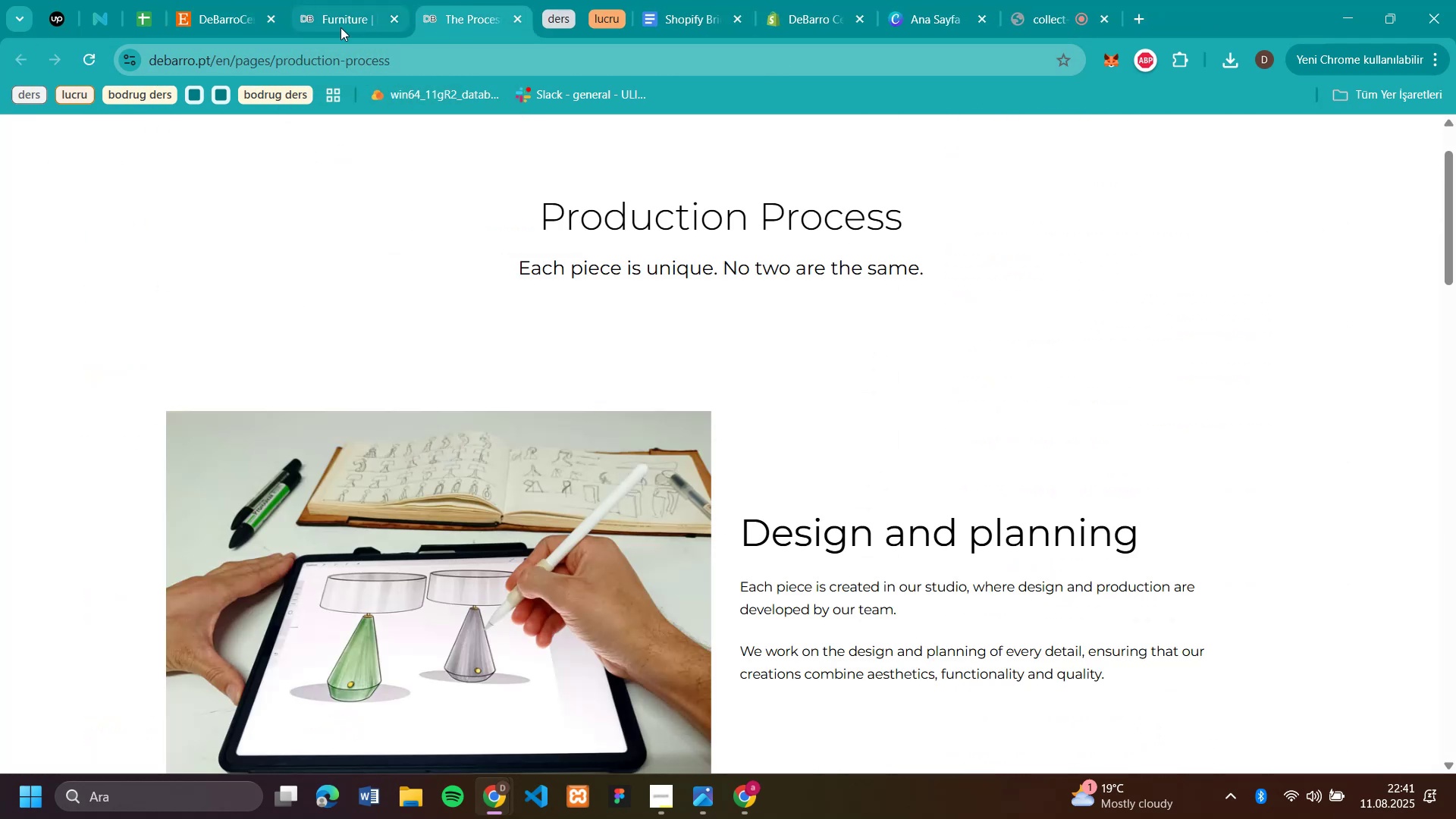 
left_click([343, 27])
 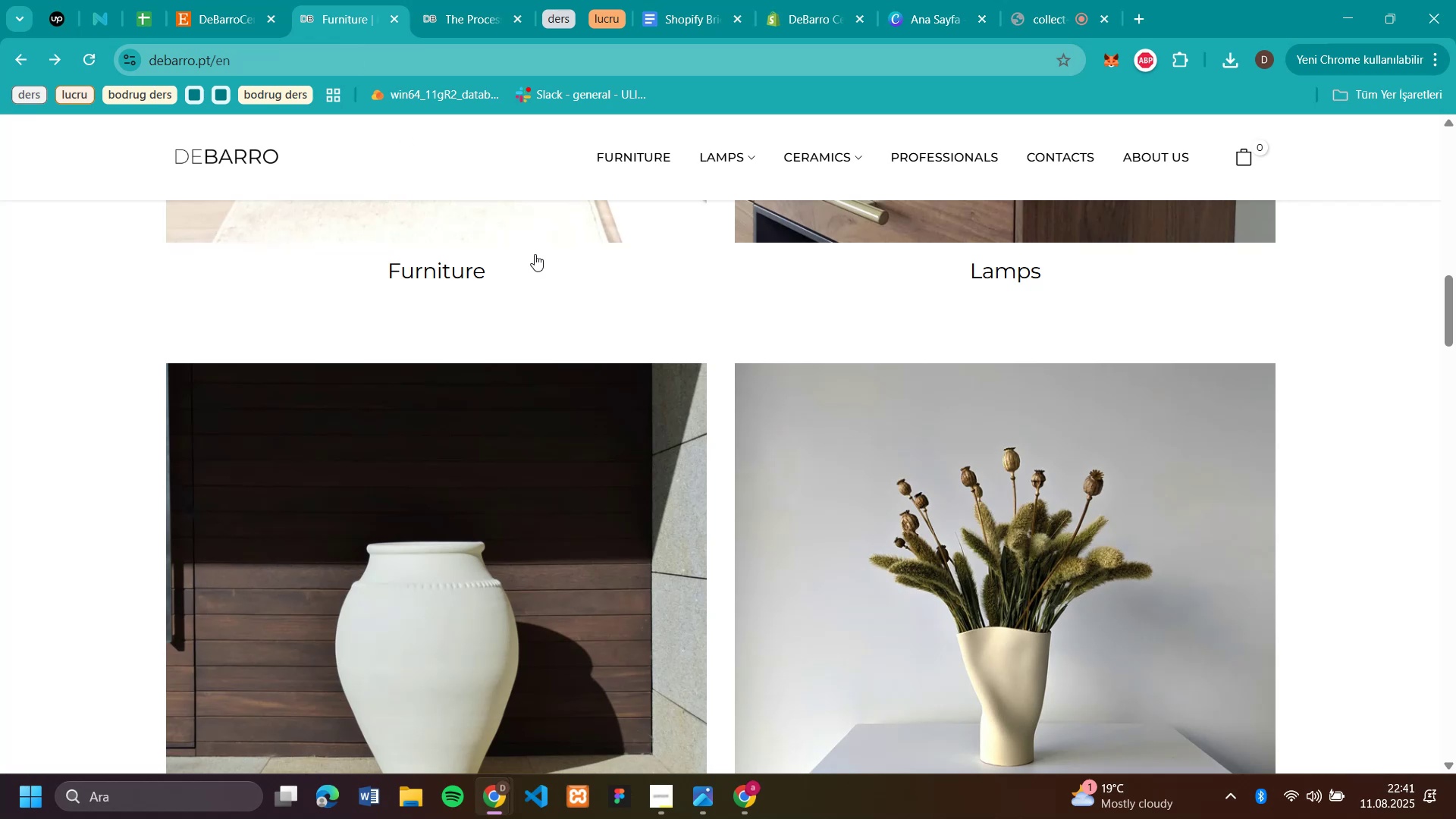 
scroll: coordinate [664, 328], scroll_direction: down, amount: 3.0
 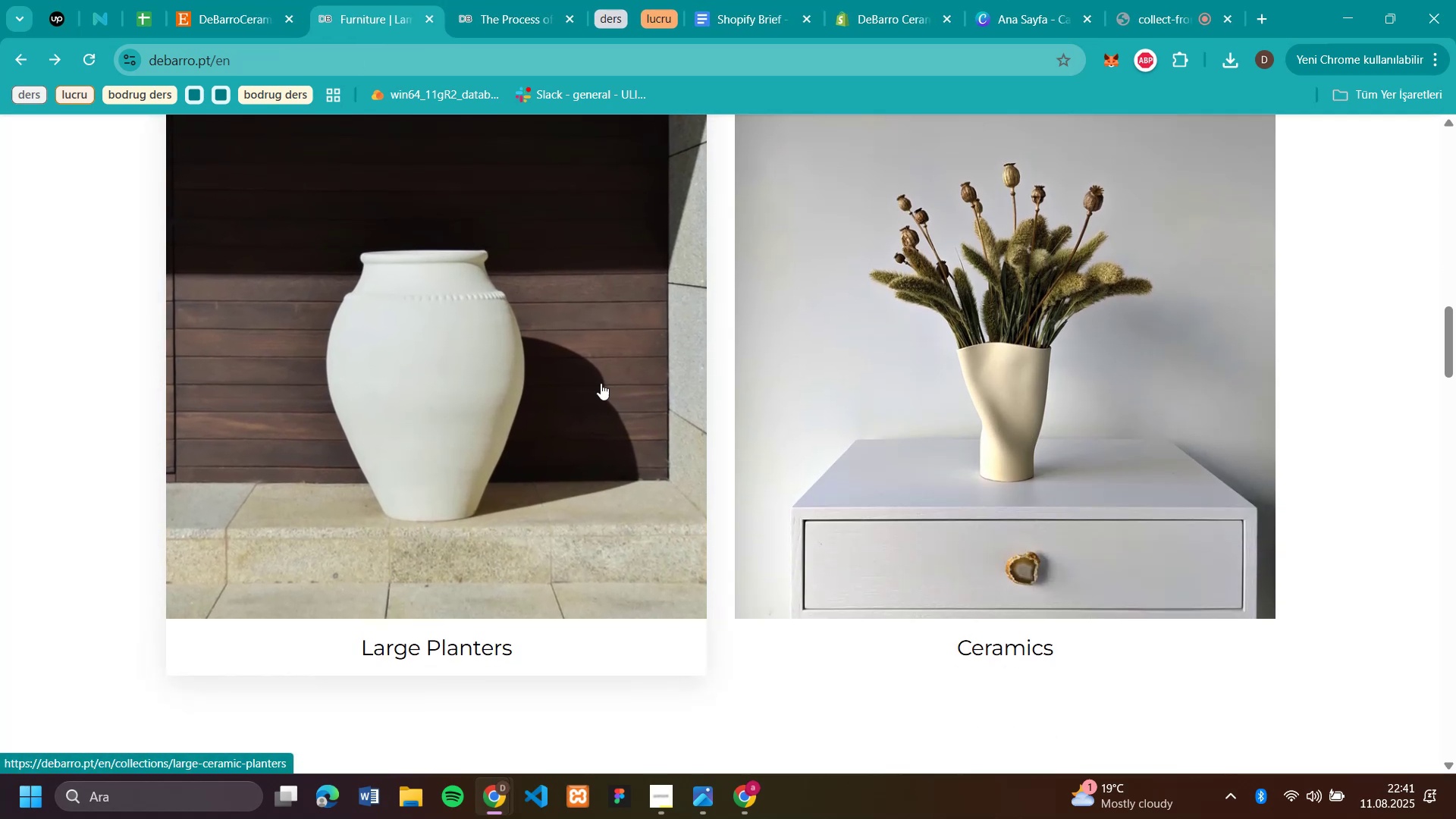 
left_click([525, 432])
 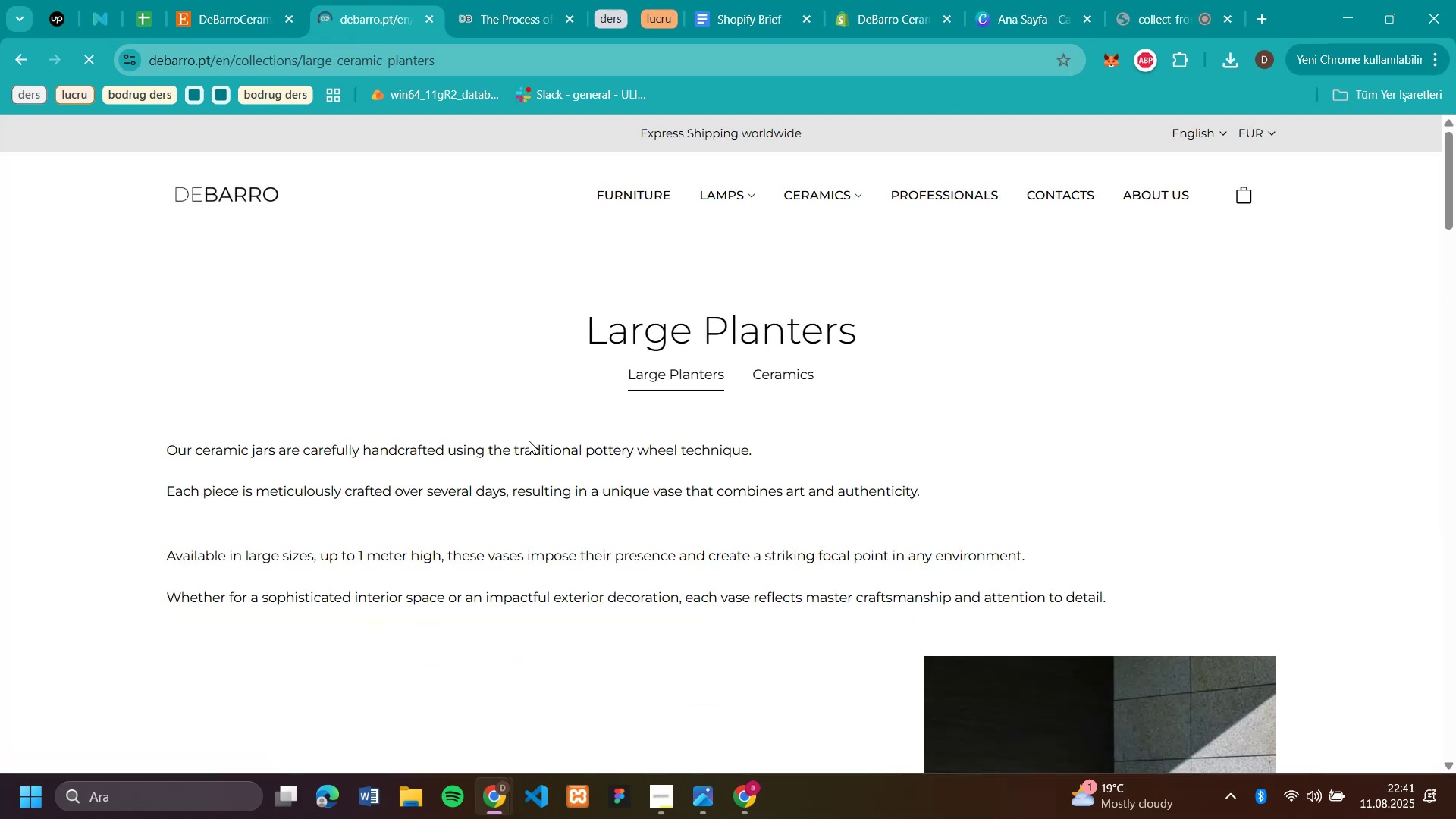 
scroll: coordinate [993, 513], scroll_direction: down, amount: 5.0
 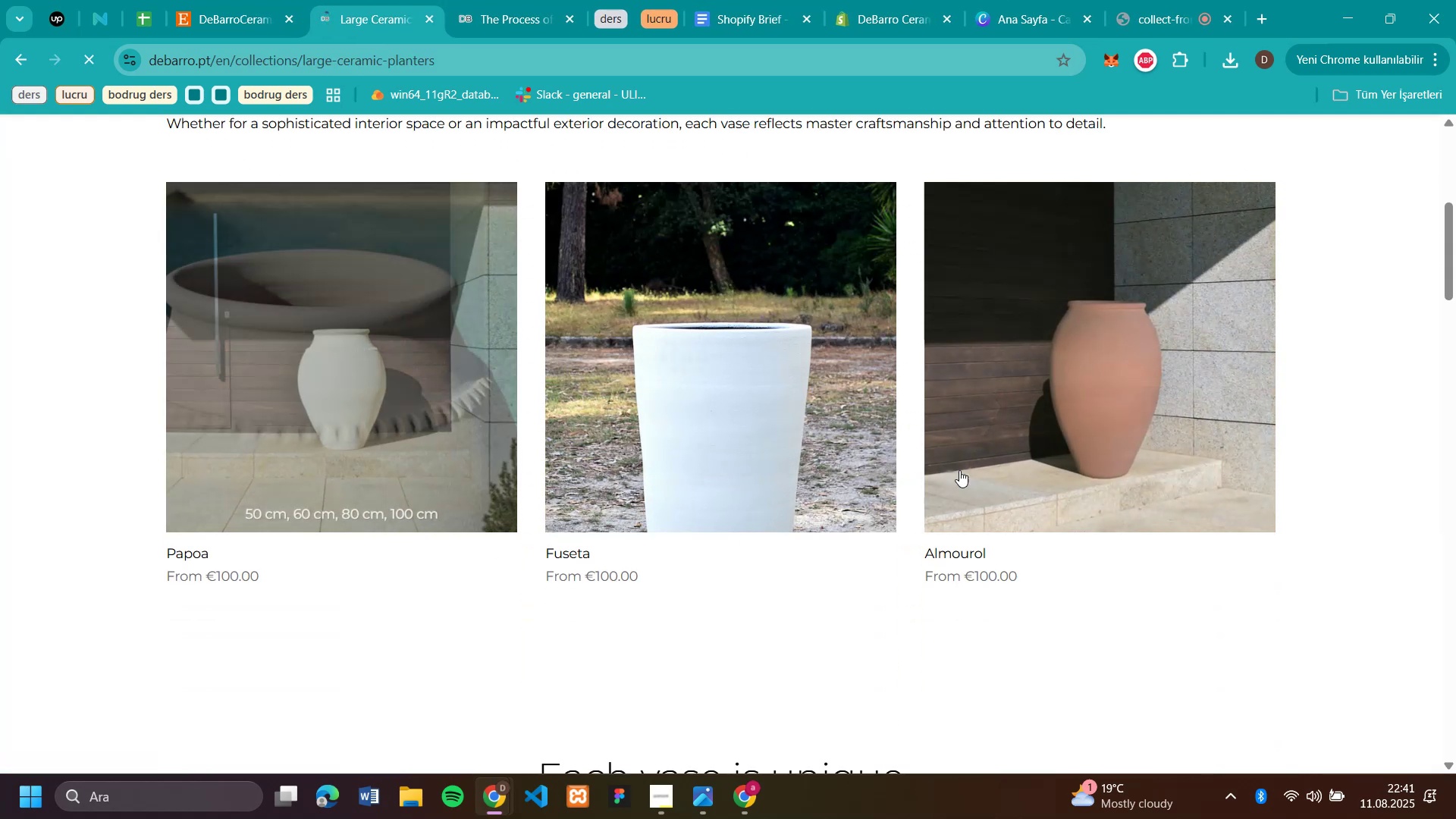 
scroll: coordinate [897, 491], scroll_direction: up, amount: 9.0
 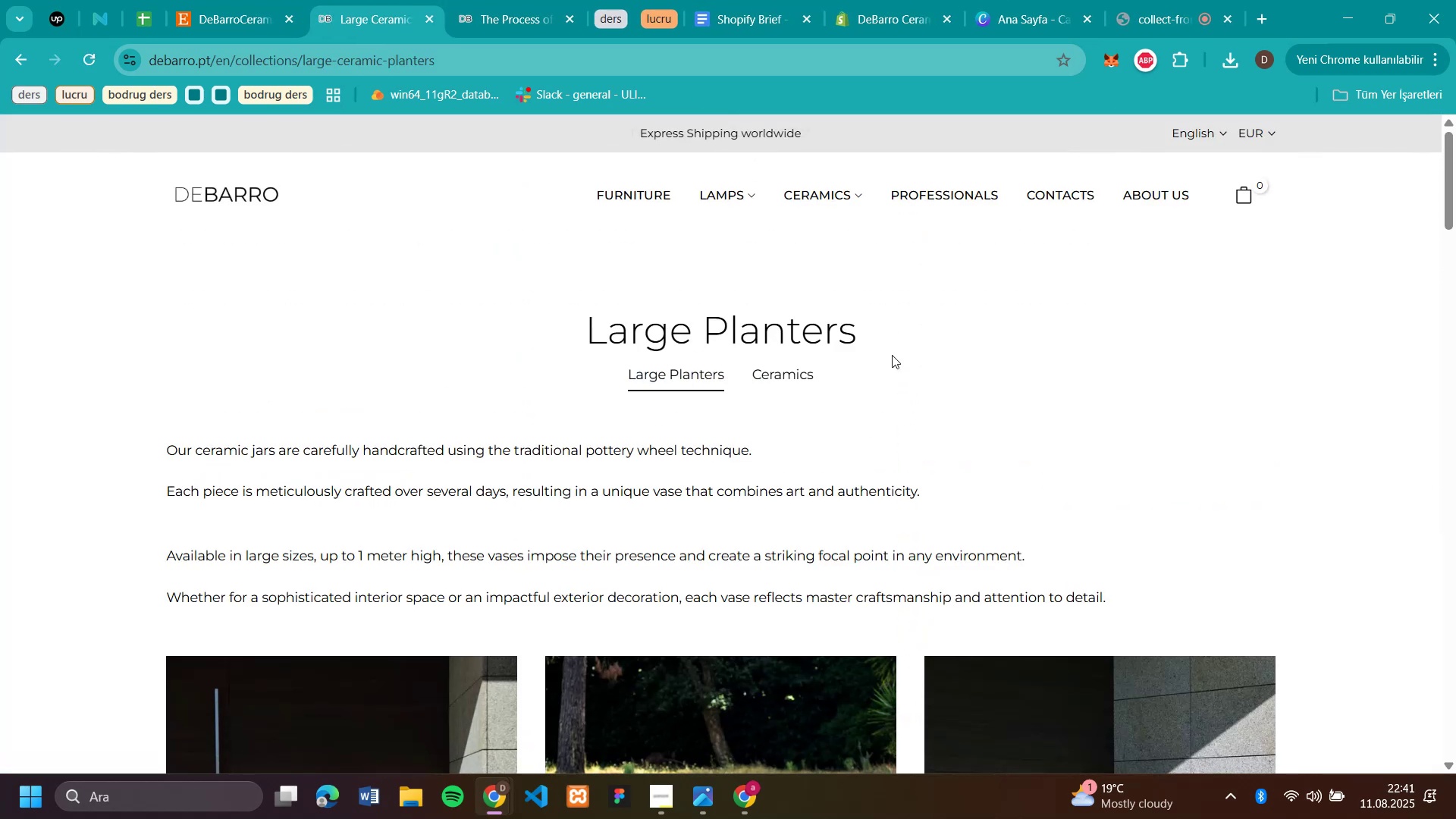 
left_click_drag(start_coordinate=[877, 334], to_coordinate=[530, 342])
 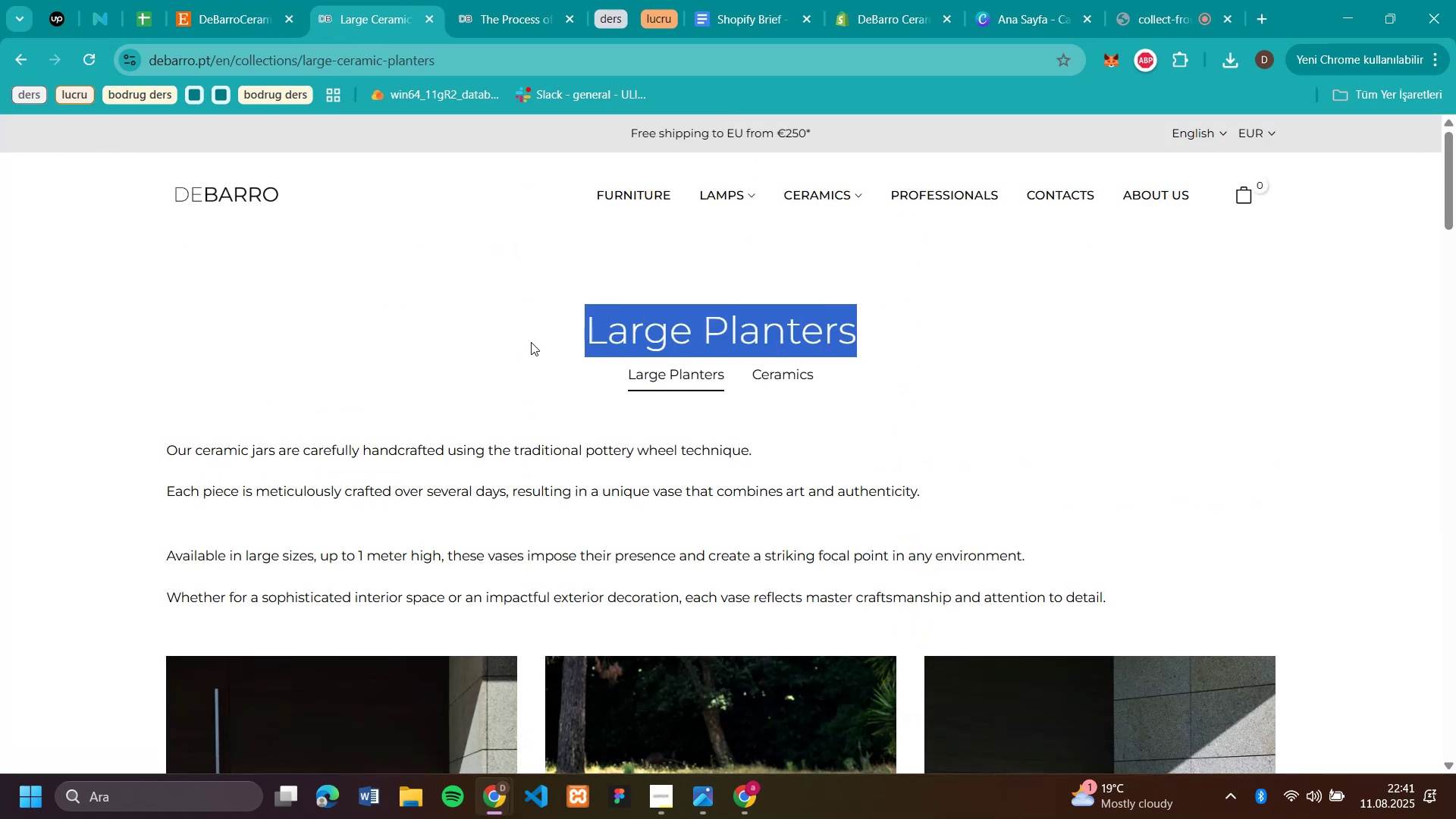 
key(Control+C)
 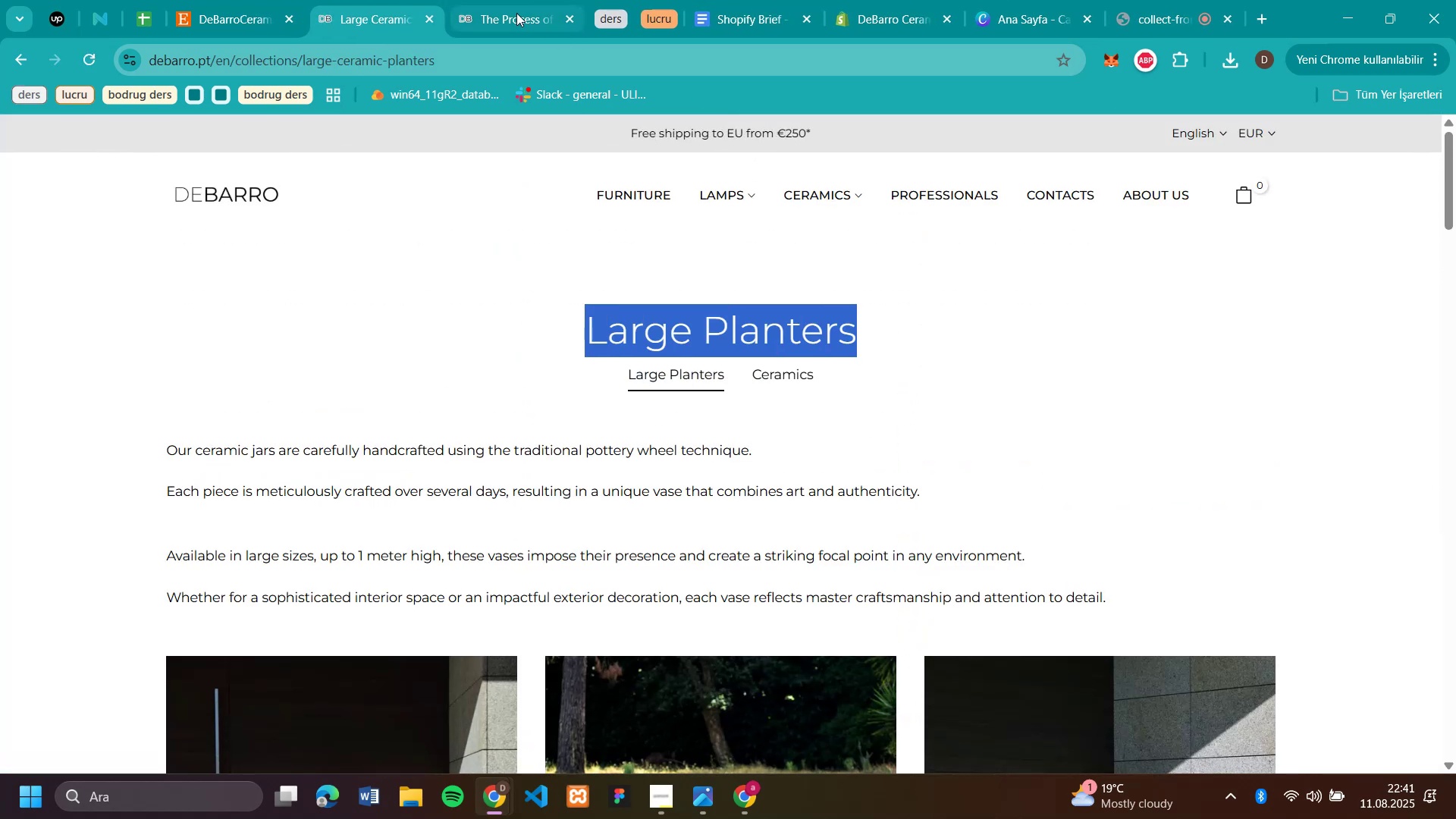 
left_click([516, 13])
 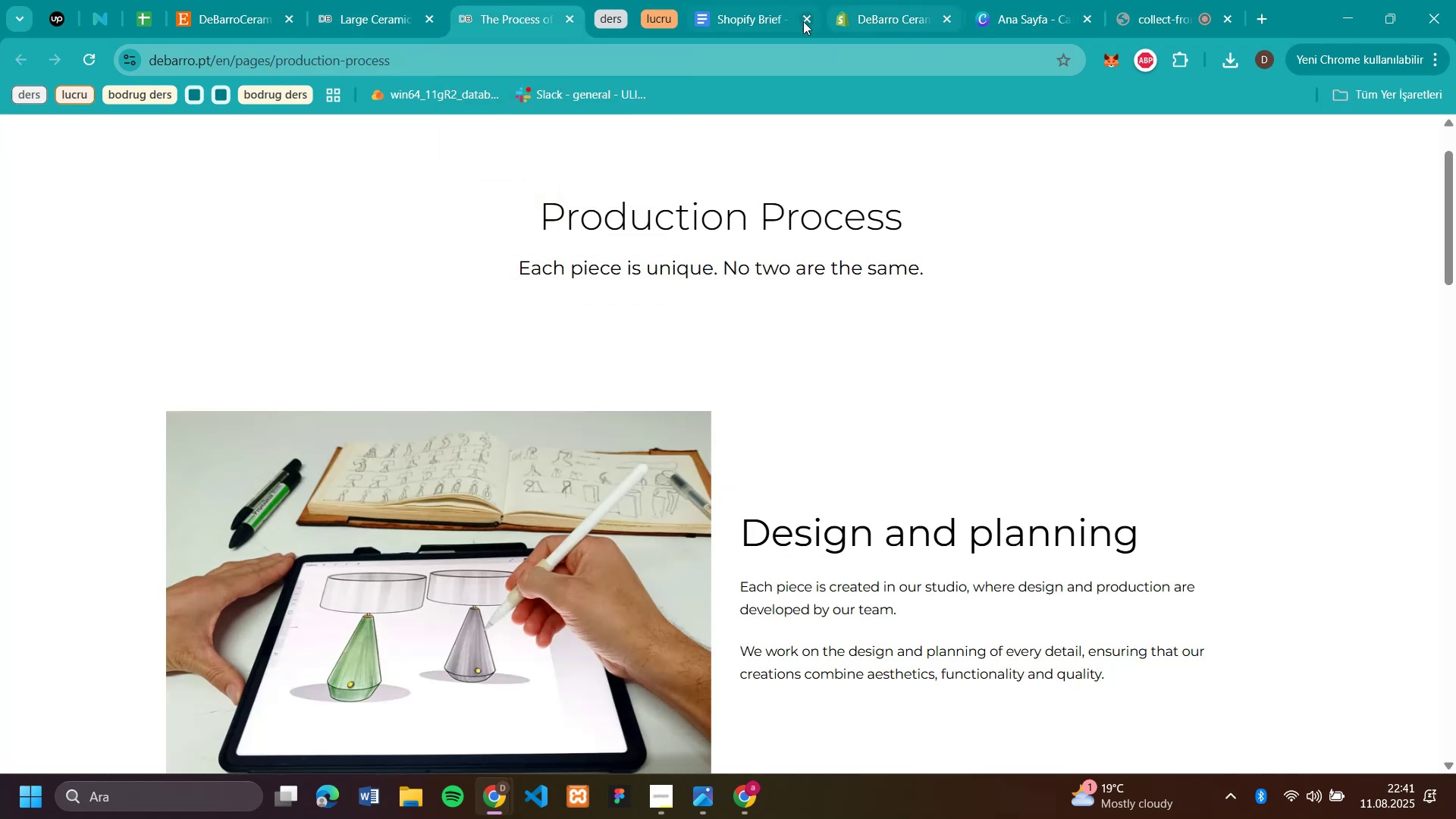 
left_click([865, 23])
 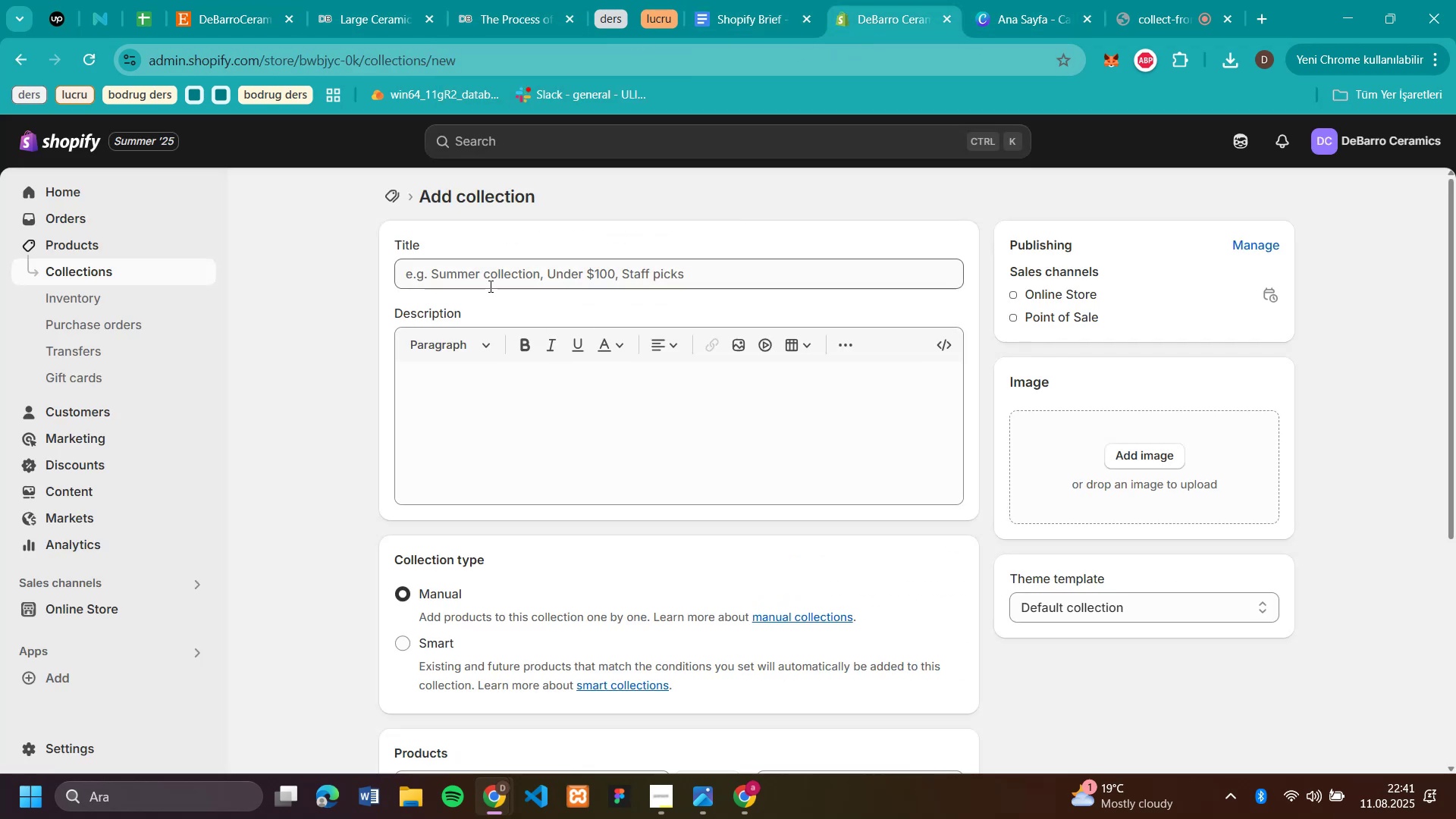 
left_click([493, 278])
 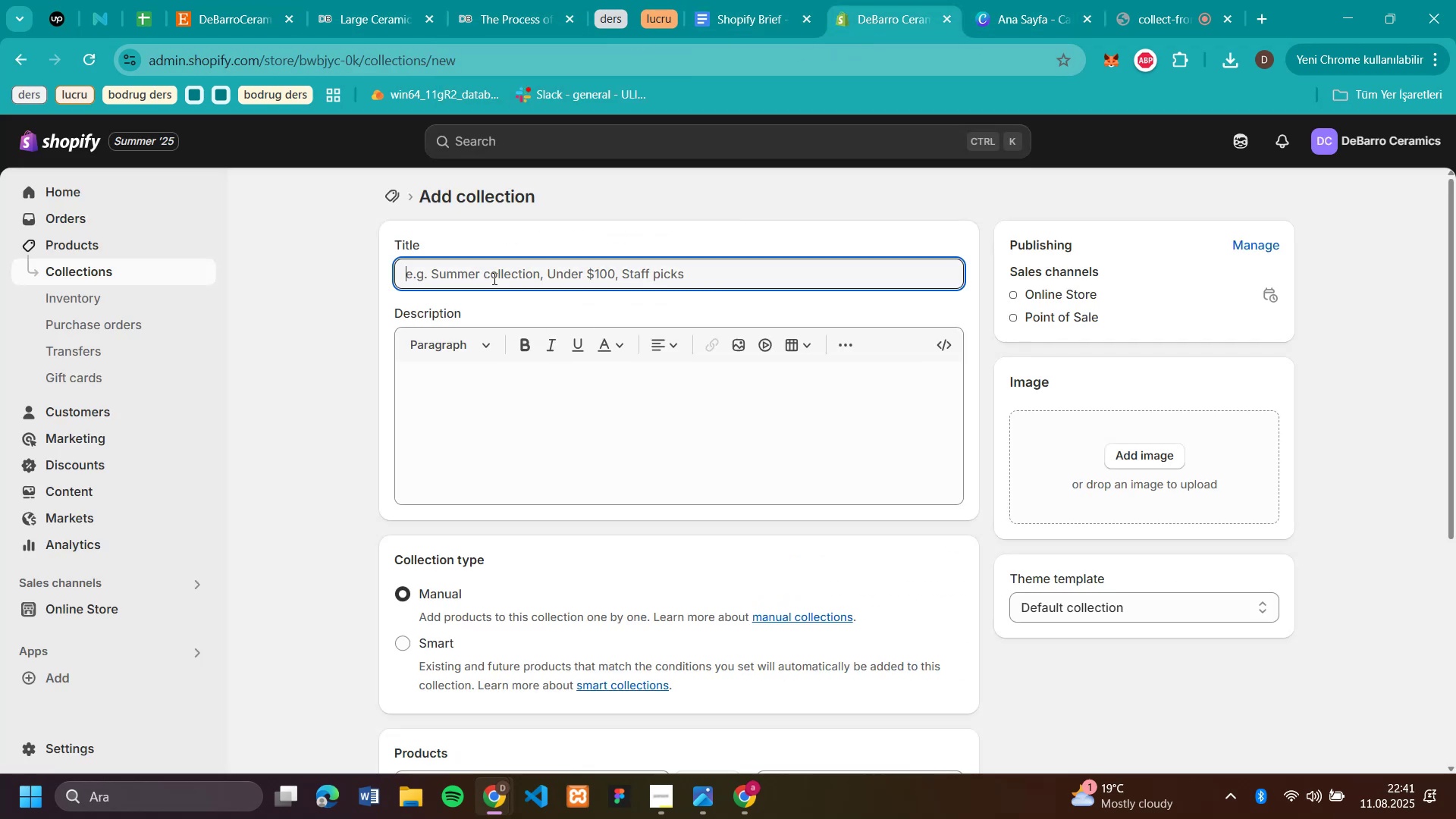 
key(Control+V)
 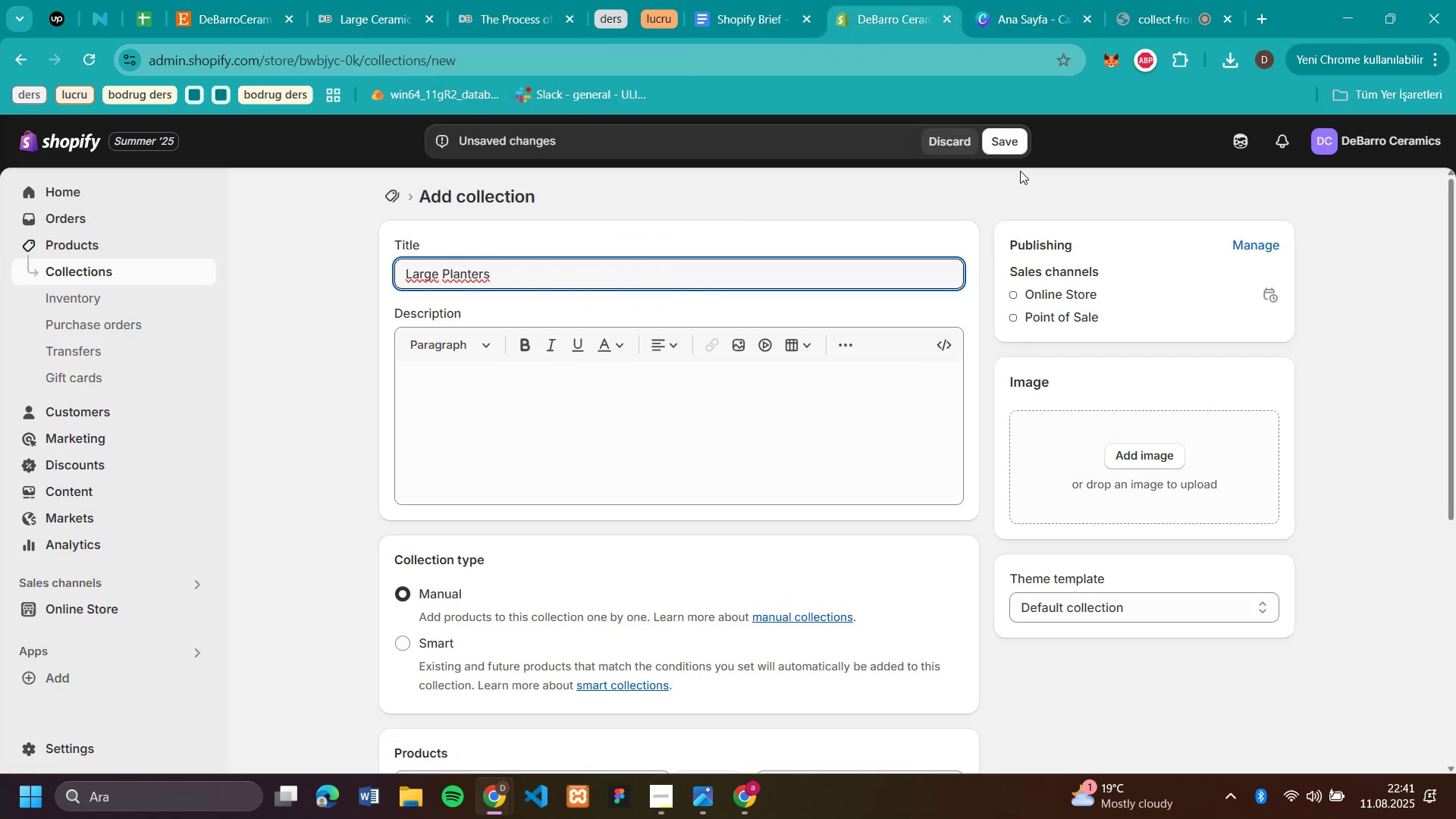 
left_click([1020, 148])
 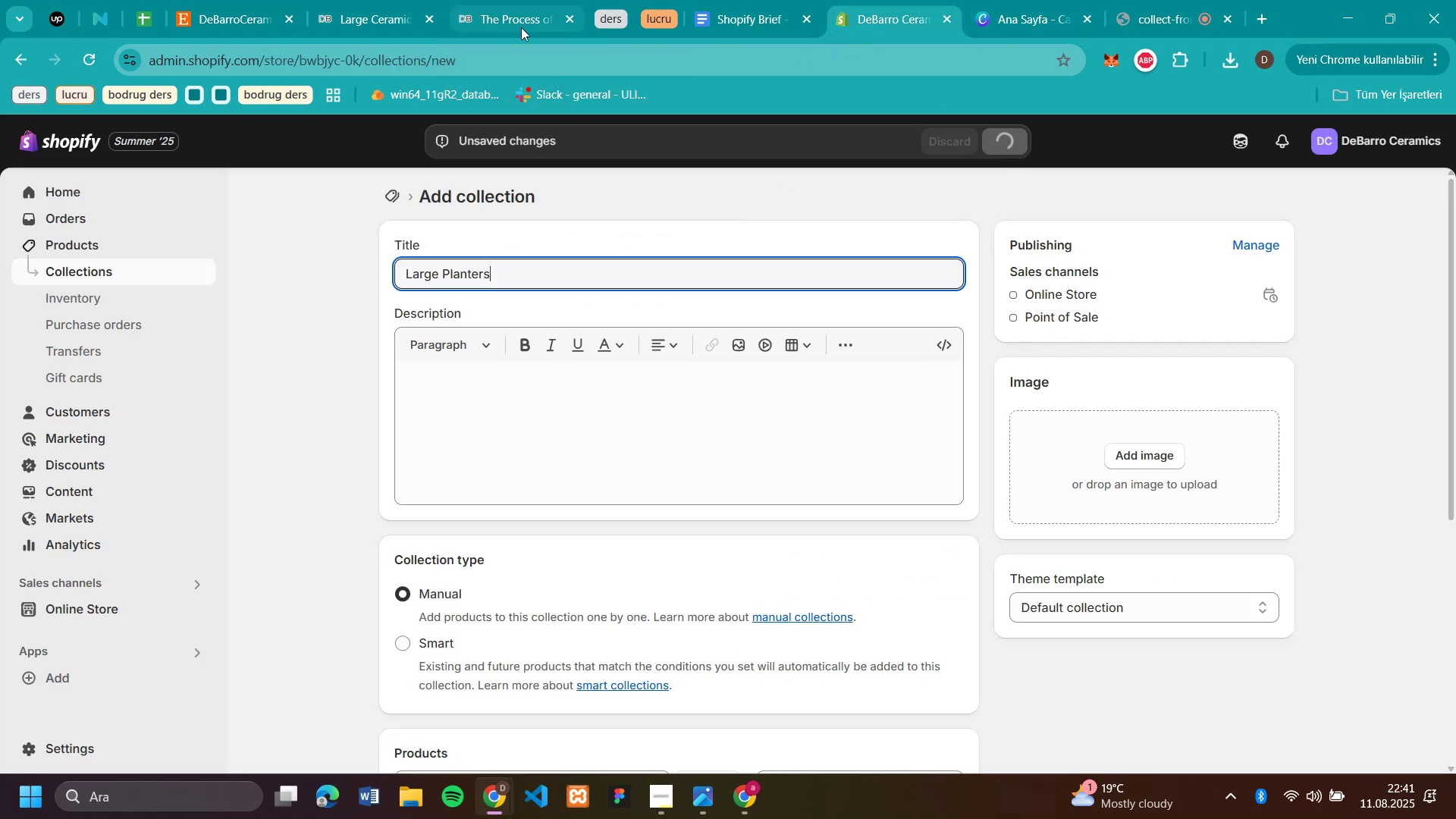 
left_click([521, 27])
 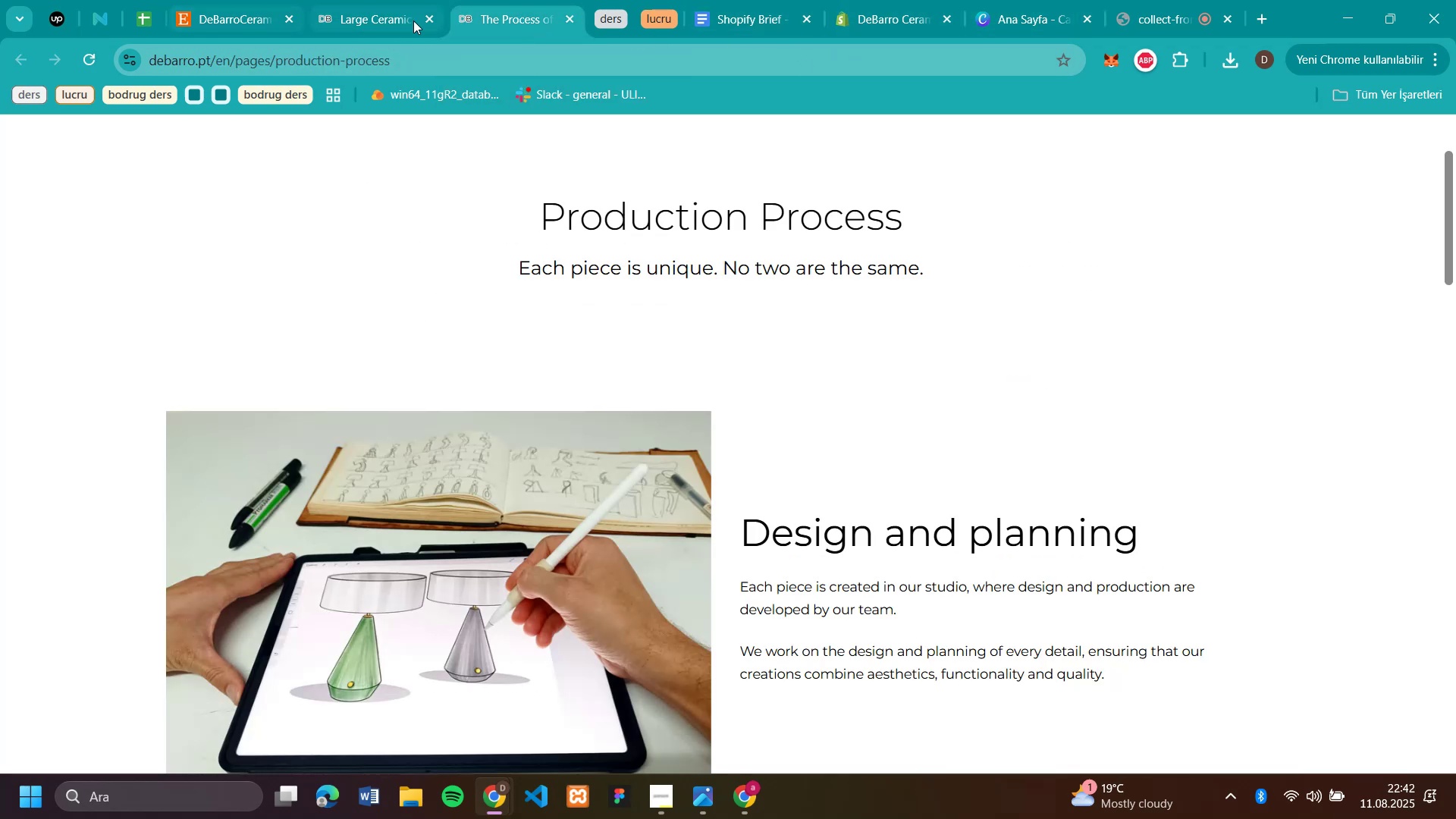 
left_click([344, 11])
 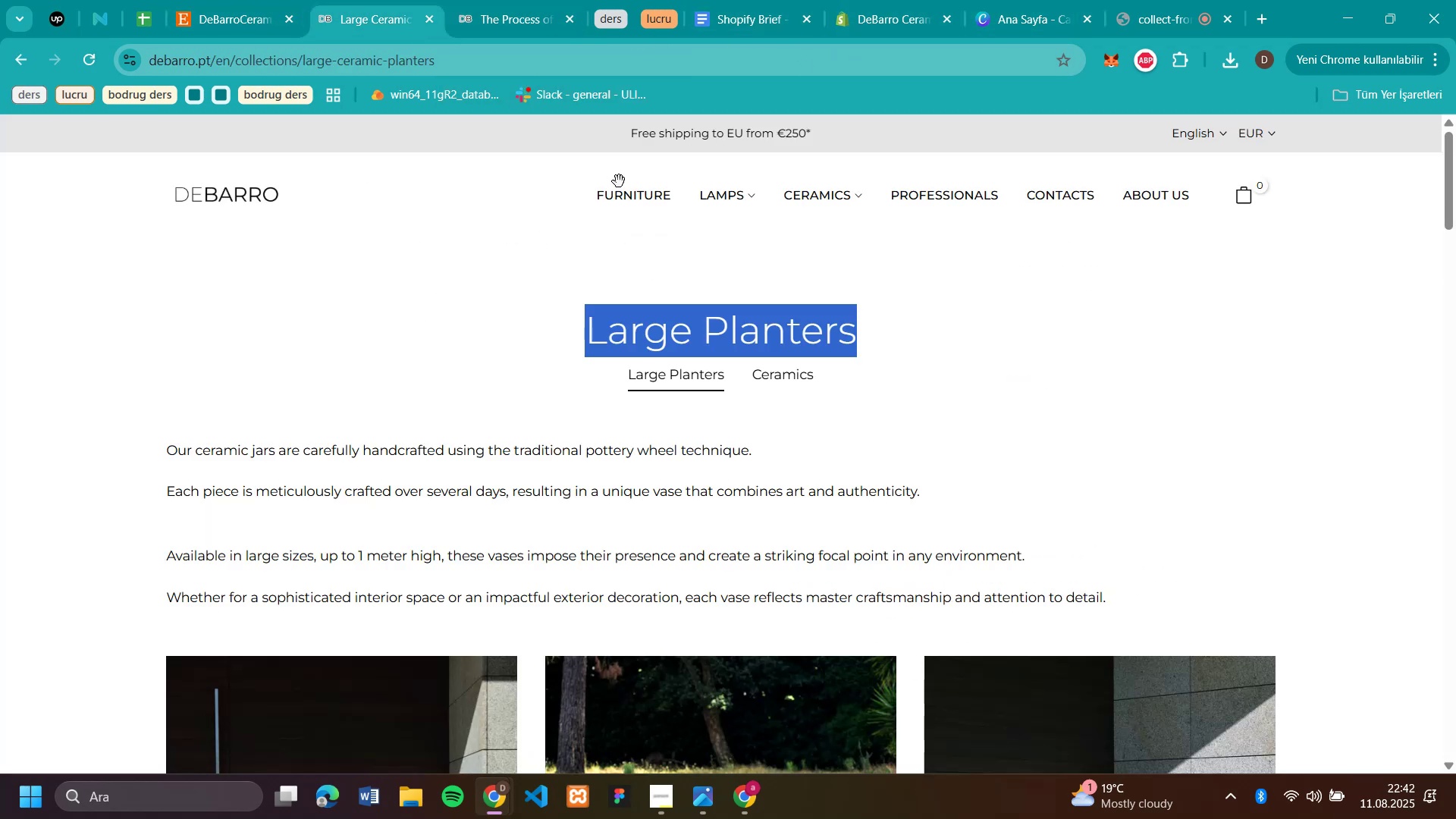 
scroll: coordinate [730, 406], scroll_direction: up, amount: 4.0
 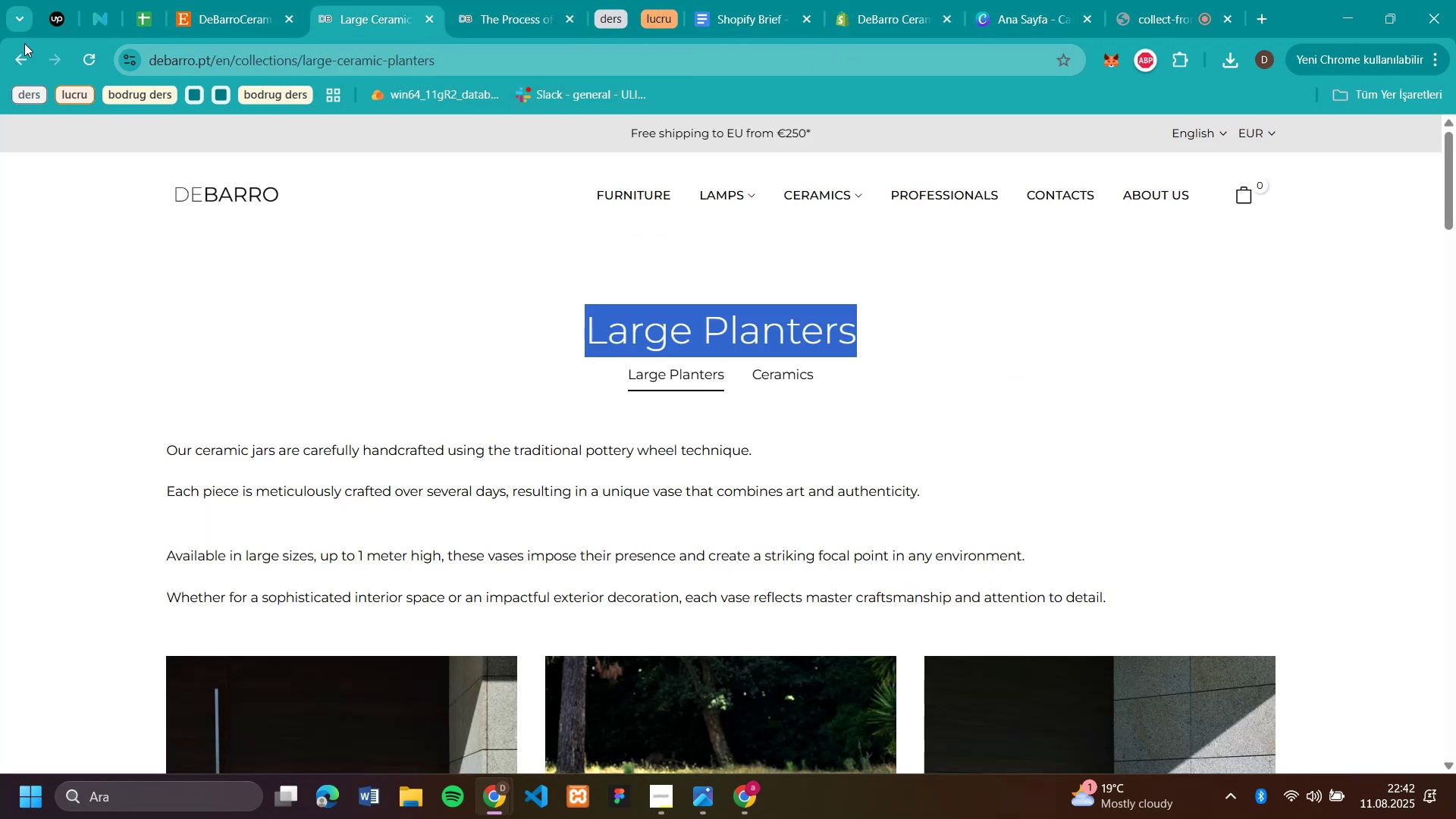 
left_click([22, 55])
 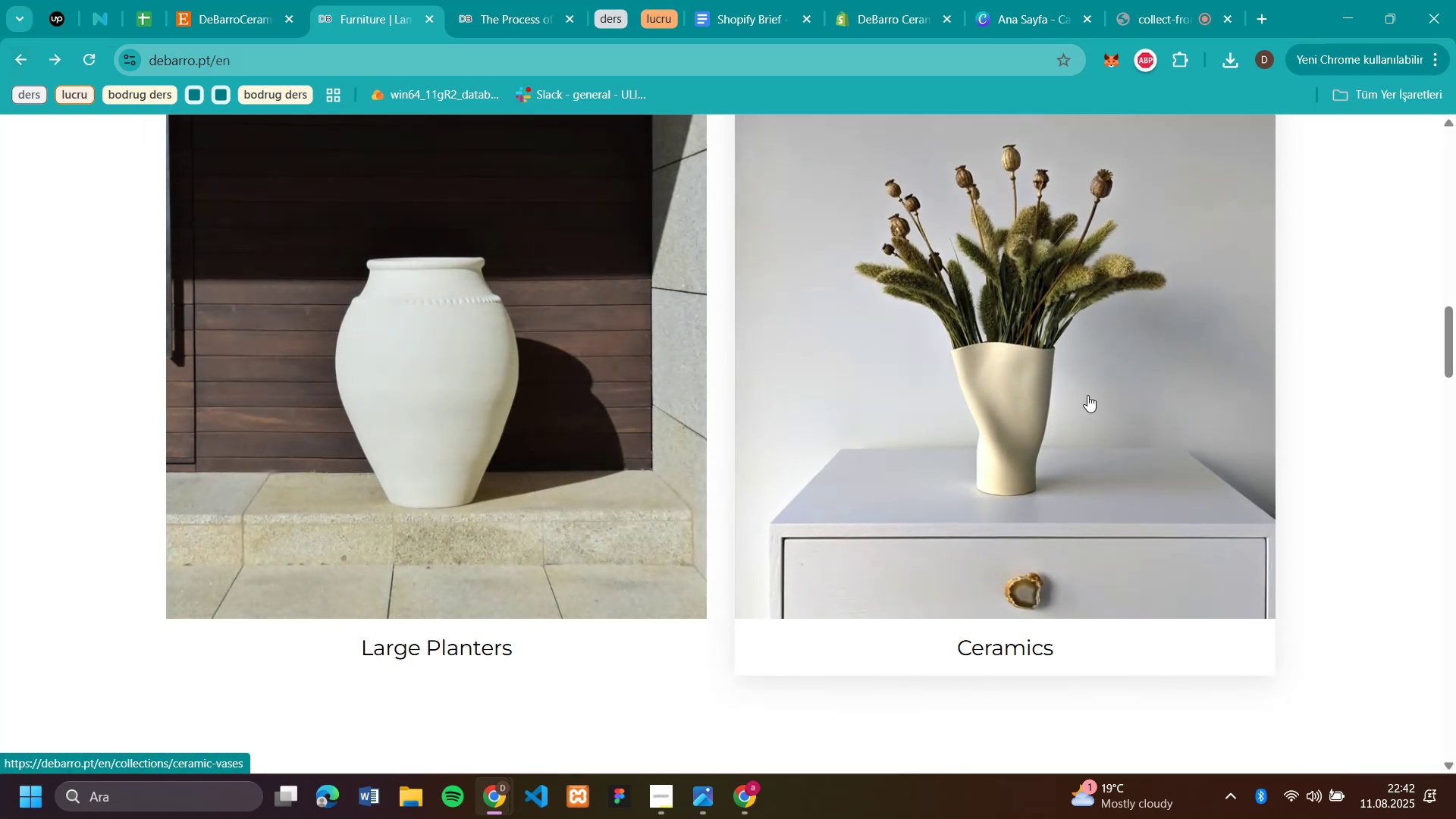 
scroll: coordinate [1087, 395], scroll_direction: up, amount: 5.0
 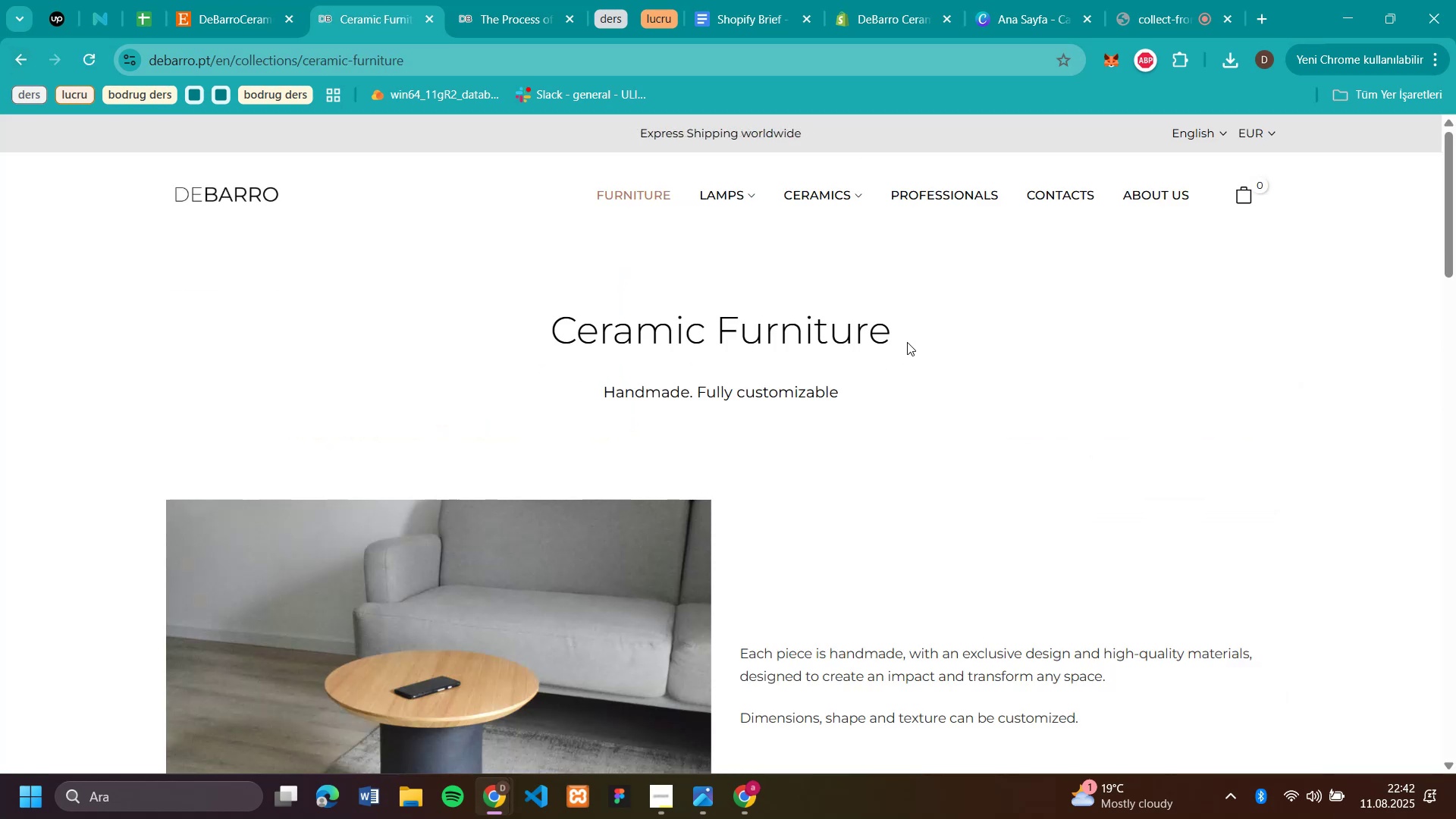 
wait(6.02)
 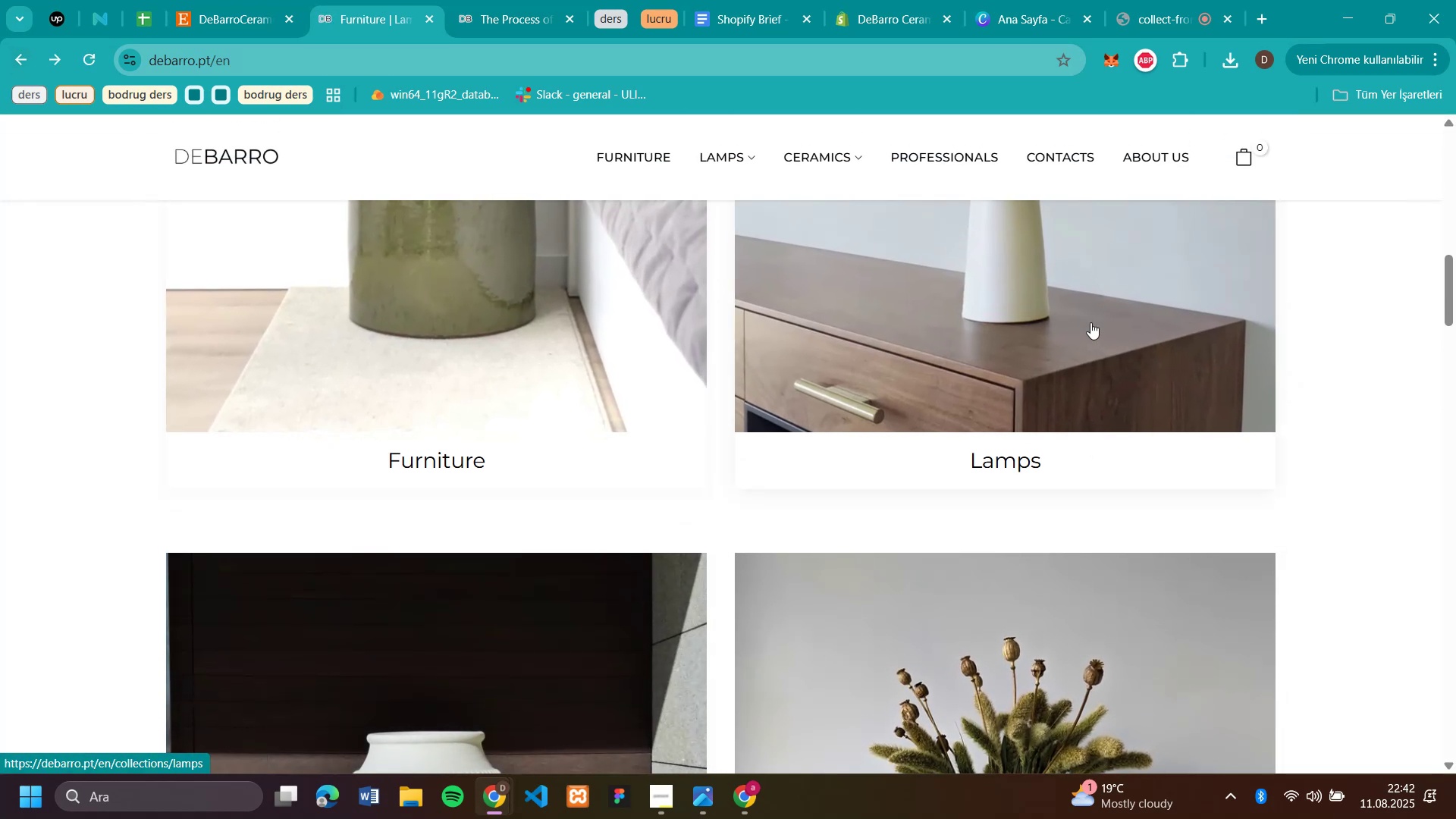 
left_click_drag(start_coordinate=[899, 336], to_coordinate=[494, 312])
 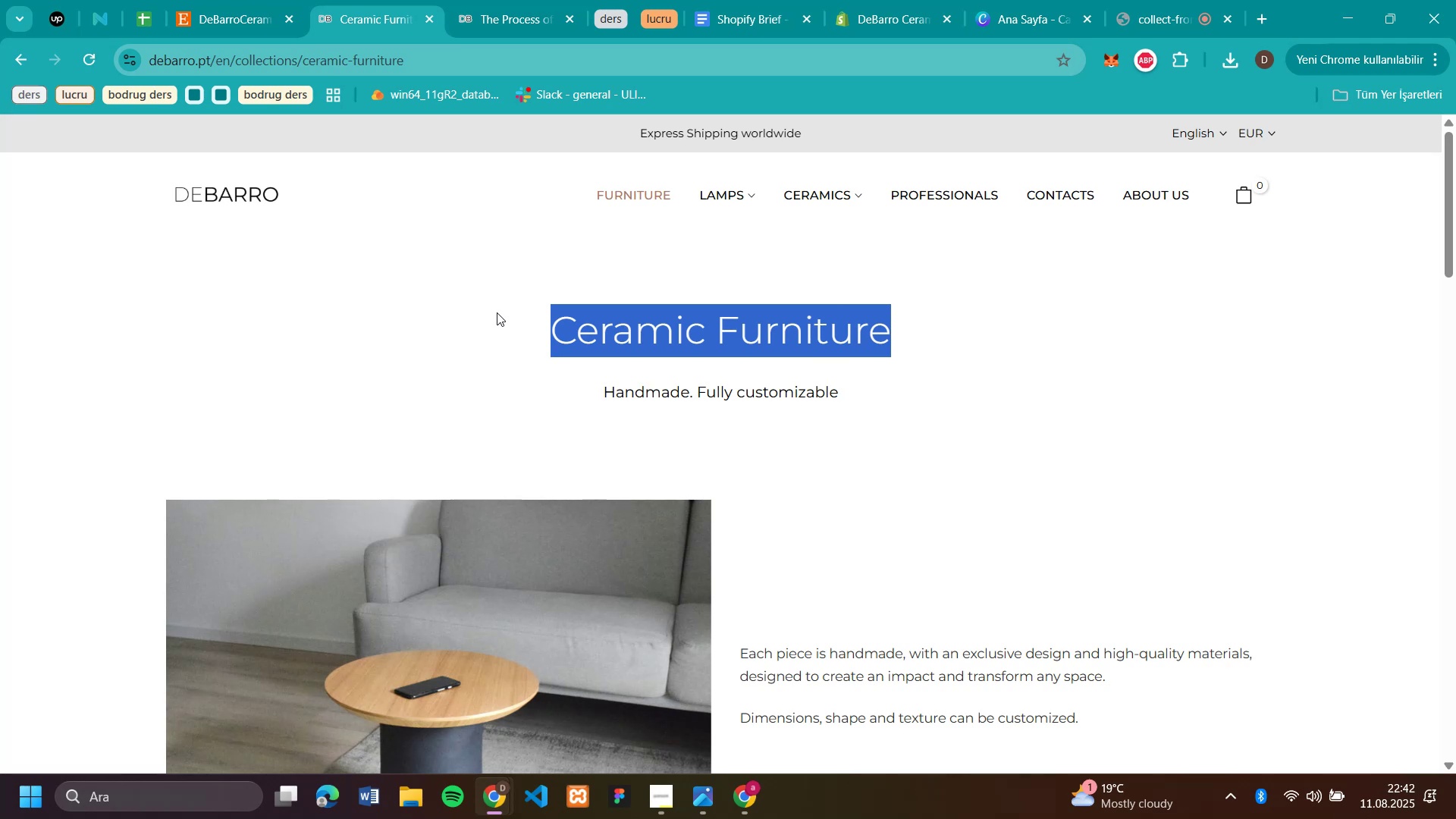 
key(Control+C)
 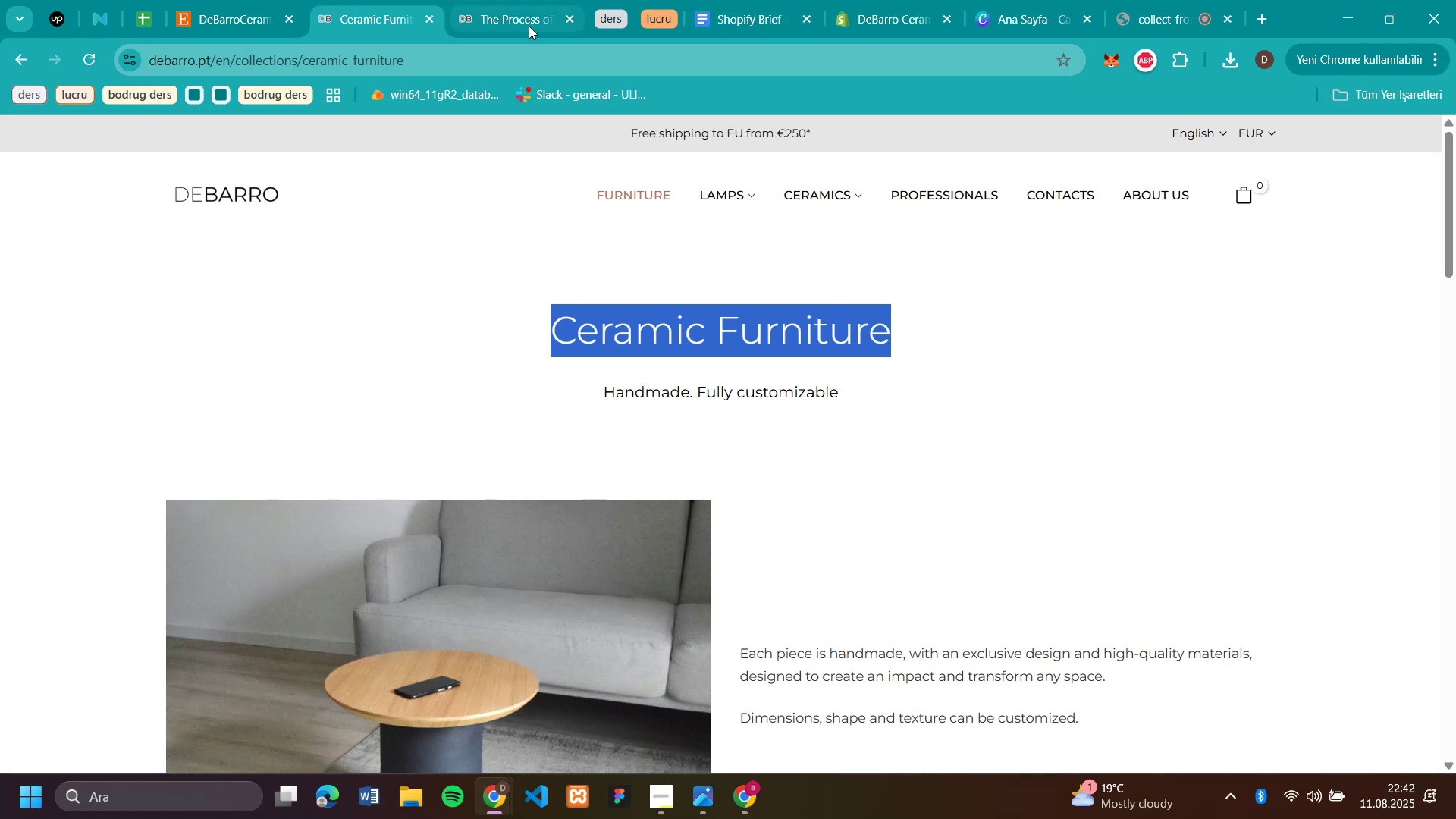 
scroll: coordinate [1196, 303], scroll_direction: down, amount: 9.0
 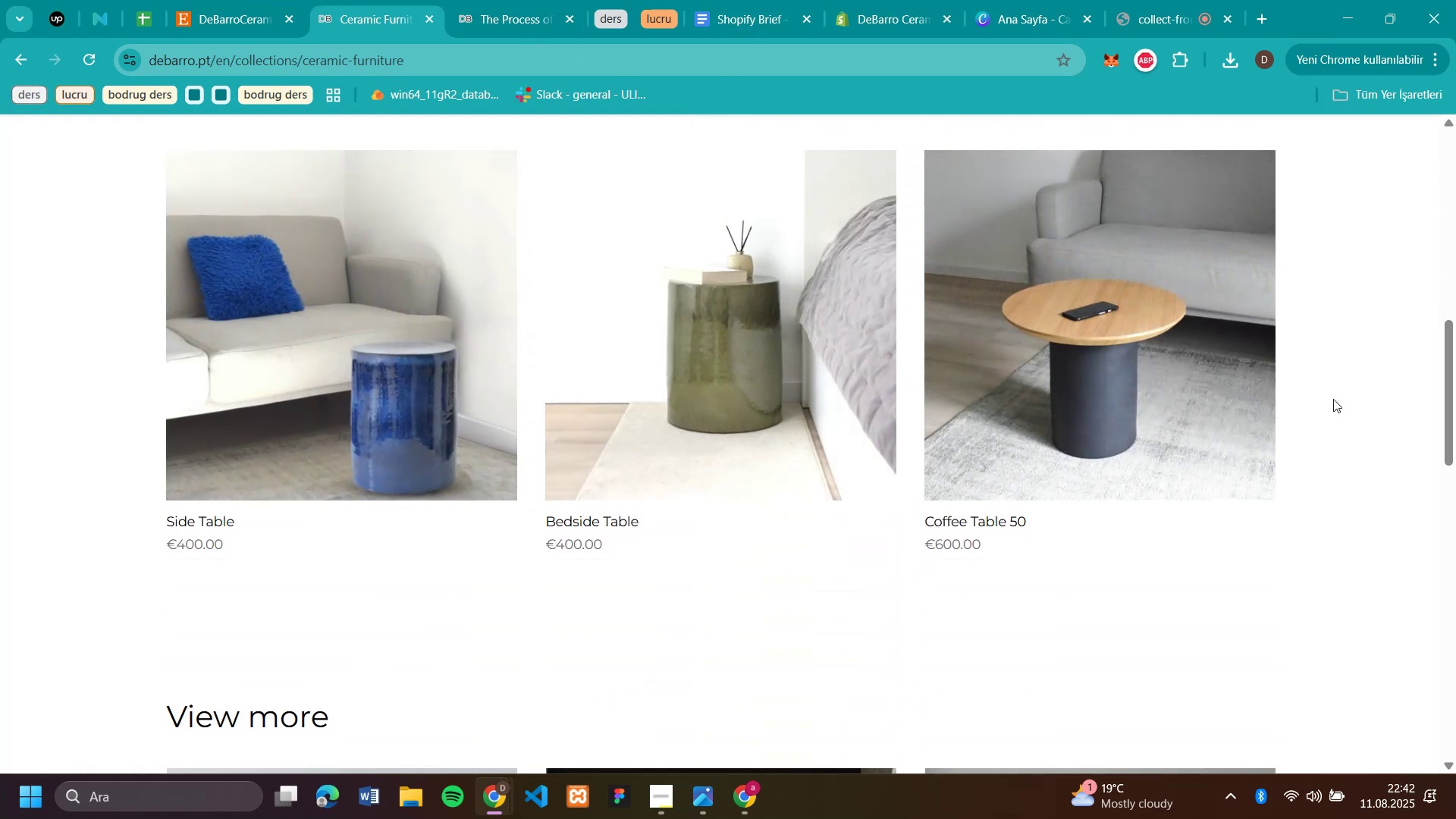 
scroll: coordinate [1317, 364], scroll_direction: up, amount: 10.0
 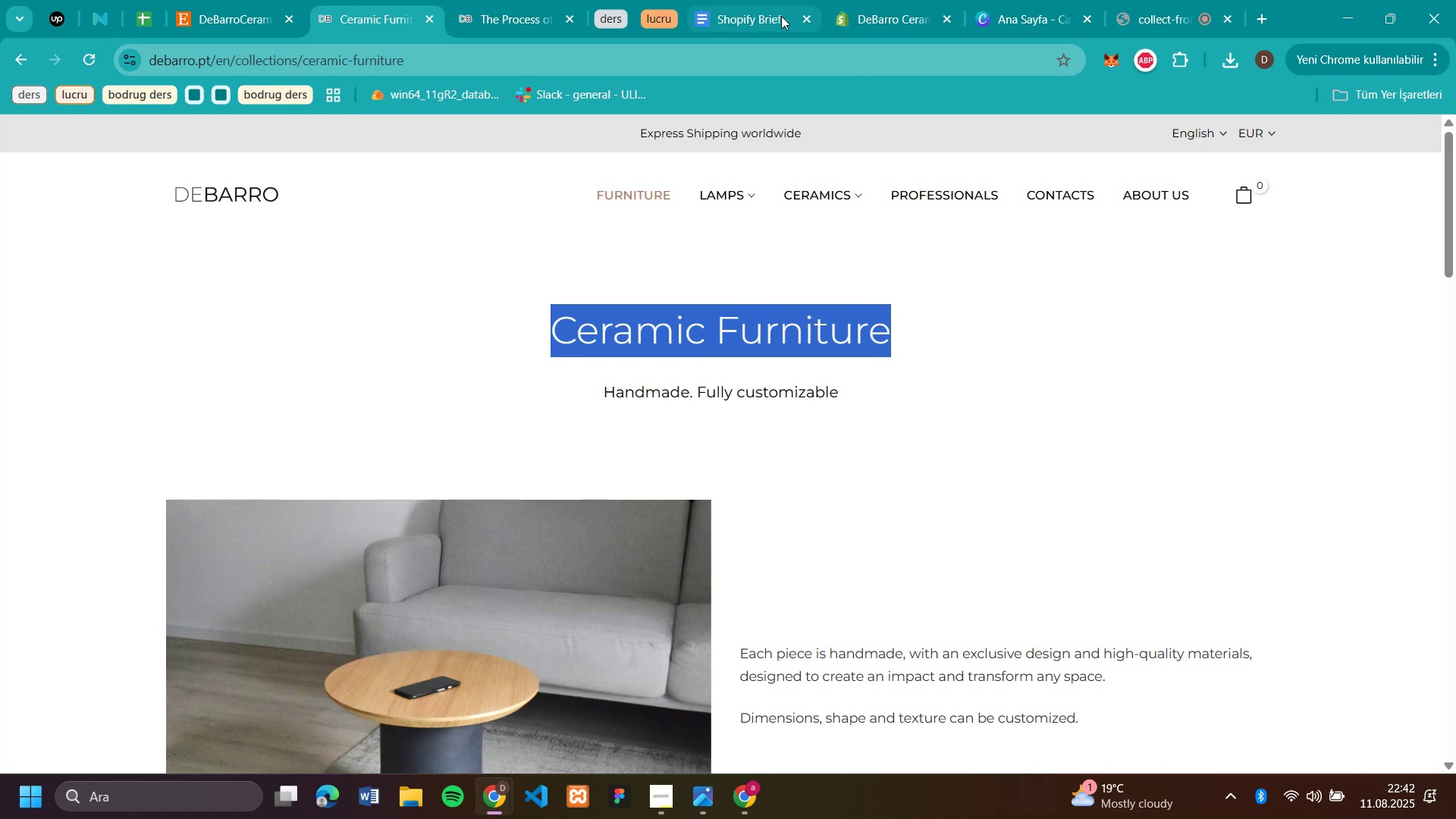 
left_click([870, 18])
 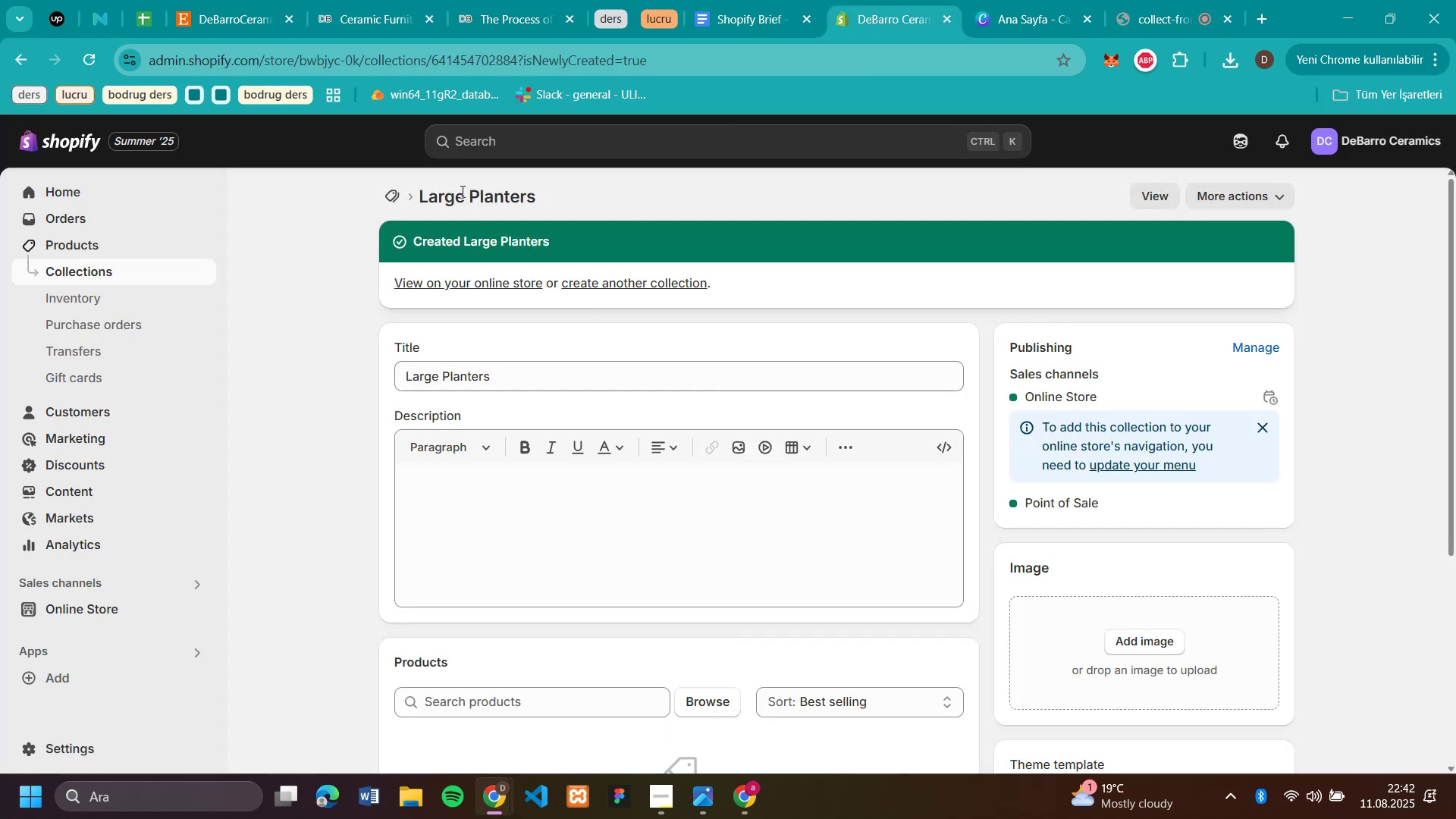 
left_click([396, 198])
 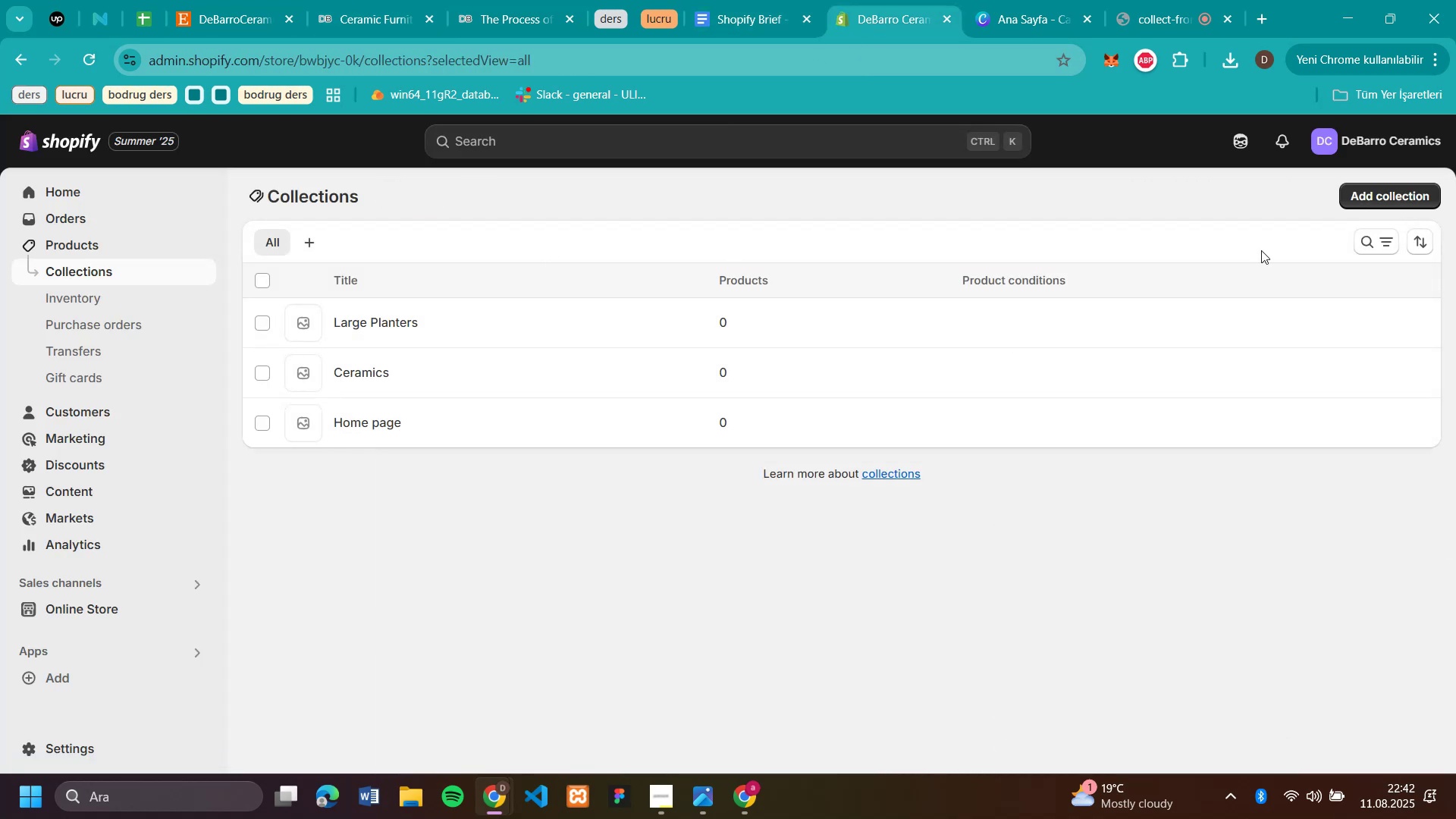 
left_click([1378, 186])
 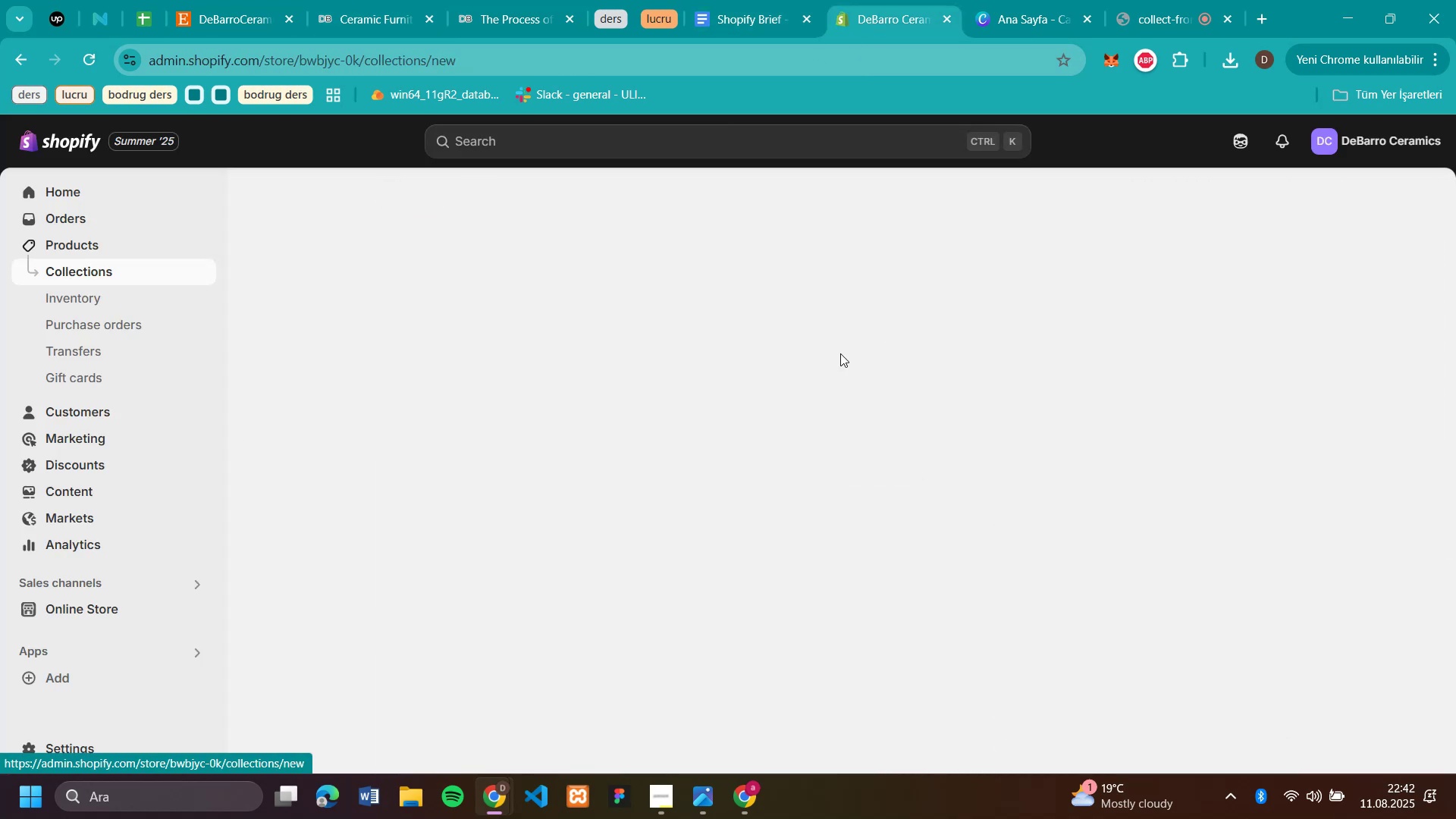 
mouse_move([577, 316])
 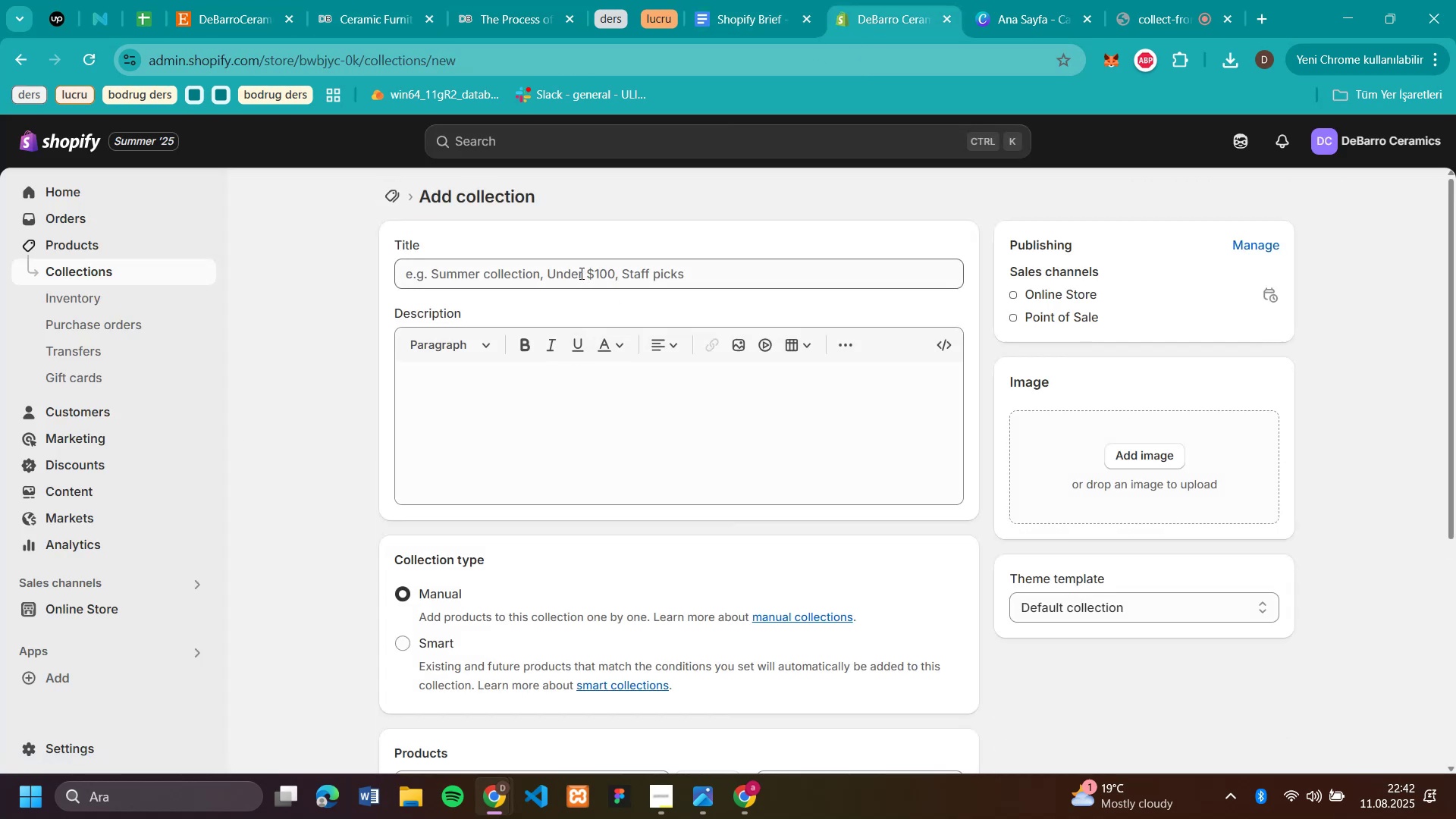 
left_click([580, 273])
 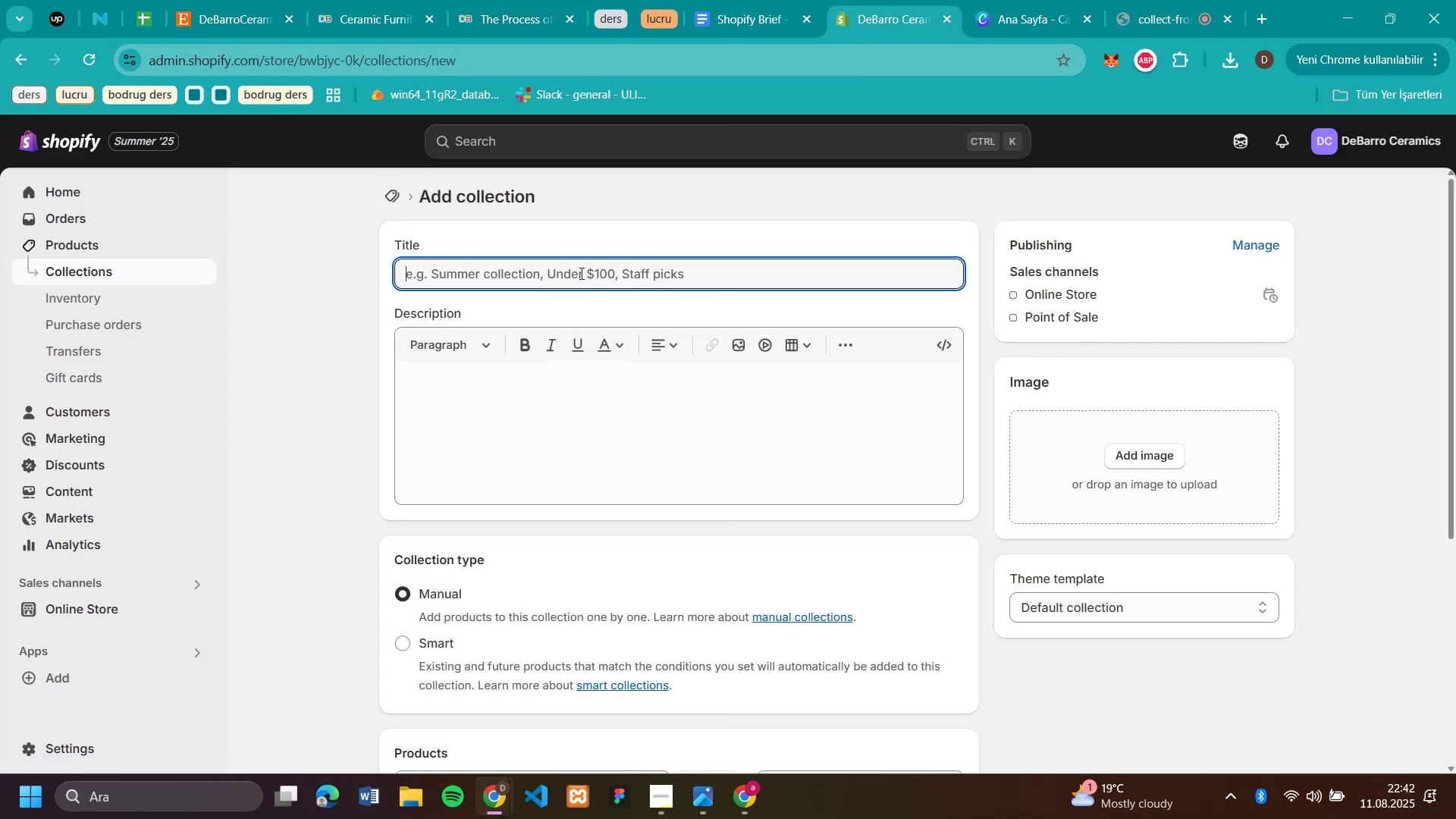 
key(Control+V)
 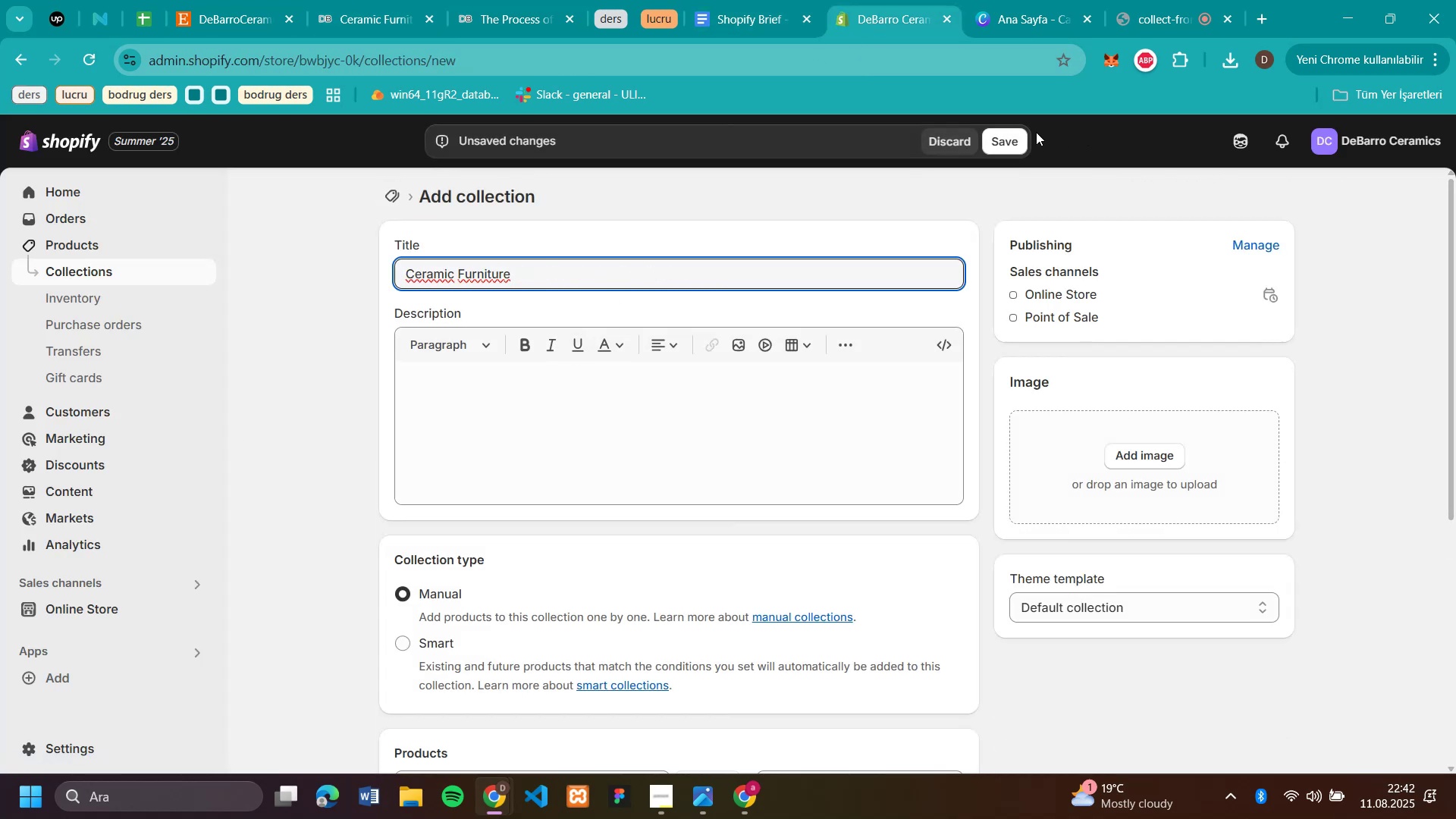 
left_click([1012, 136])
 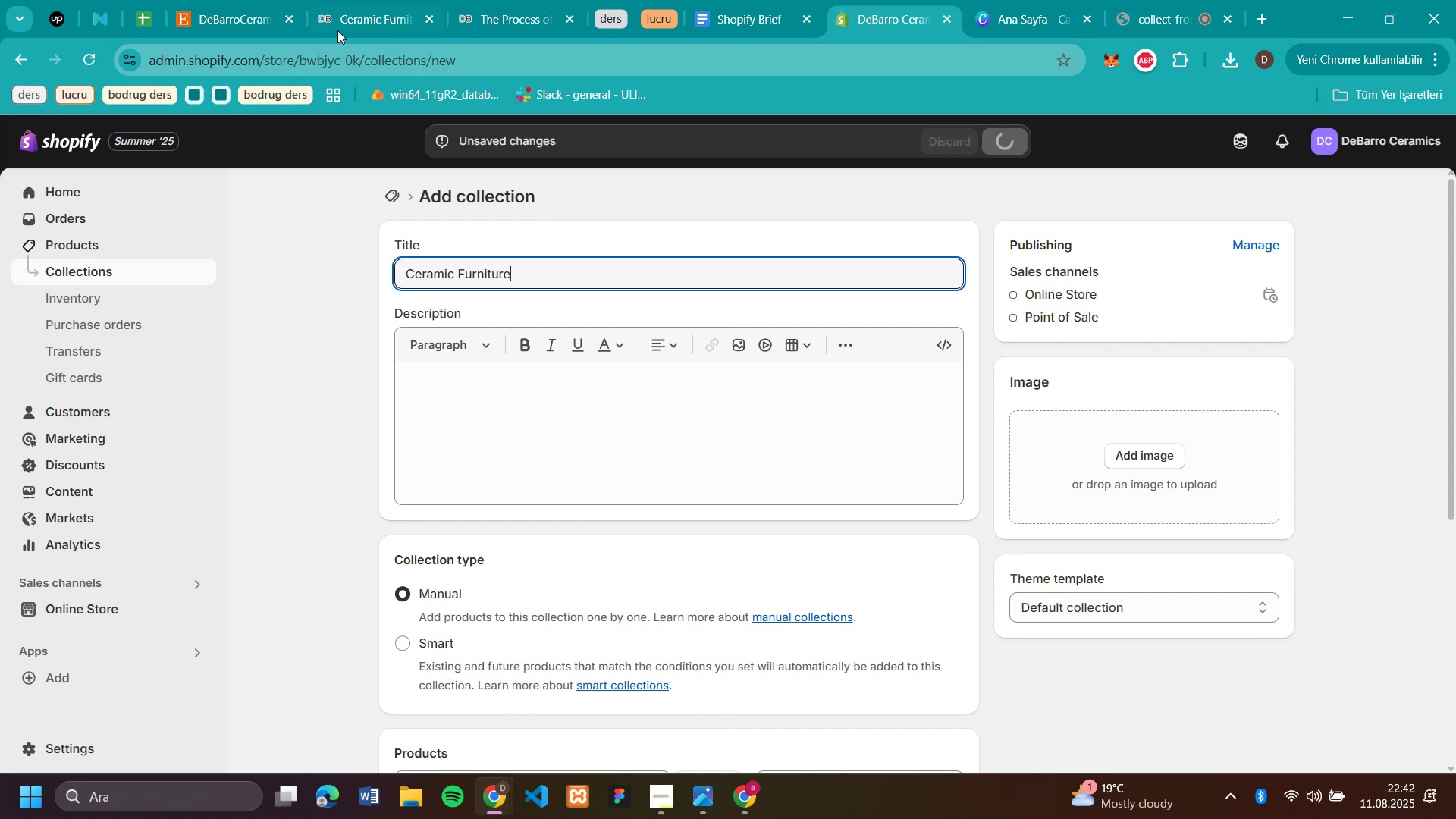 
left_click([340, 24])
 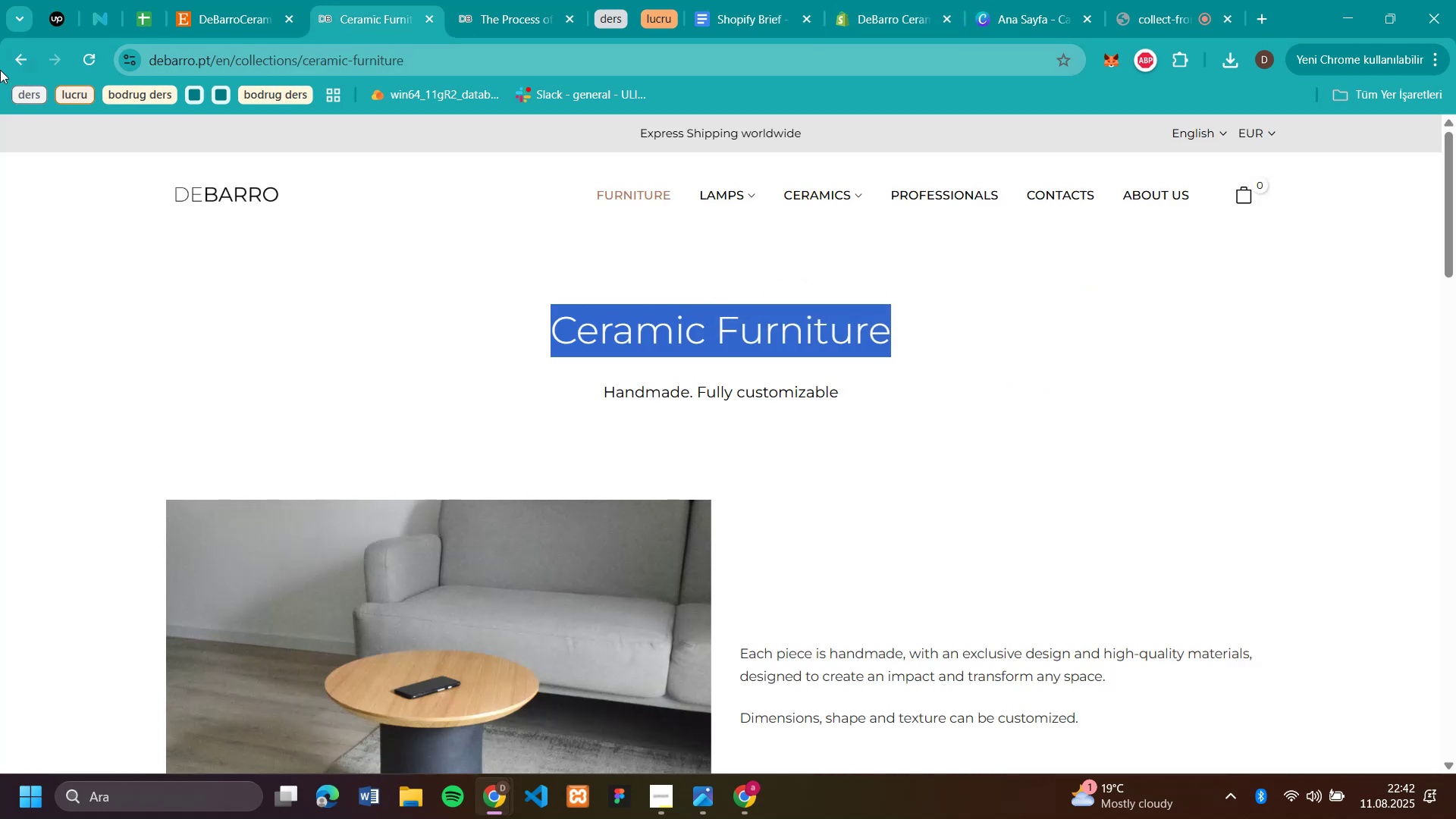 
left_click([5, 64])
 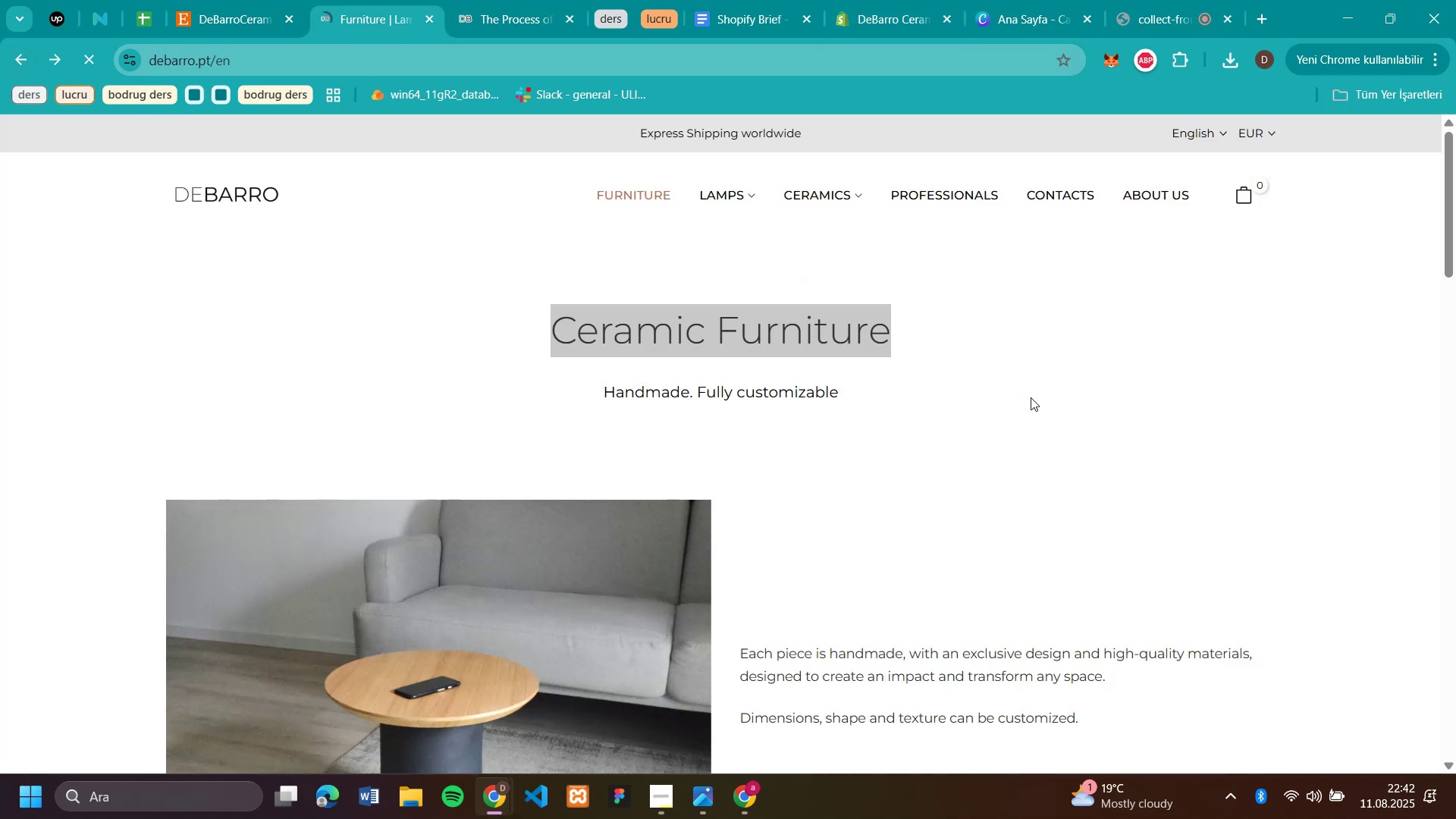 
scroll: coordinate [1031, 385], scroll_direction: none, amount: 0.0
 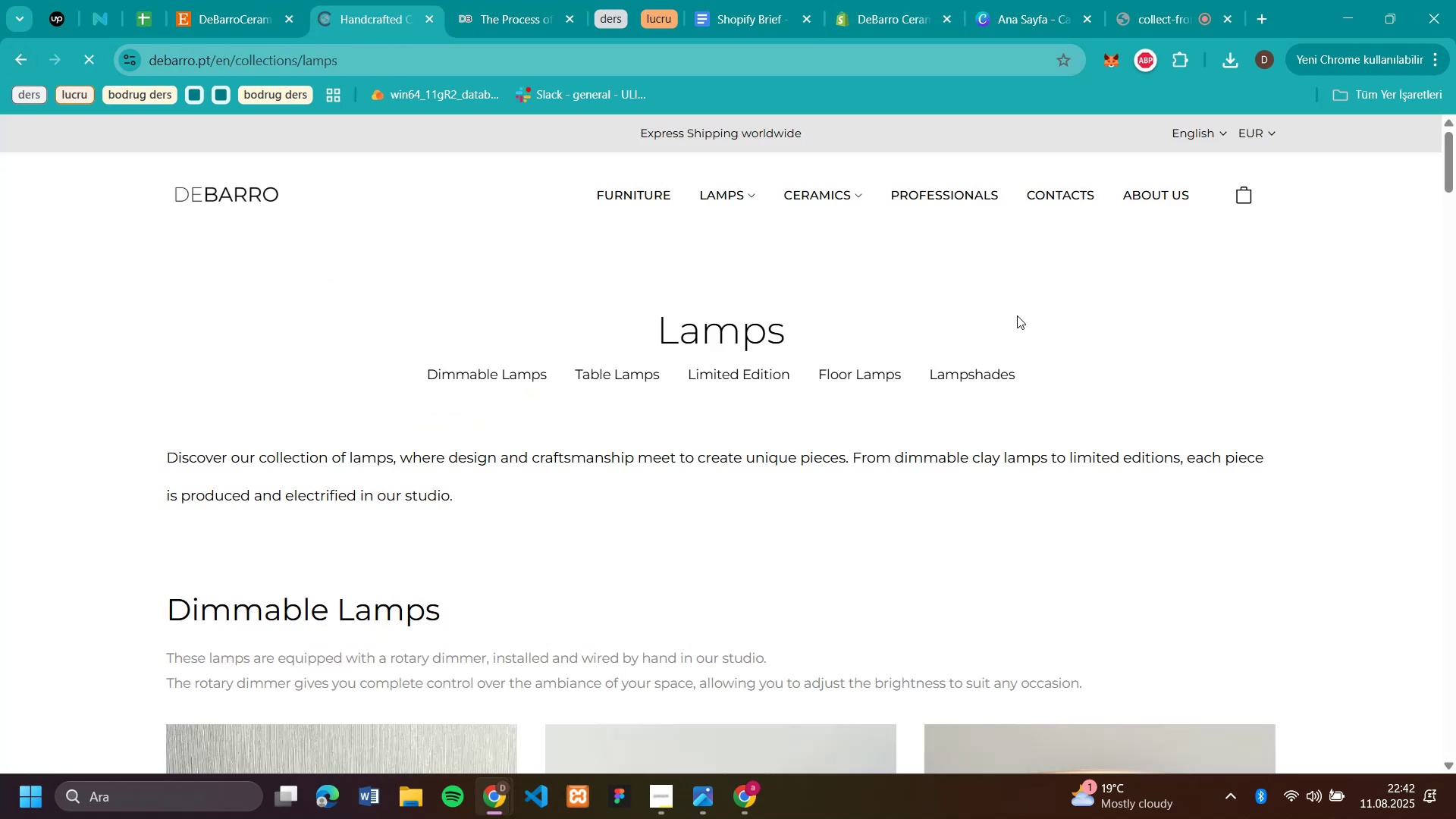 
left_click_drag(start_coordinate=[842, 350], to_coordinate=[634, 353])
 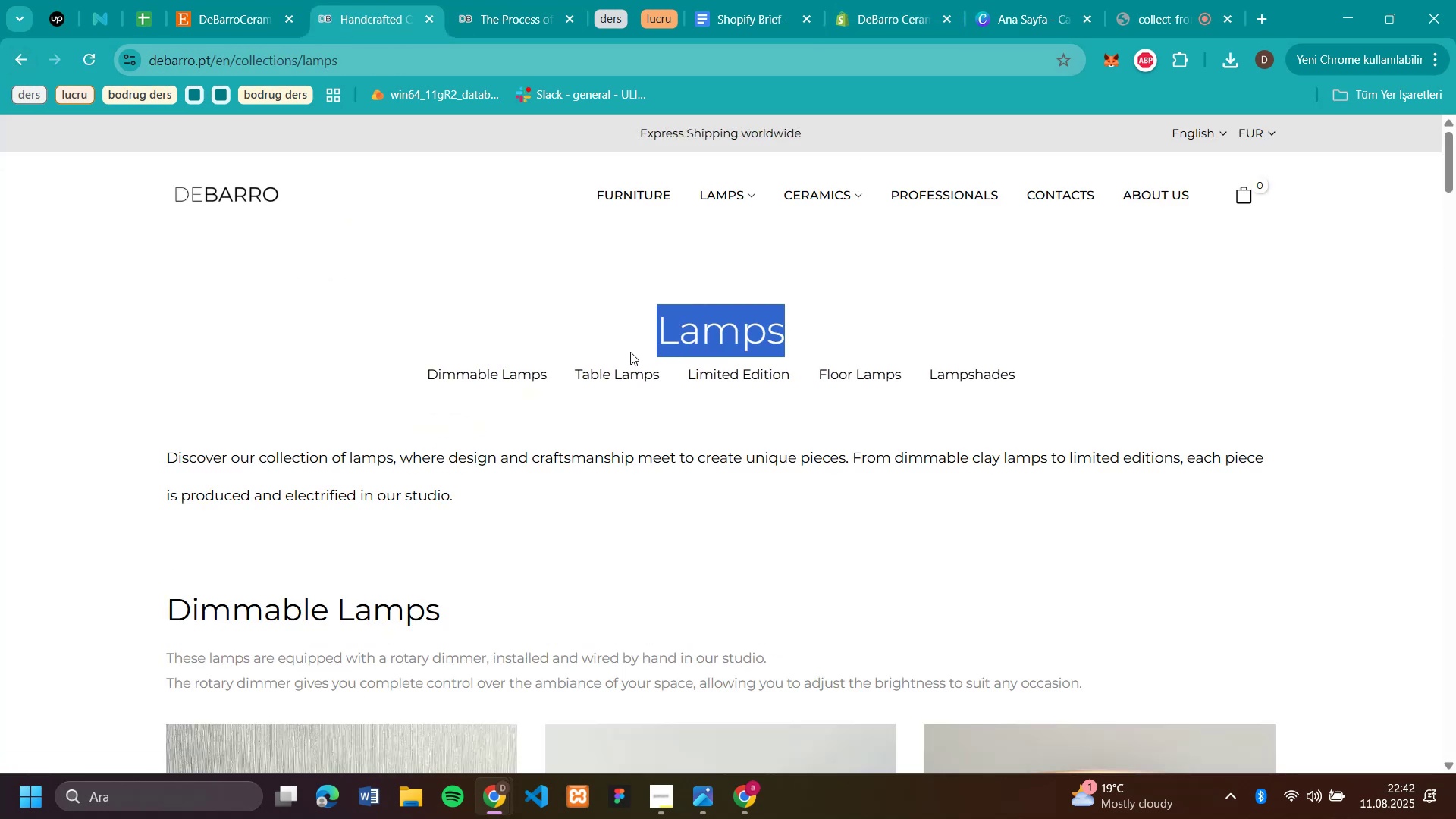 
key(Control+C)
 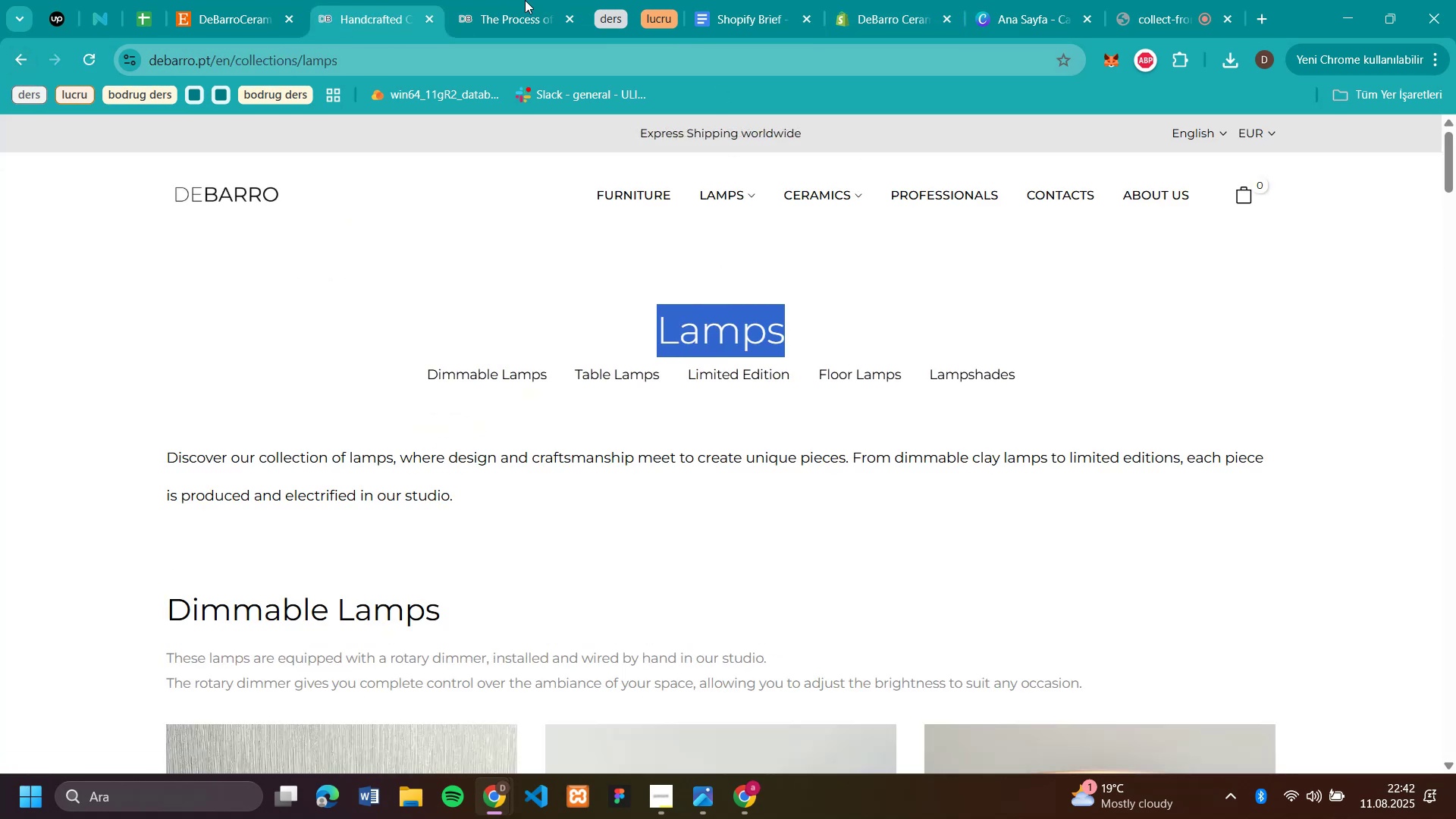 
left_click([510, 14])
 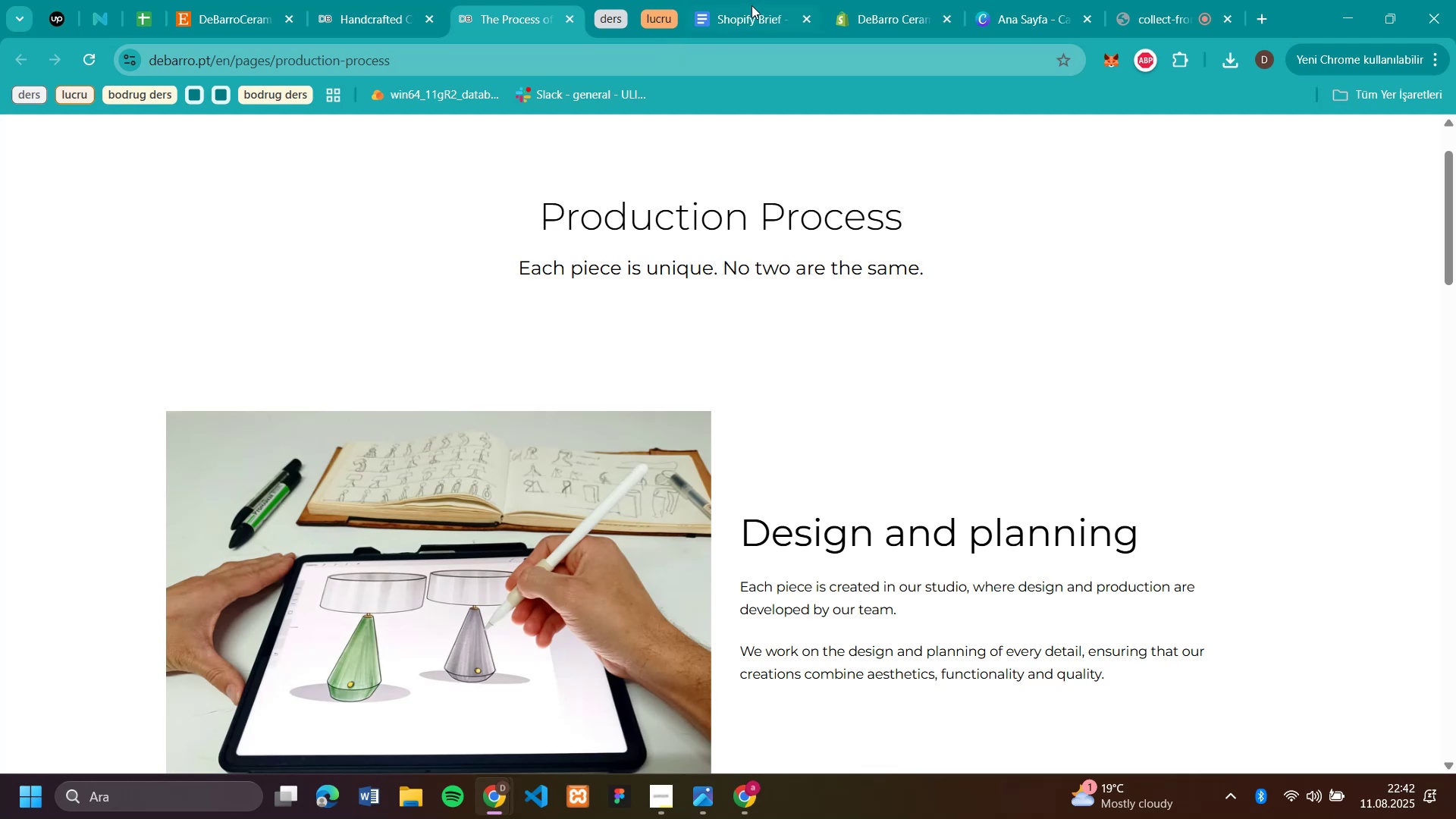 
left_click([752, 5])
 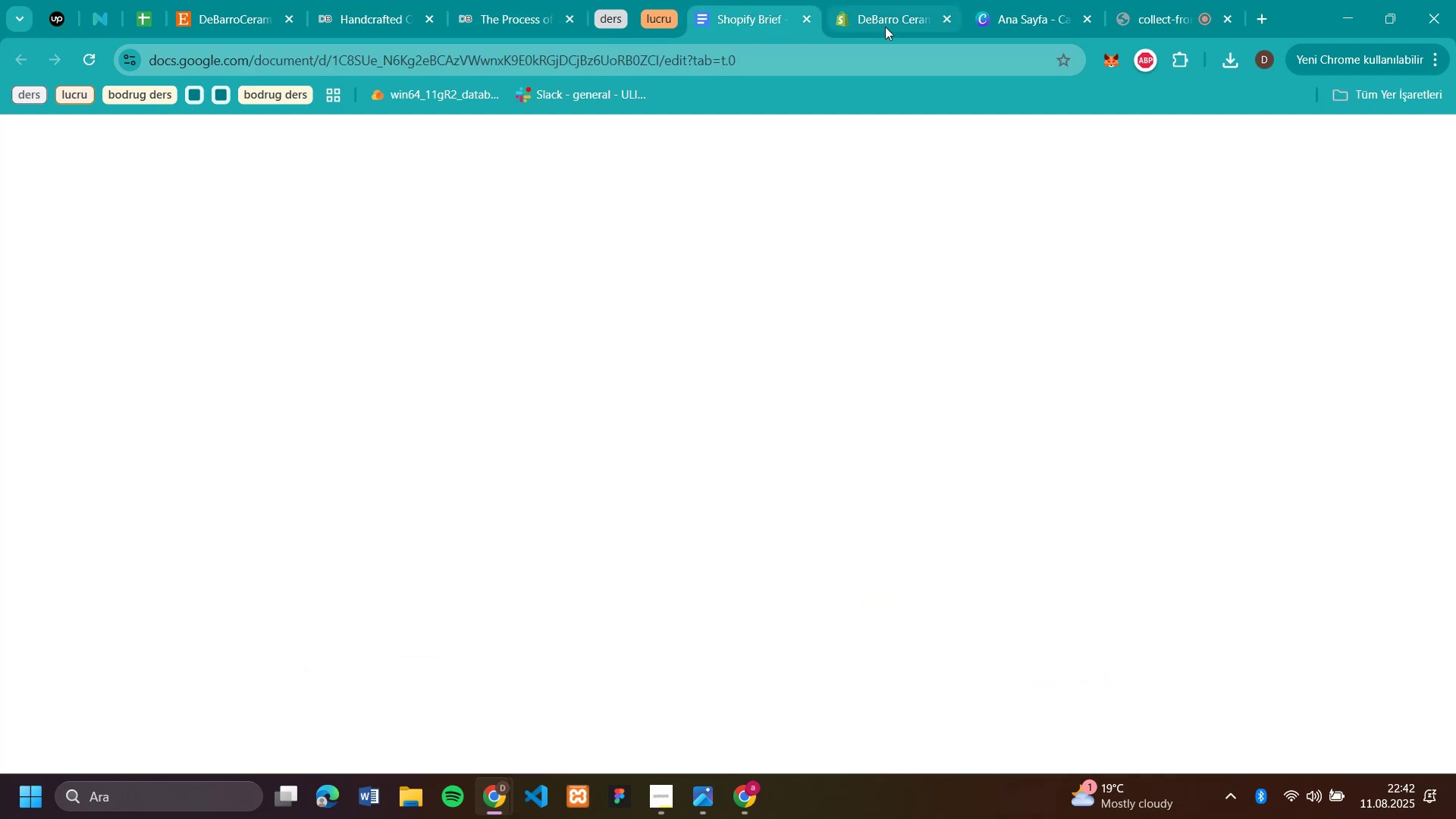 
left_click([883, 26])
 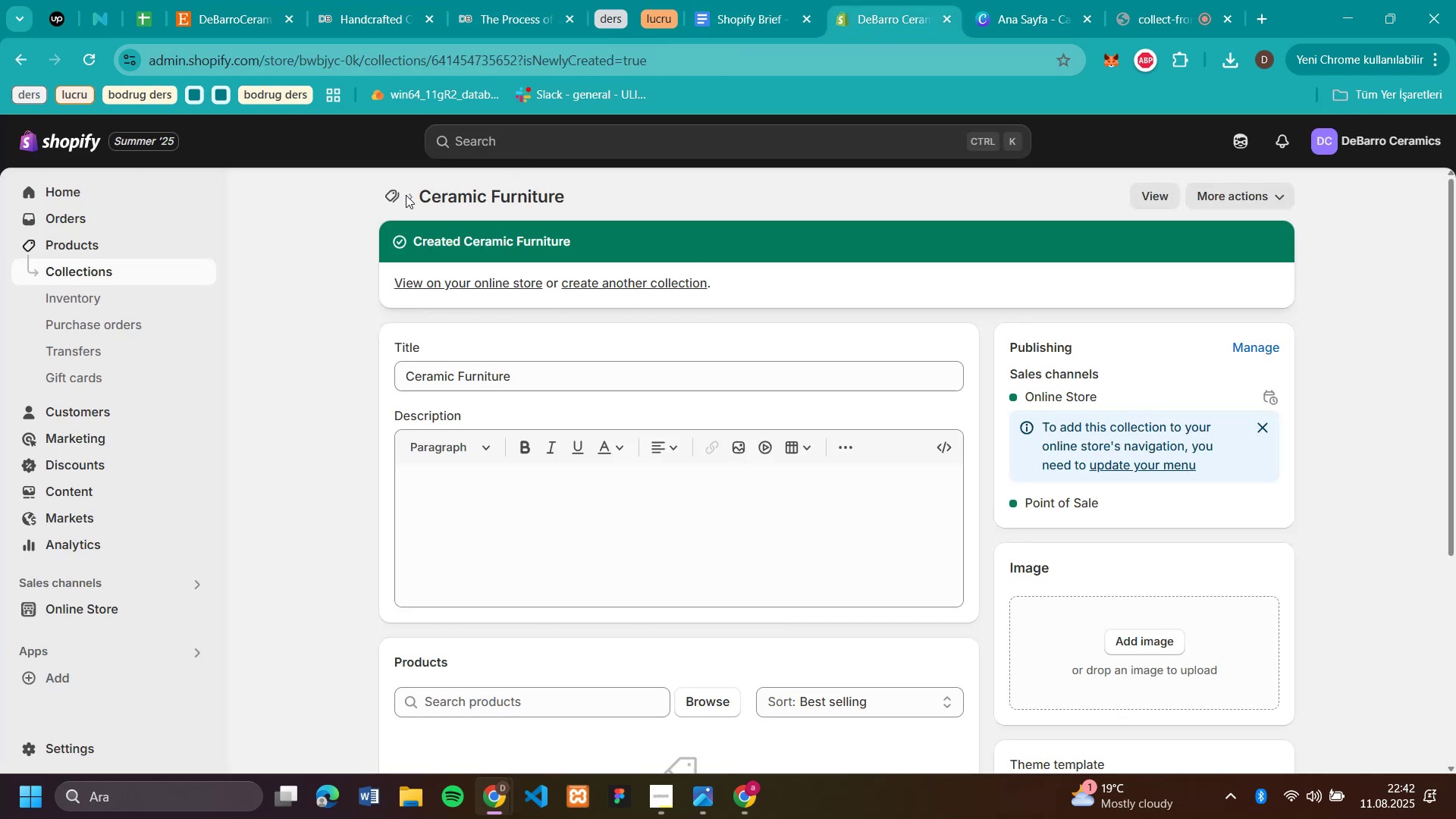 
left_click([401, 196])
 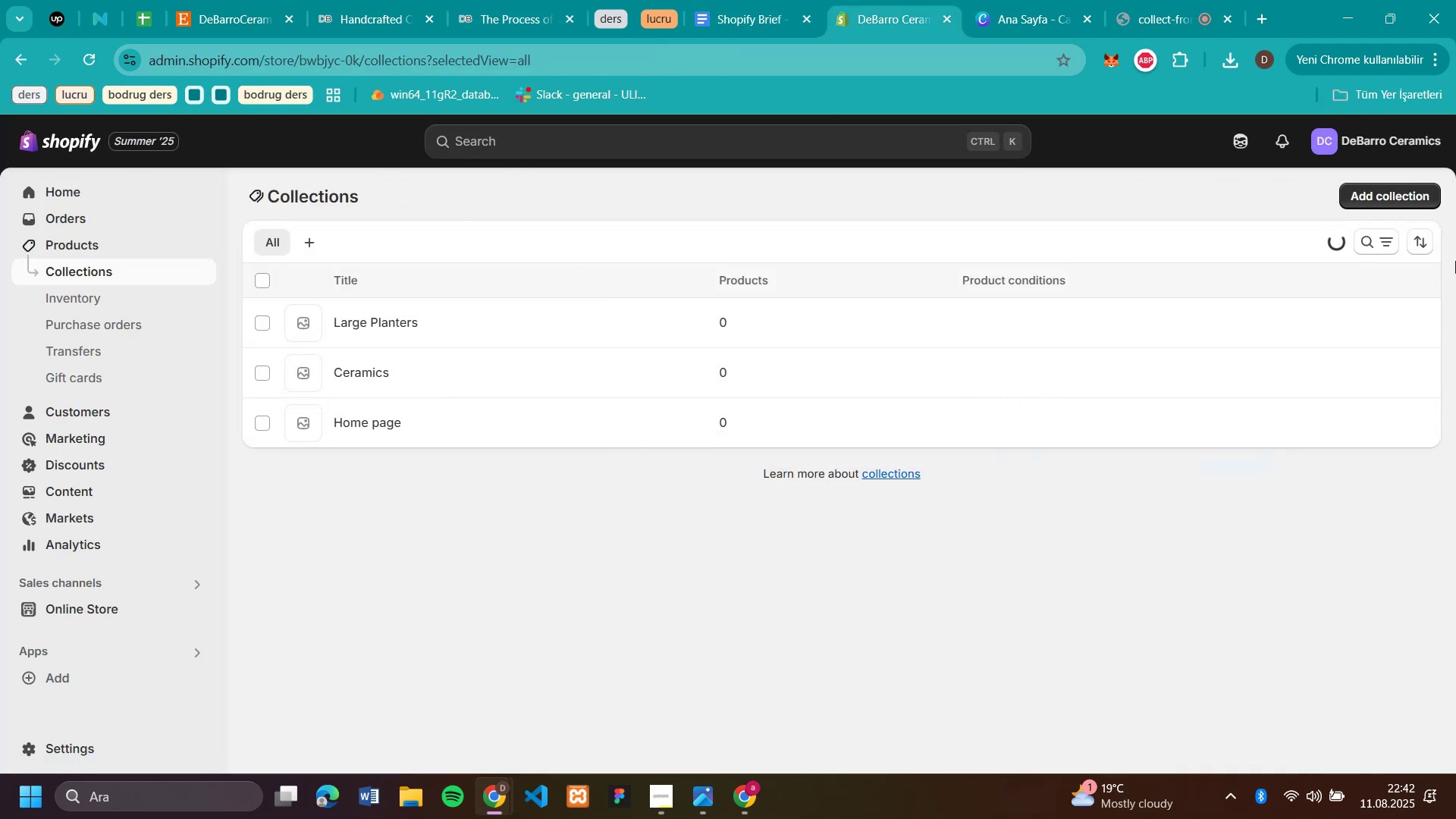 
left_click([1423, 199])
 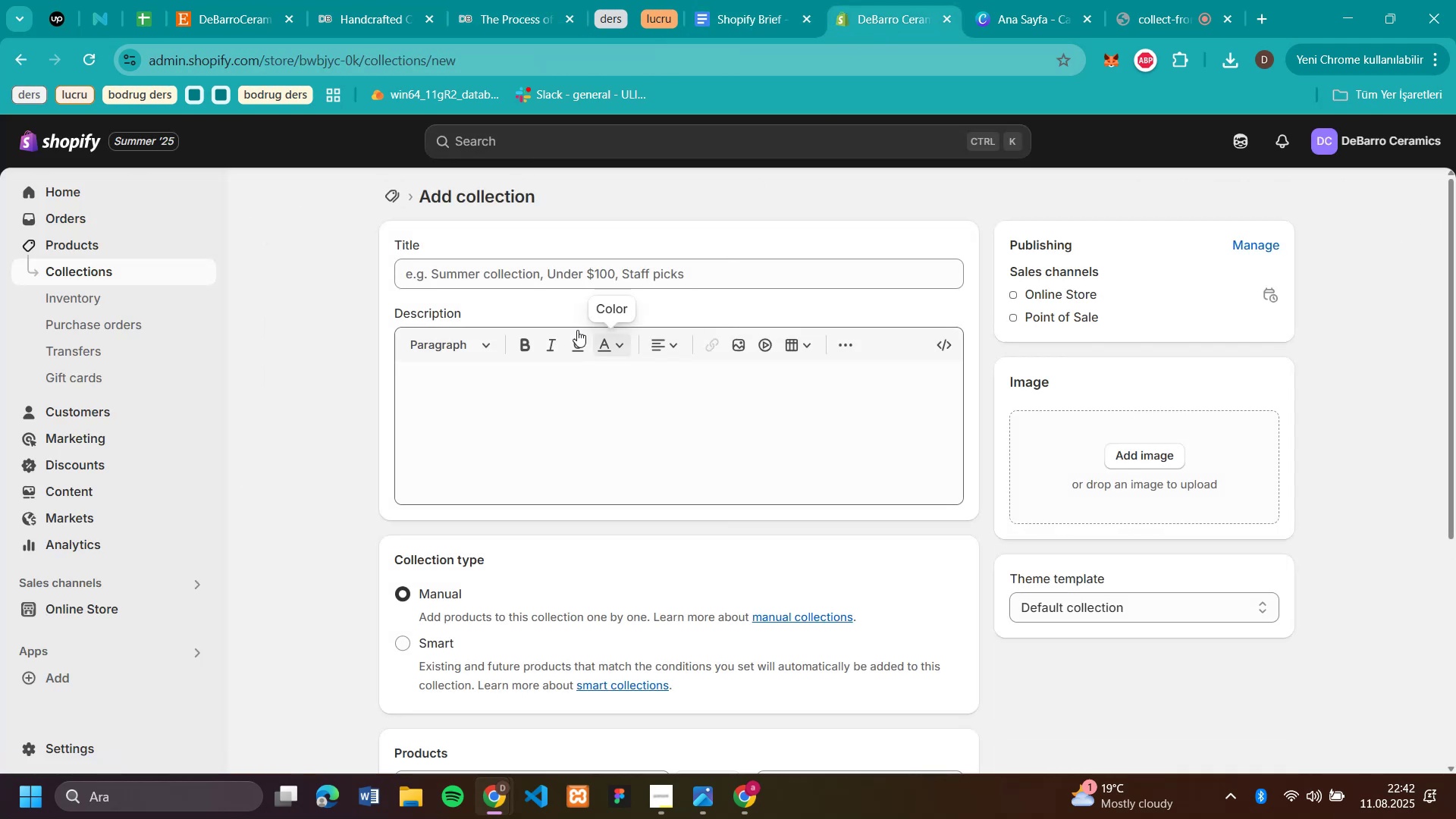 
left_click([579, 269])
 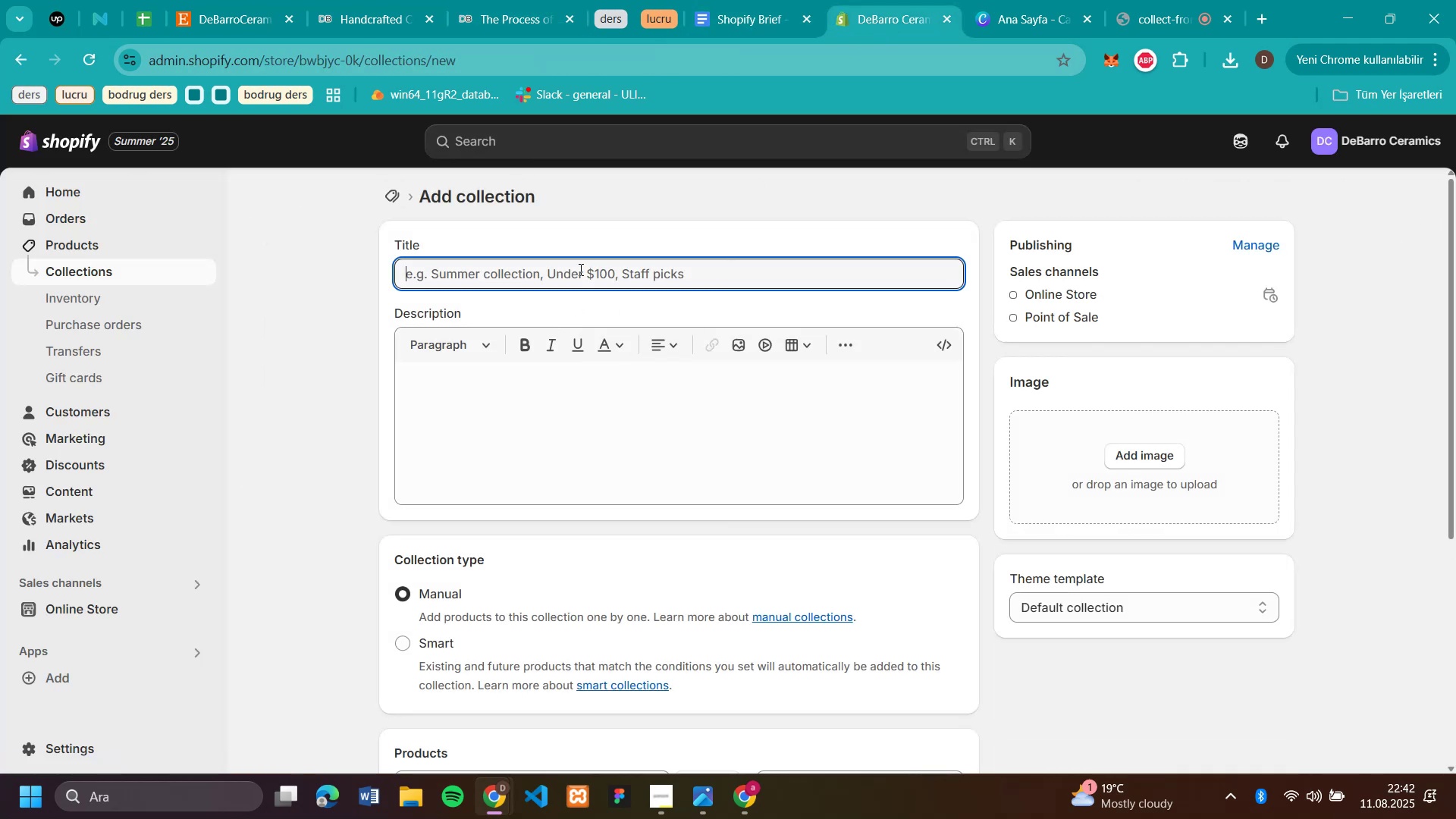 
key(Control+V)
 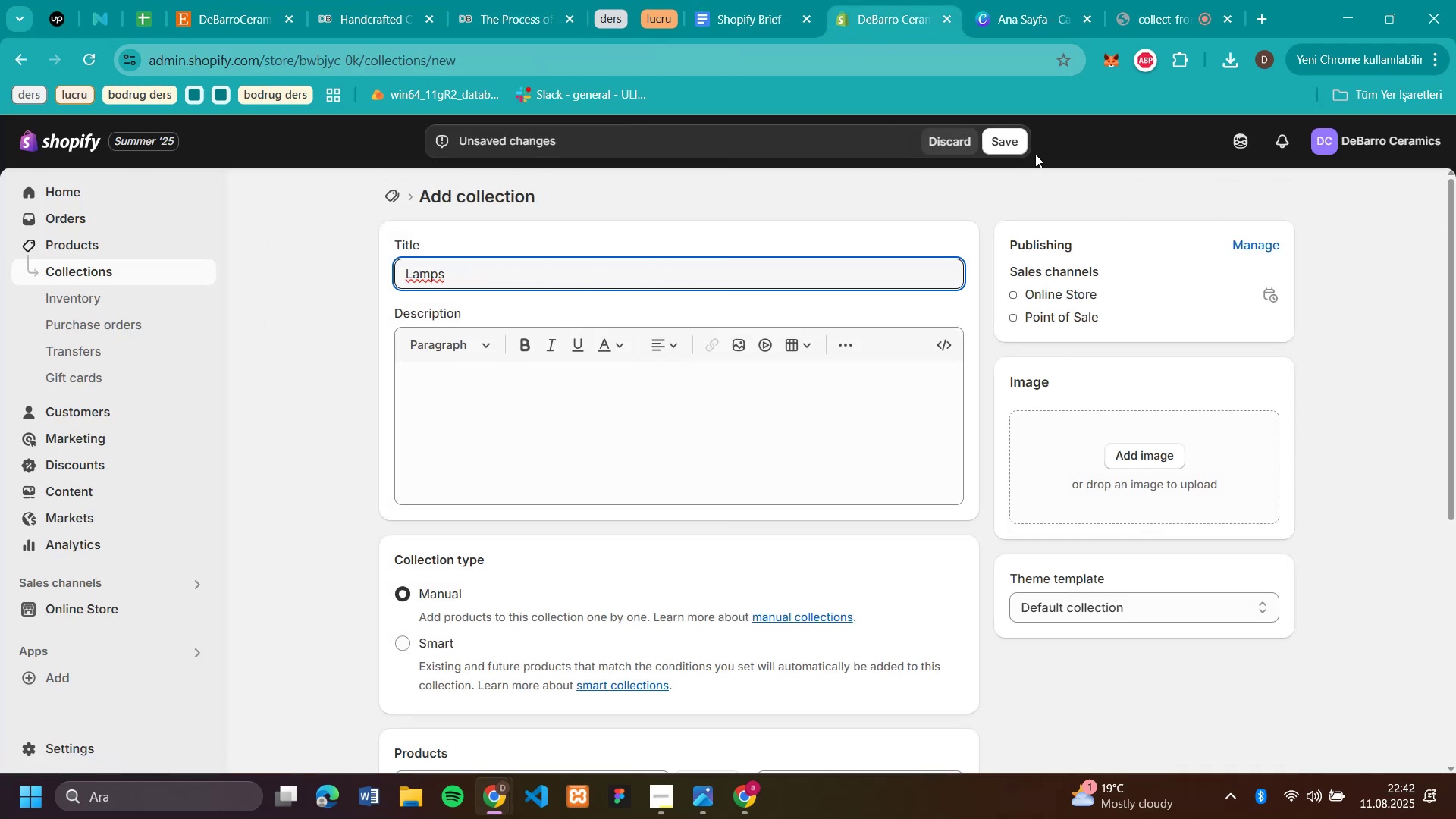 
left_click([1018, 144])
 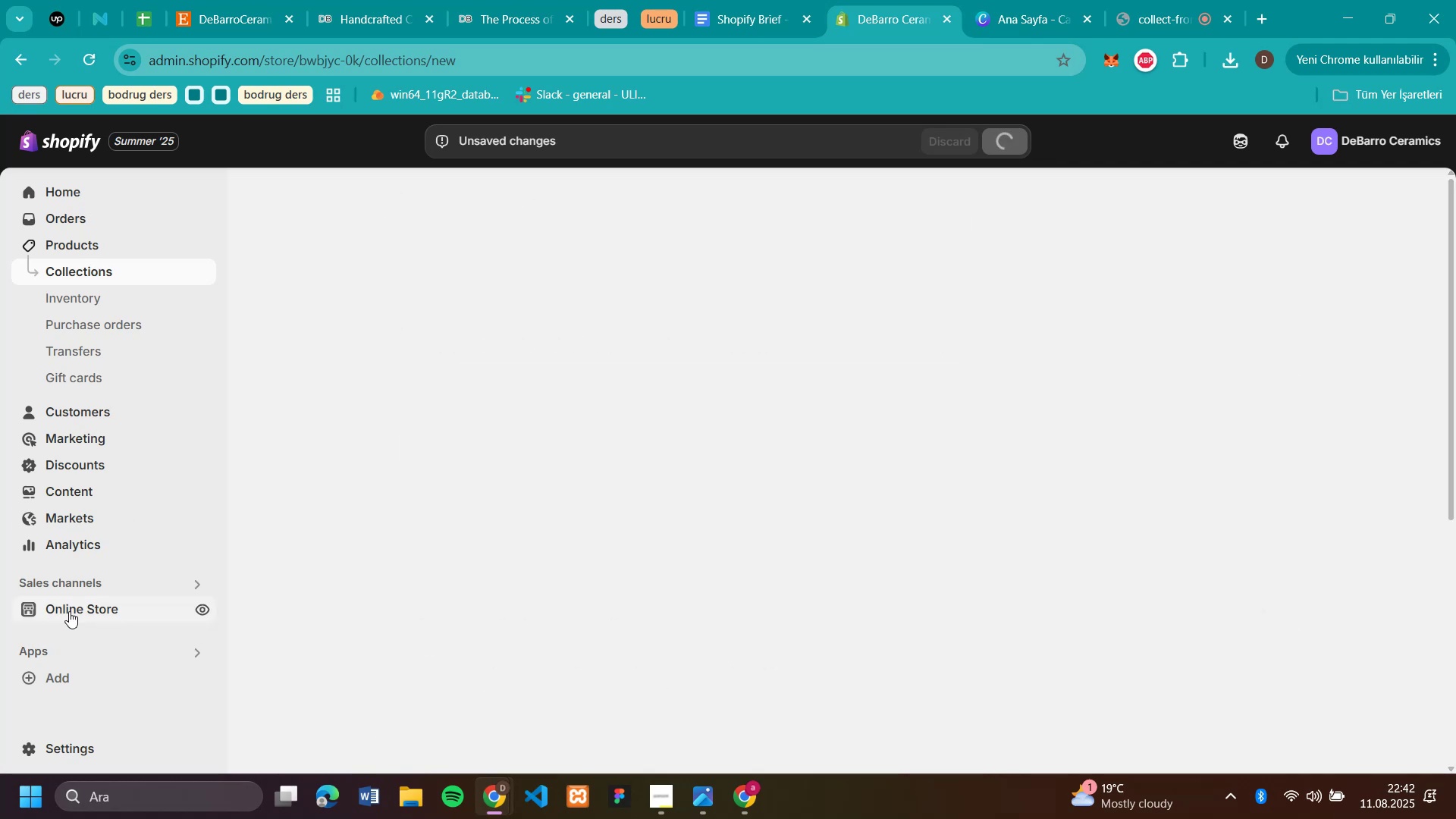 
left_click([69, 611])
 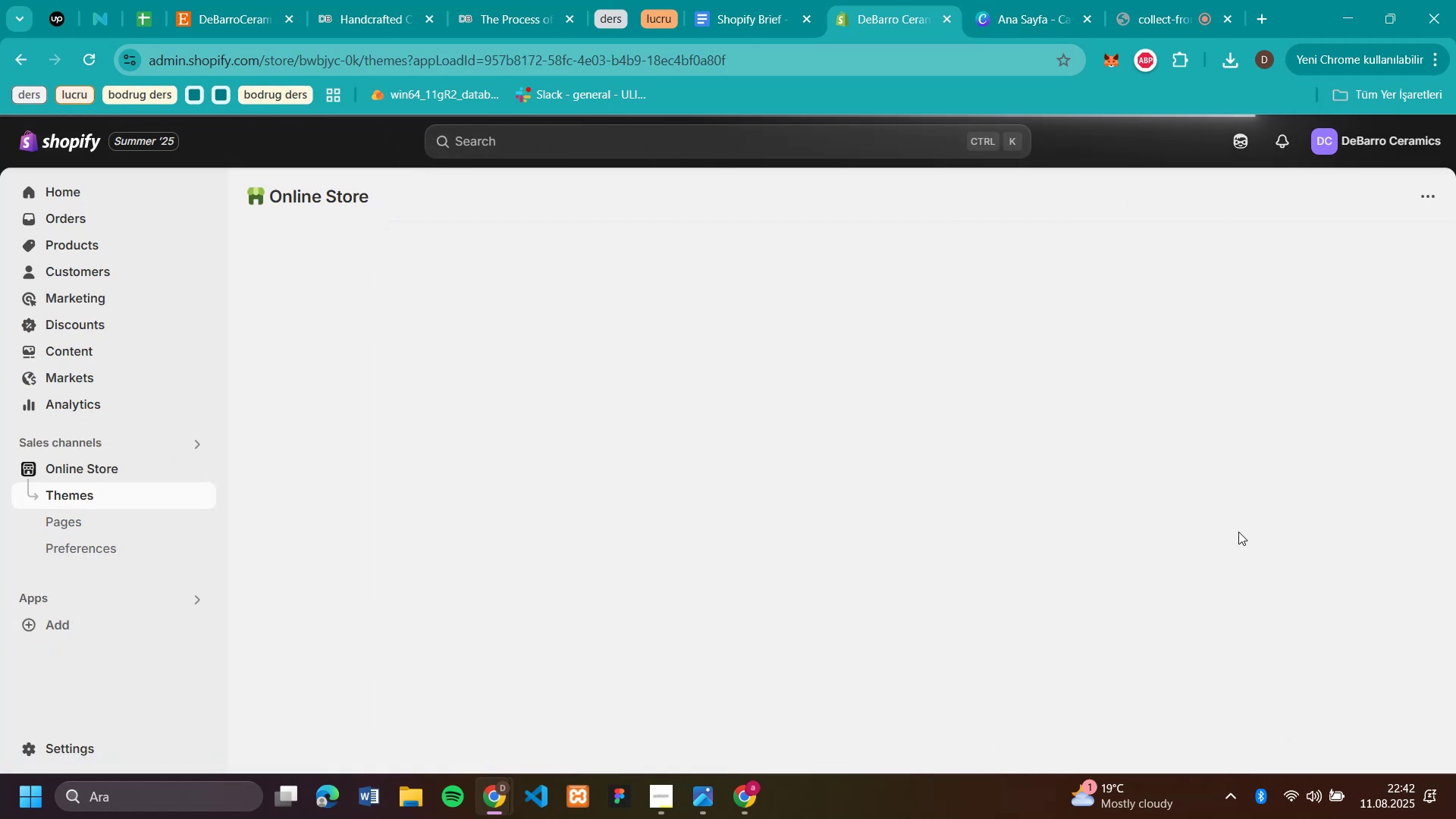 
left_click([1238, 659])
 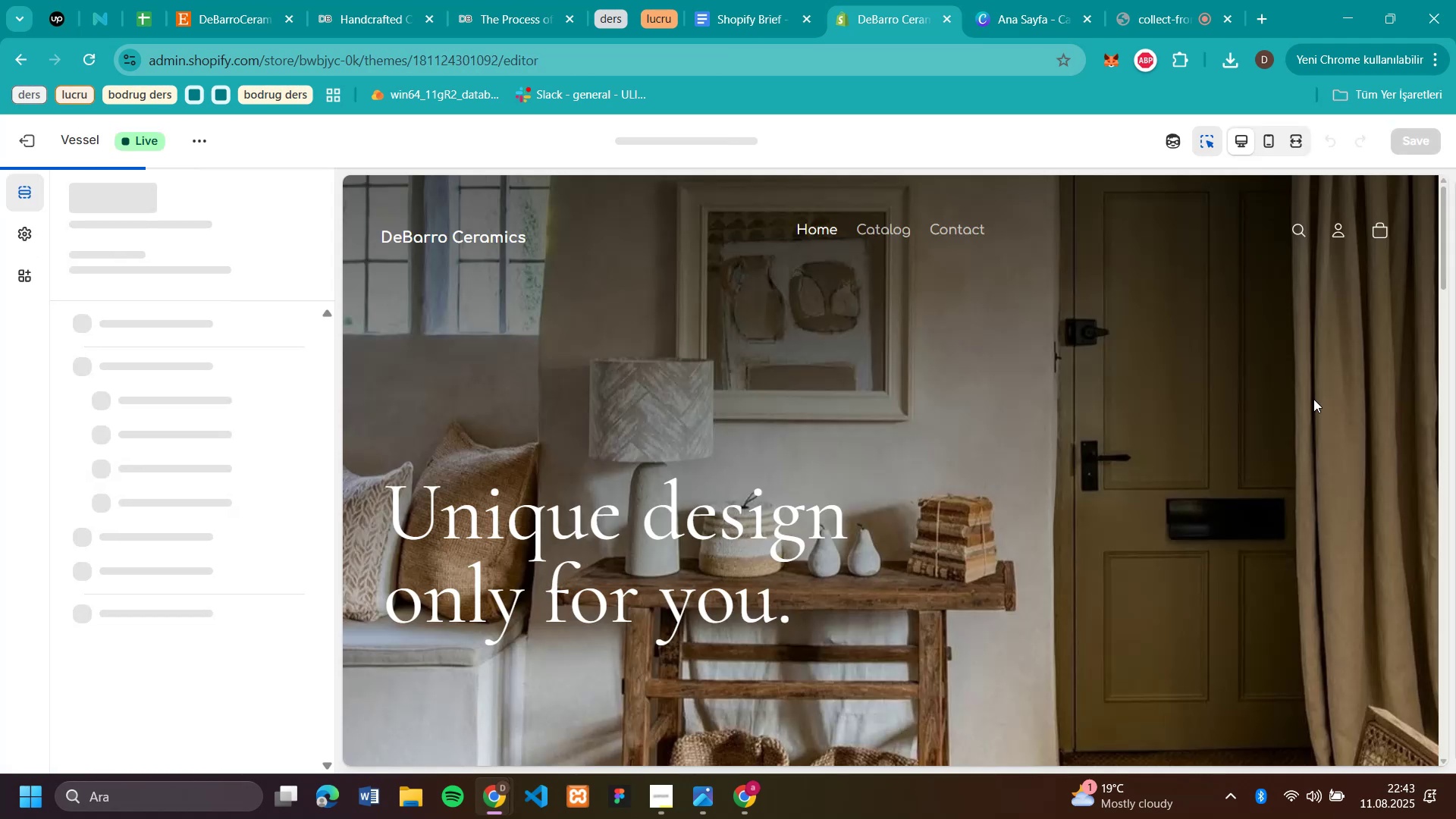 
scroll: coordinate [1313, 399], scroll_direction: down, amount: 11.0
 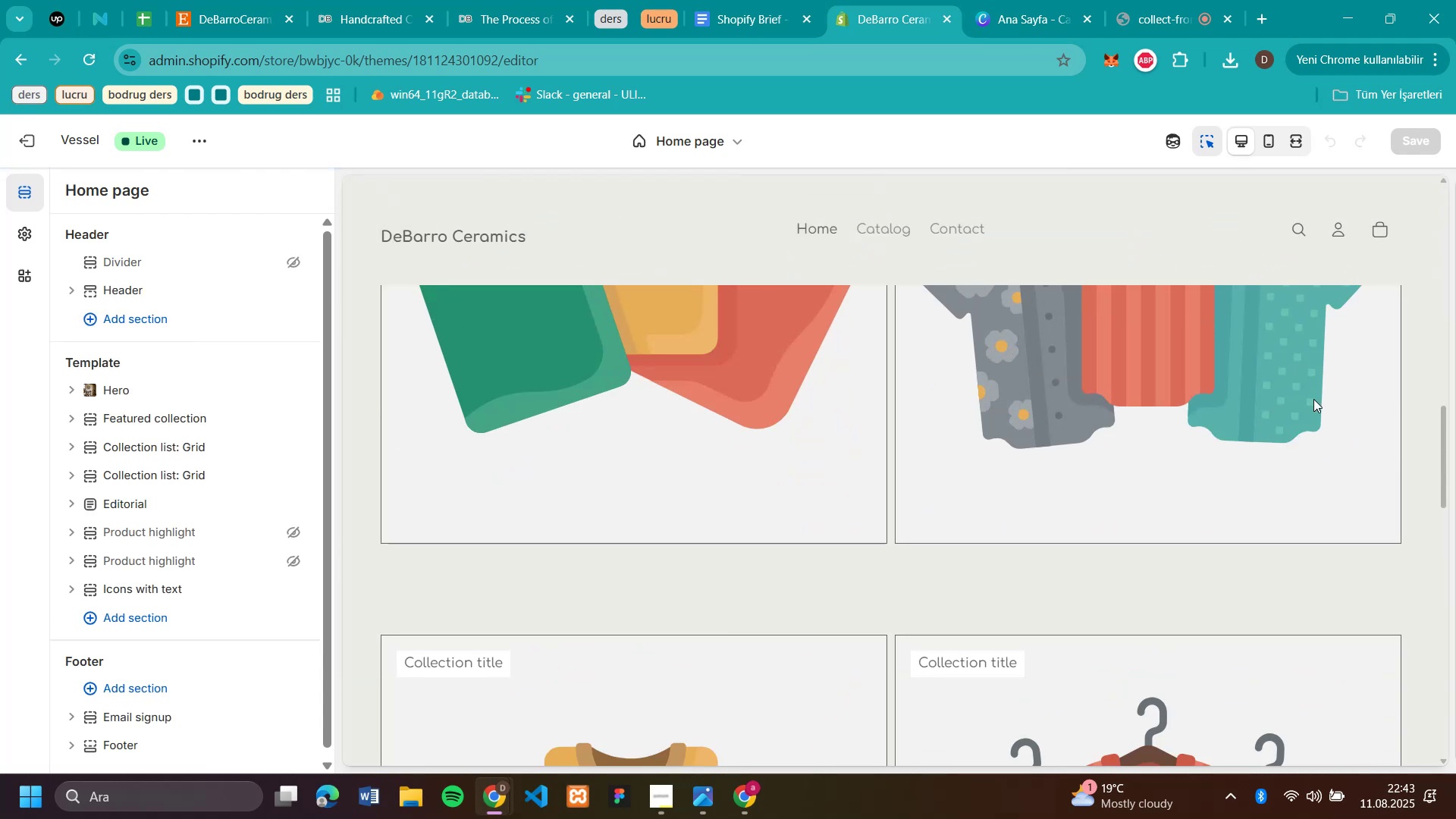 
scroll: coordinate [1313, 399], scroll_direction: up, amount: 4.0
 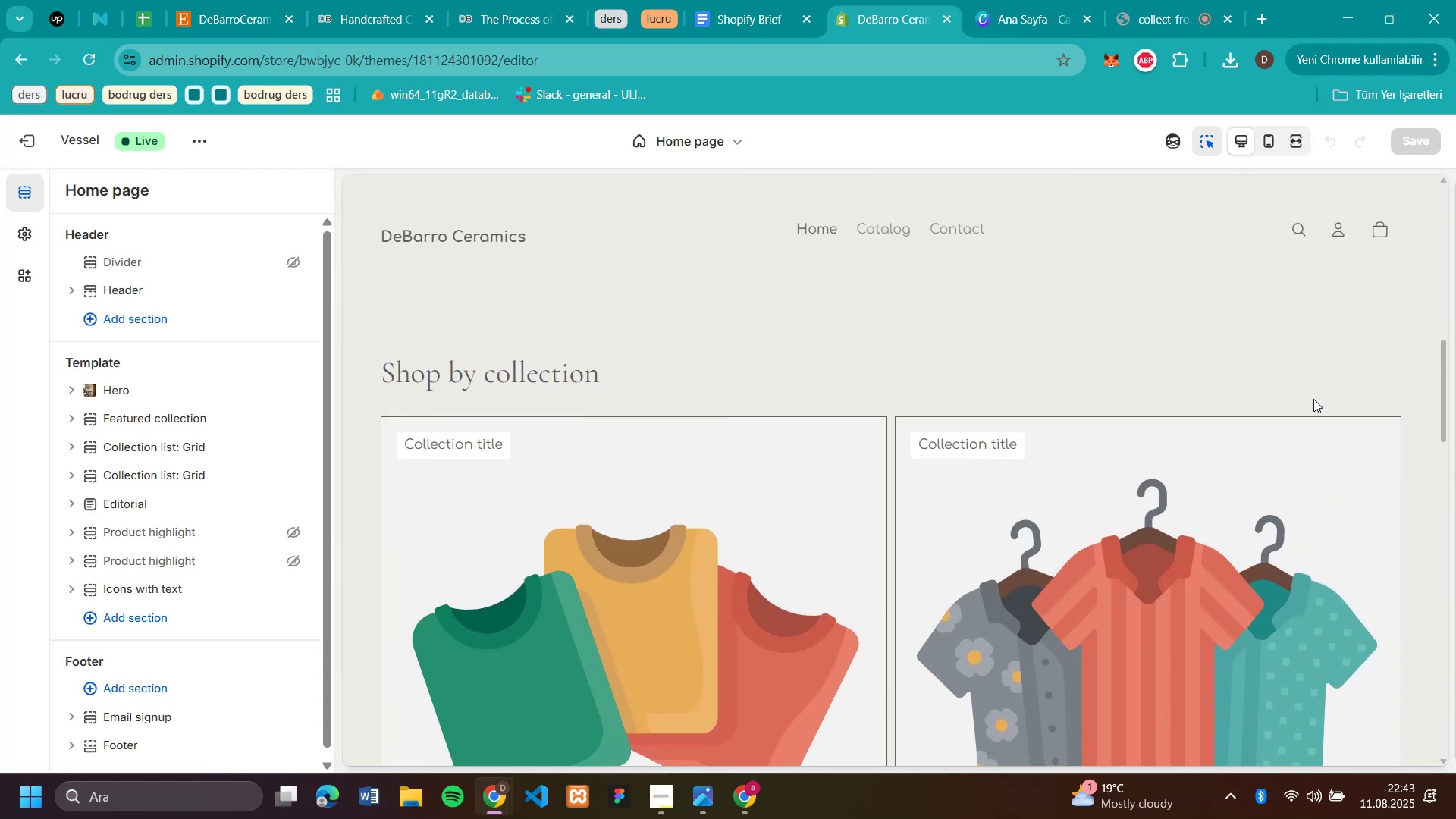 
scroll: coordinate [1313, 399], scroll_direction: down, amount: 5.0
 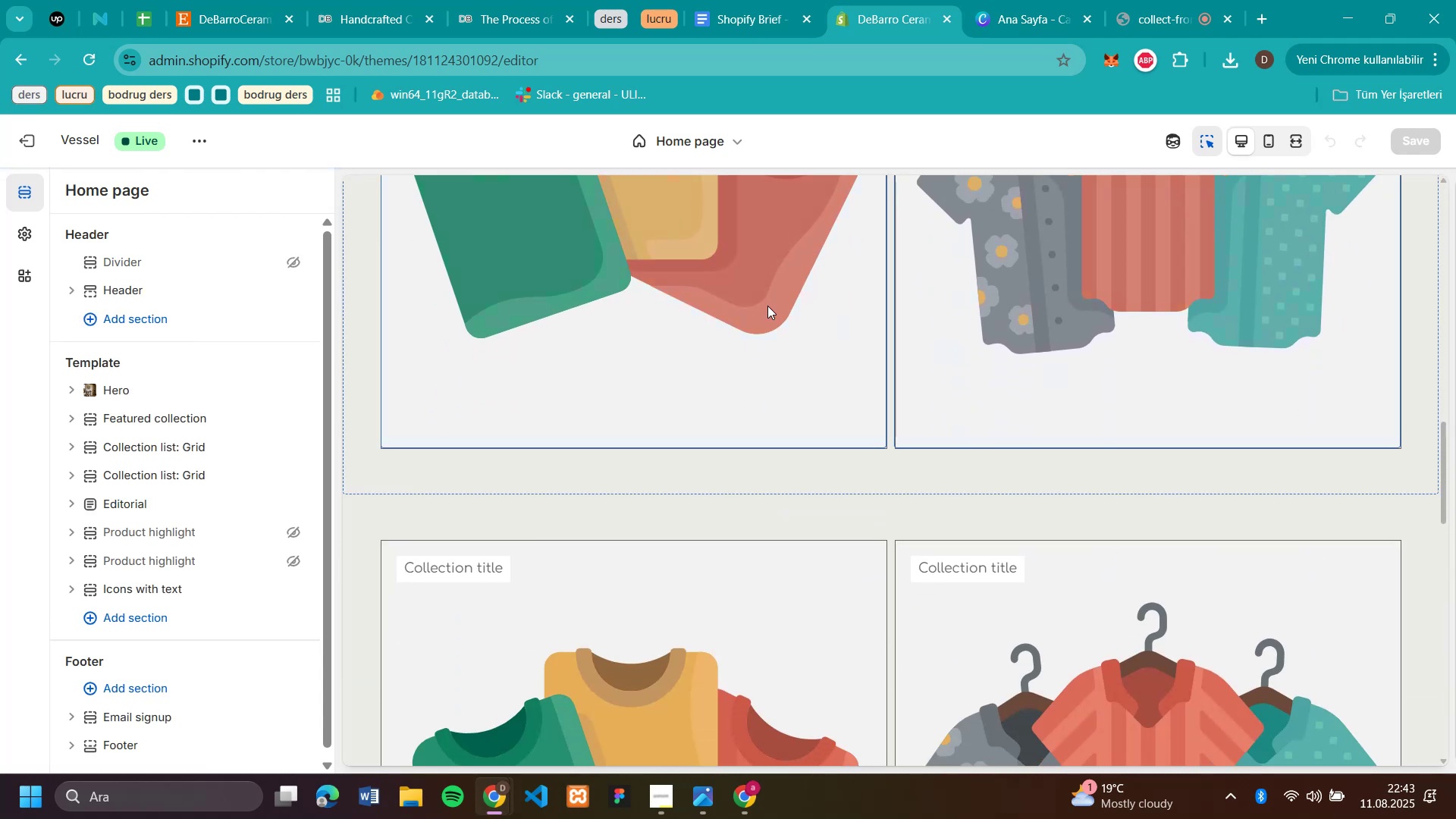 
left_click([758, 300])
 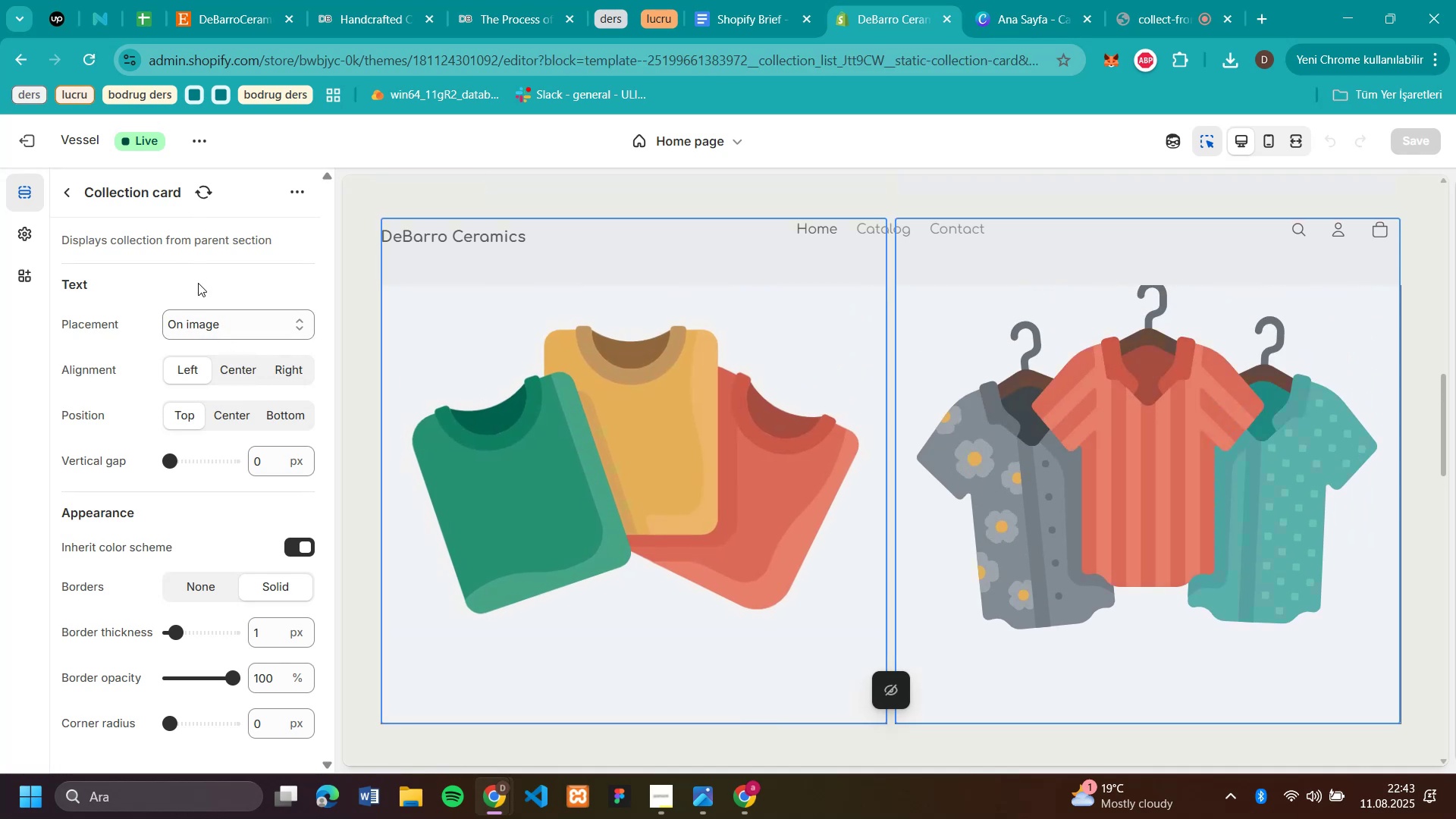 
scroll: coordinate [195, 365], scroll_direction: down, amount: 5.0
 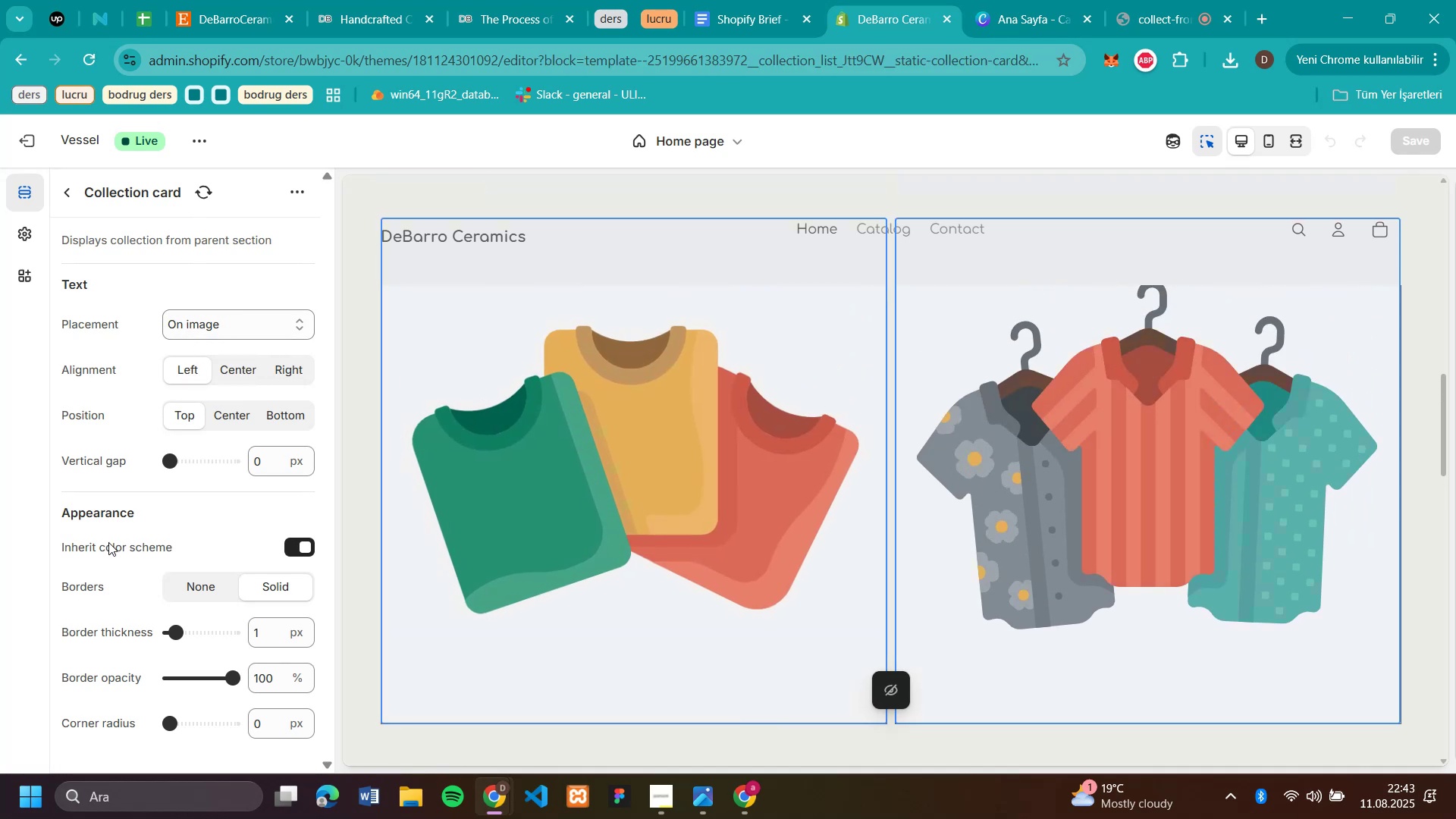 
scroll: coordinate [115, 498], scroll_direction: none, amount: 0.0
 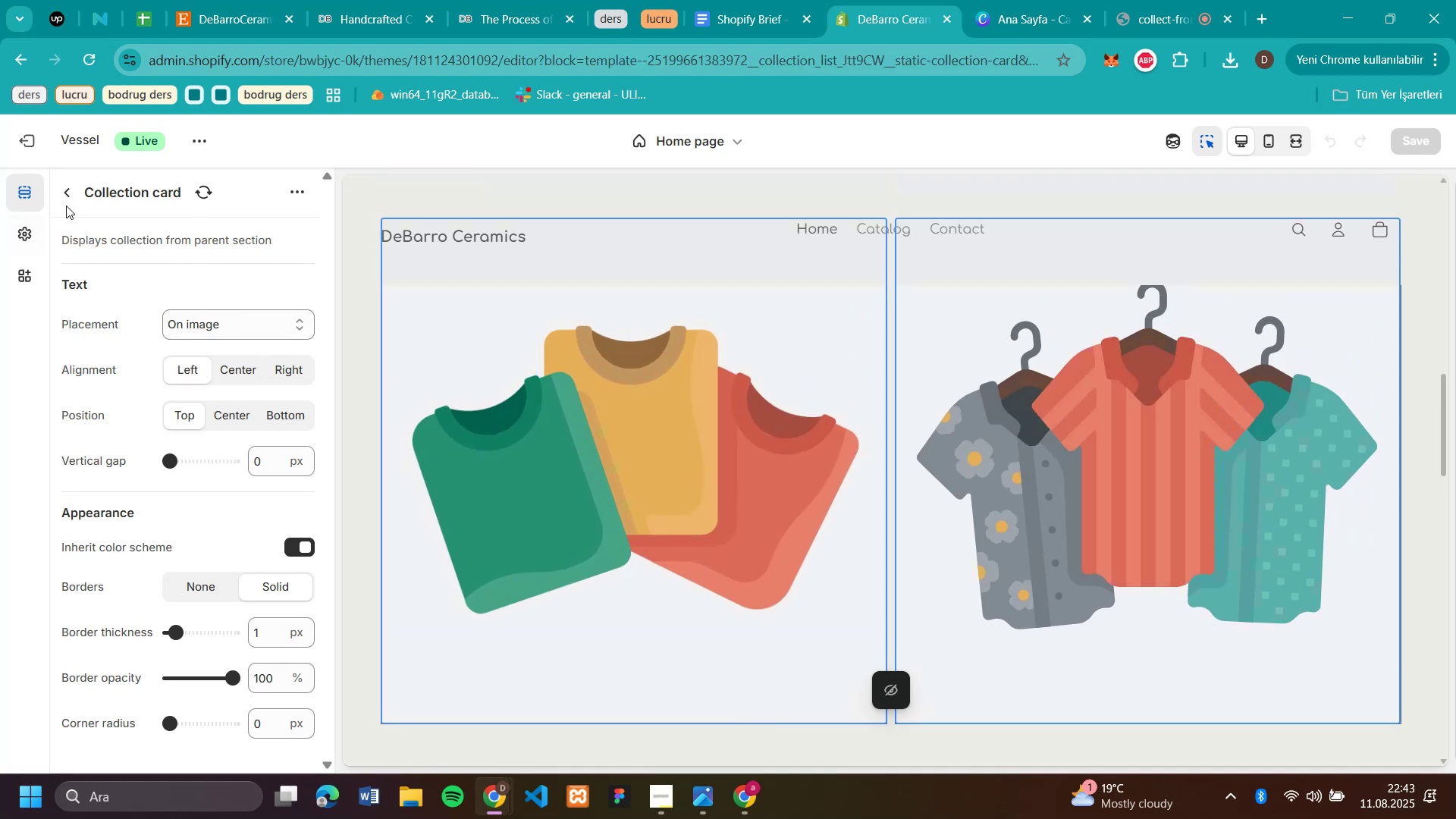 
left_click([66, 206])
 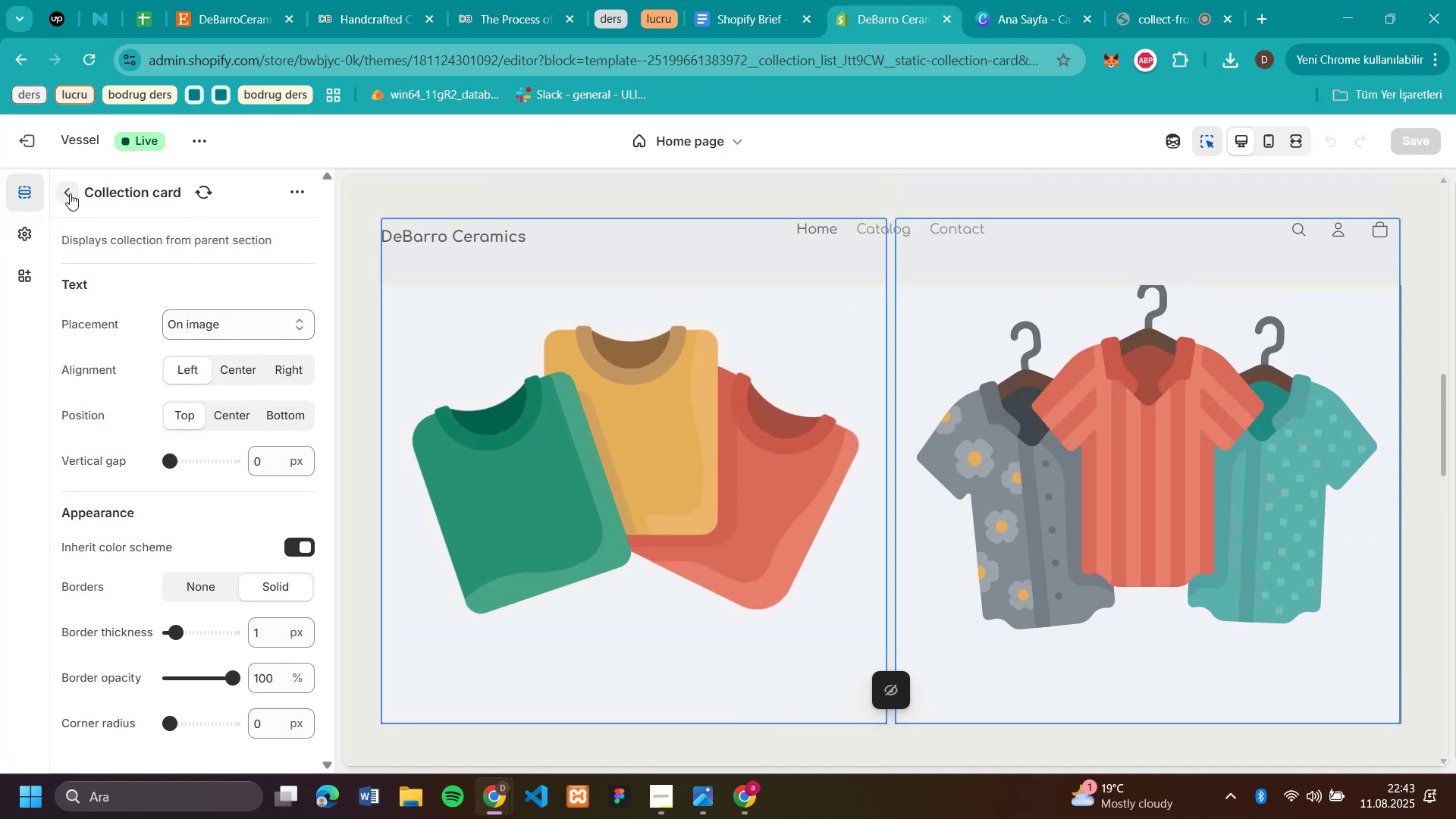 
left_click([70, 193])
 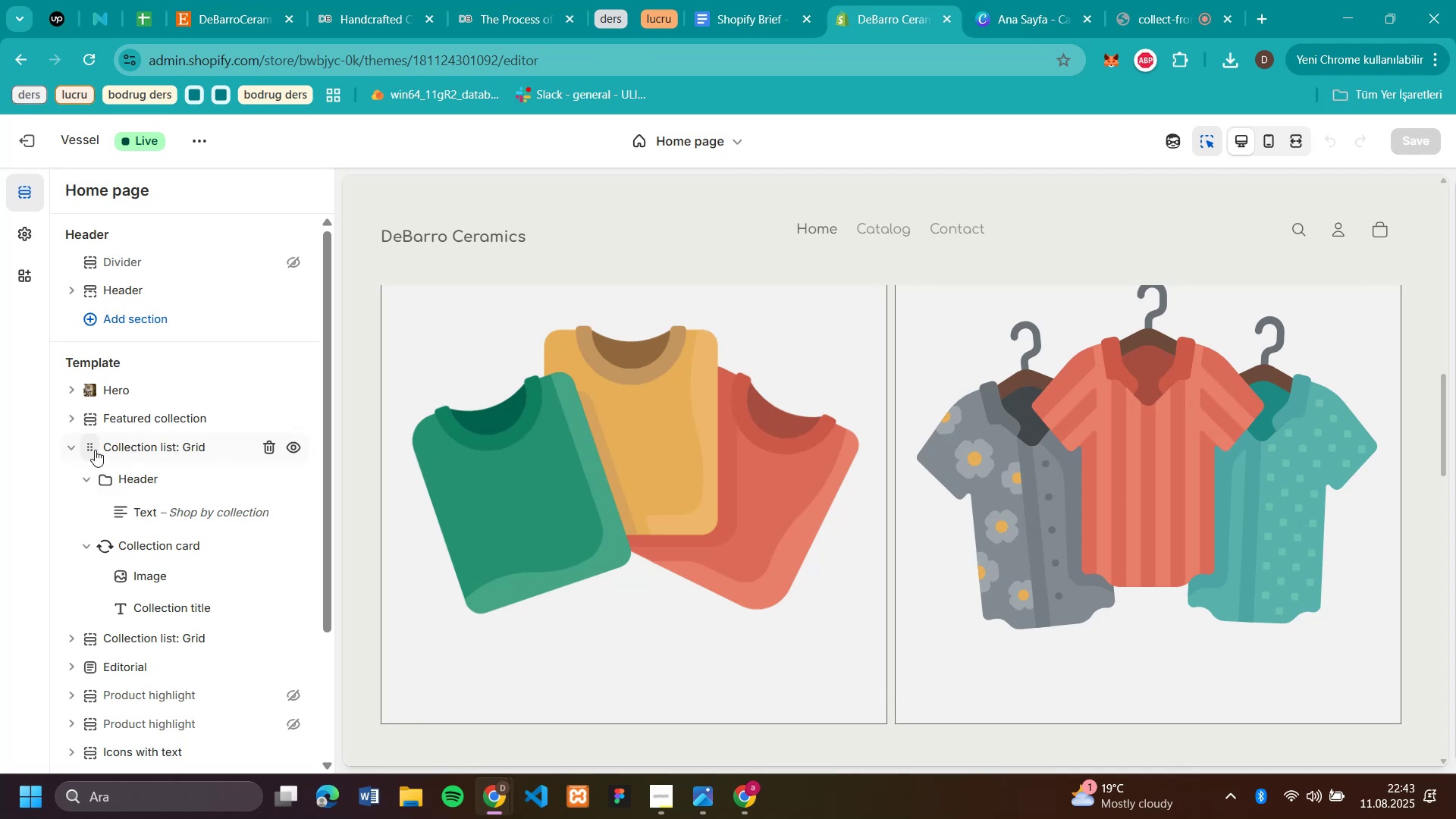 
left_click([74, 451])
 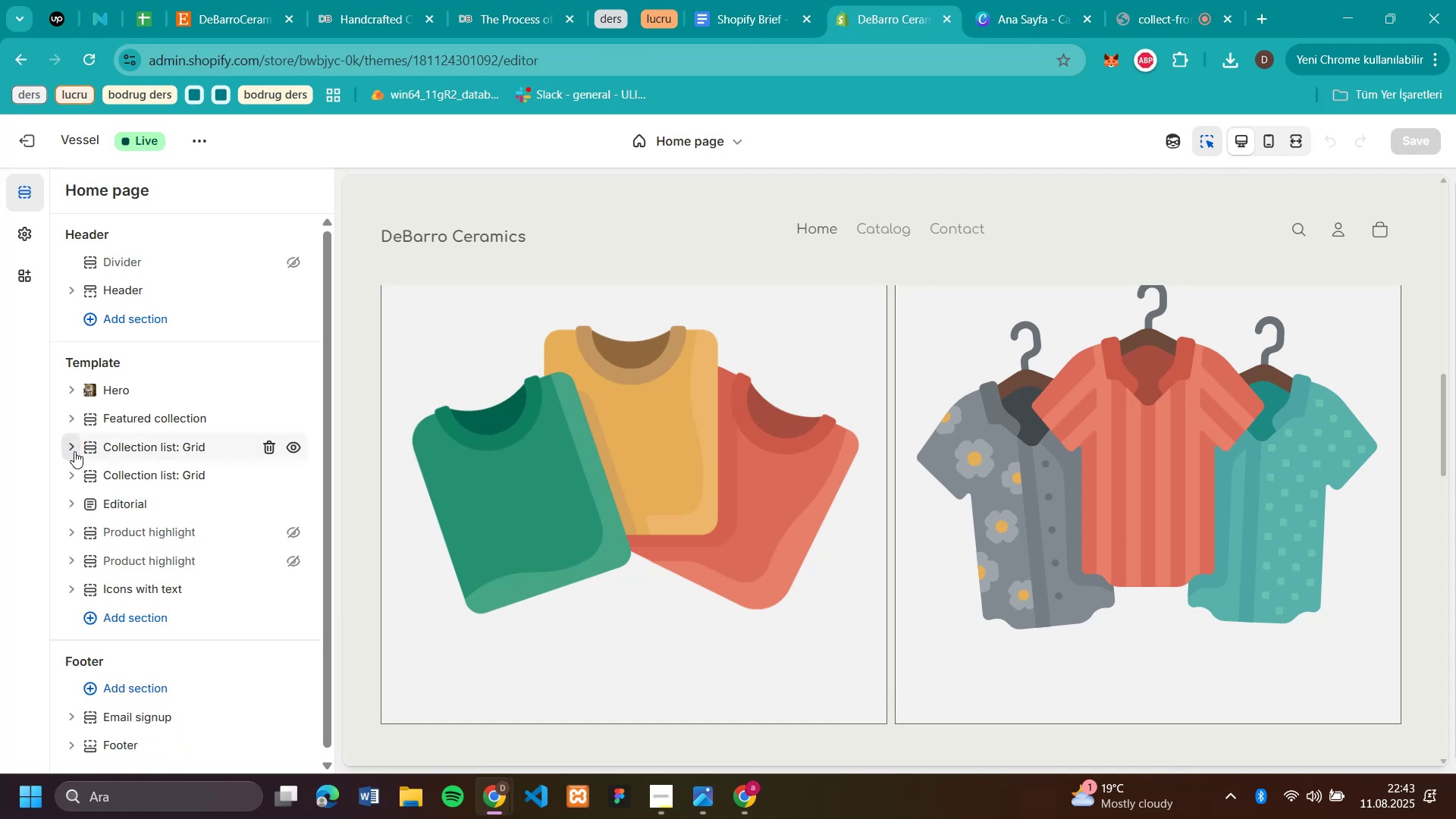 
left_click([74, 451])
 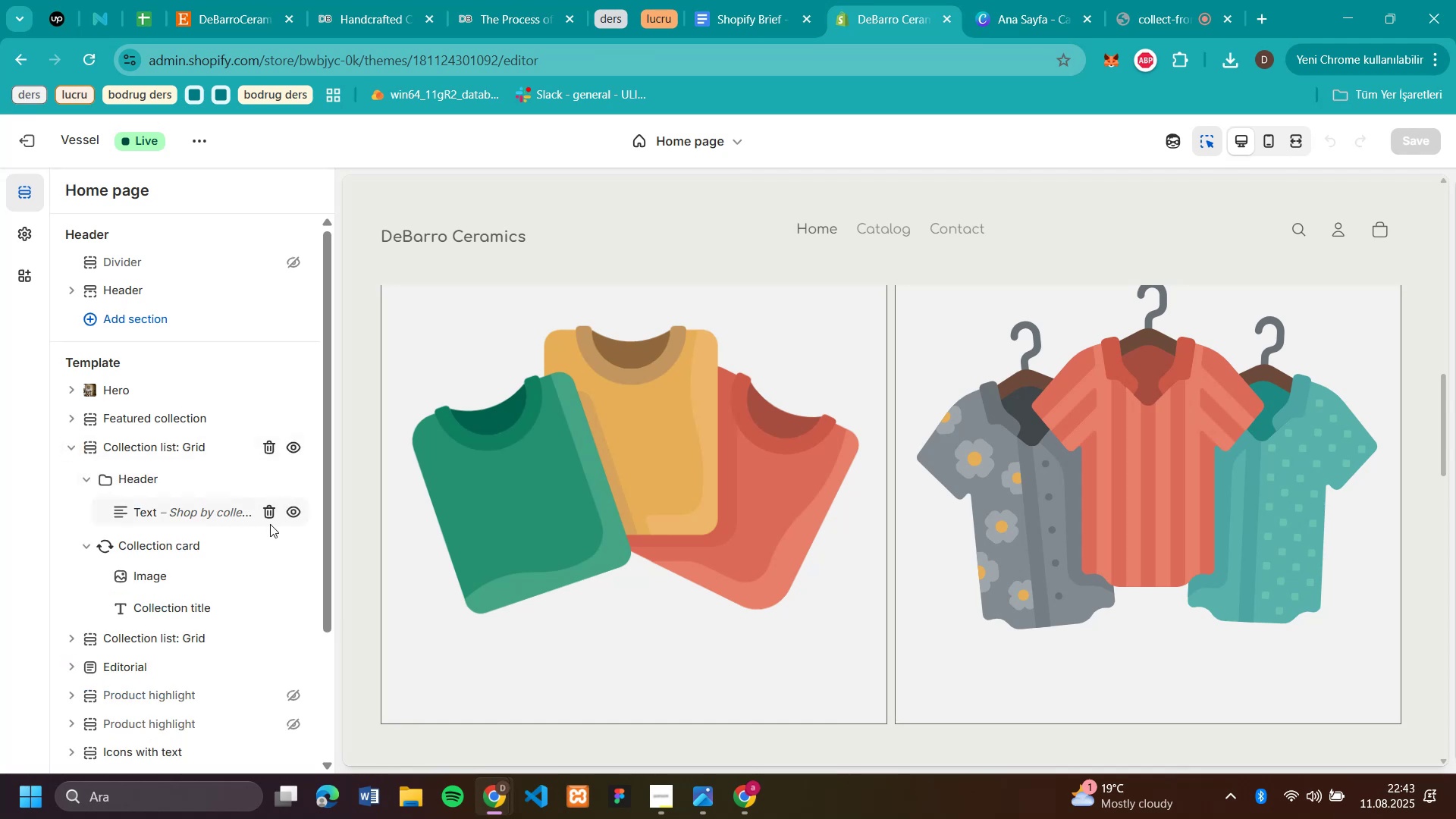 
scroll: coordinate [1008, 466], scroll_direction: up, amount: 1.0
 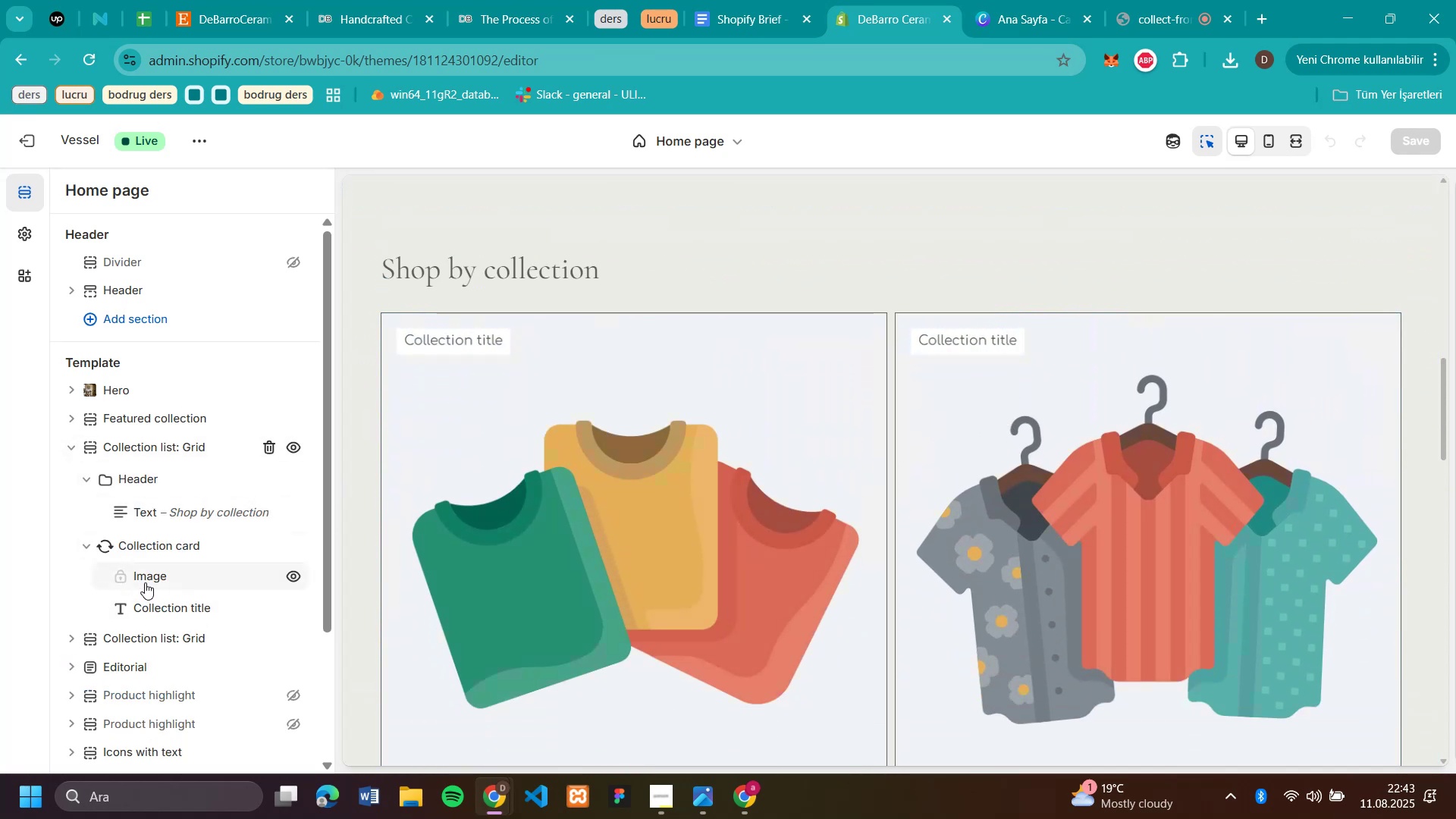 
left_click([145, 582])
 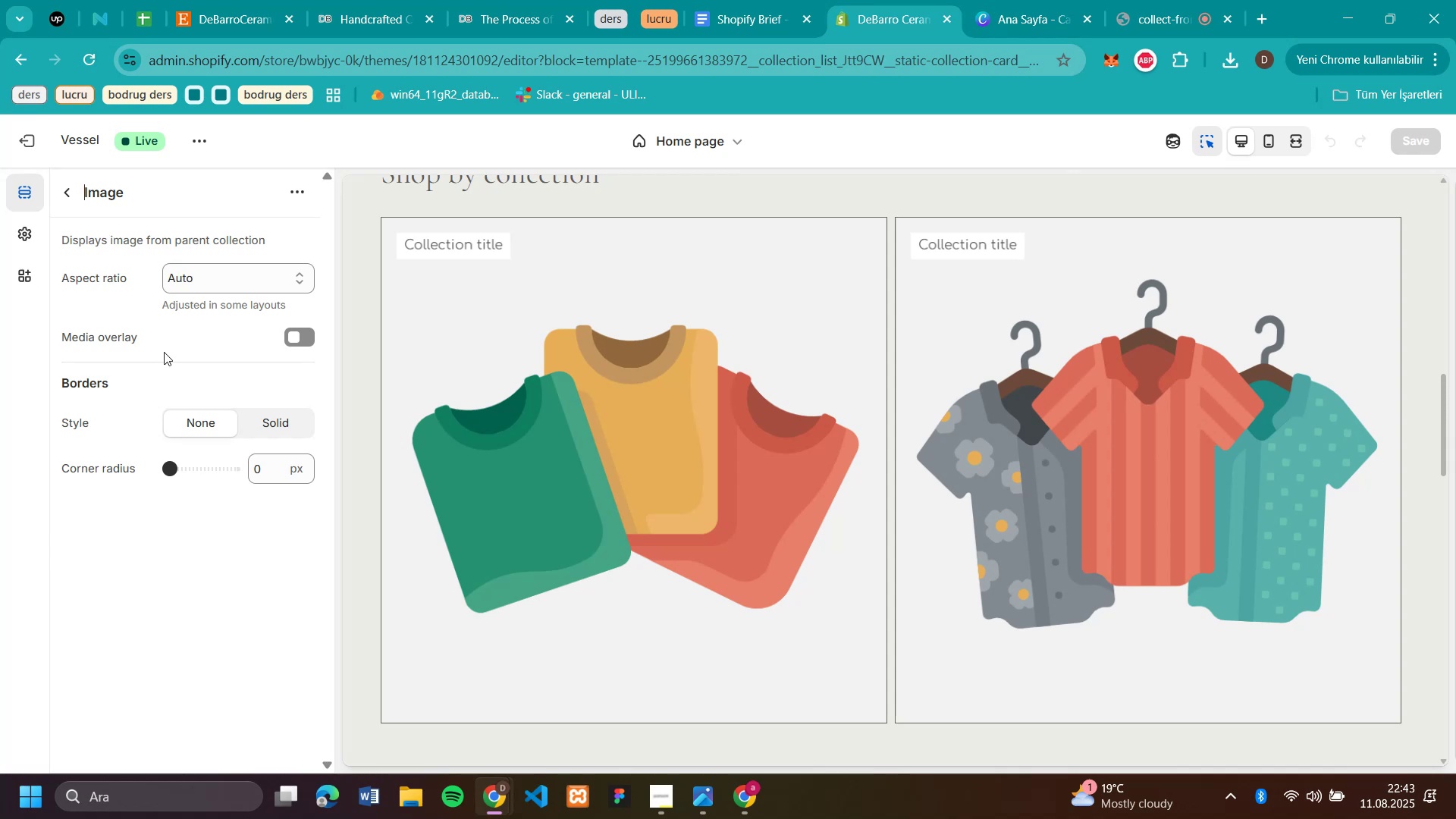 
left_click([211, 278])
 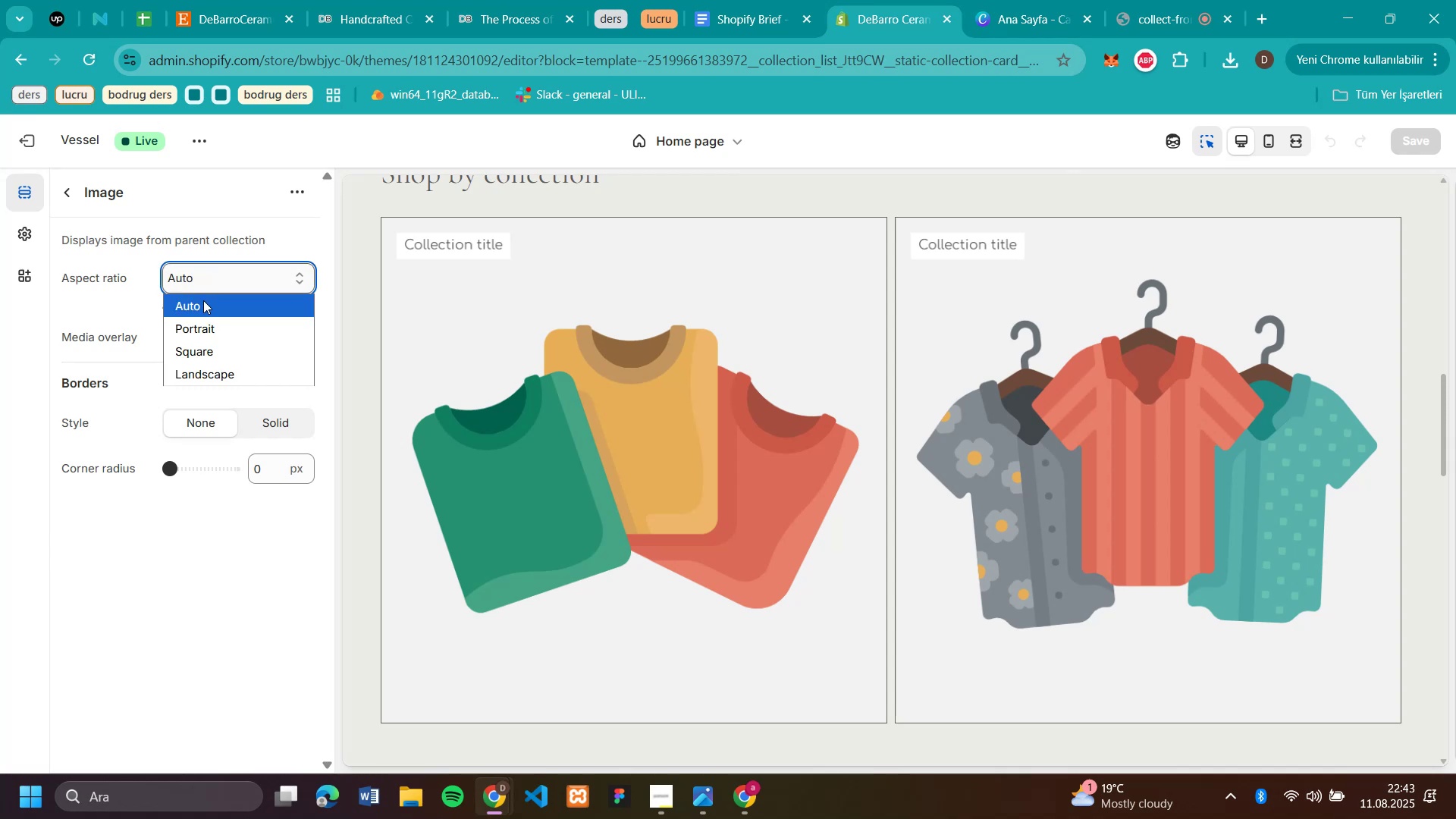 
left_click([201, 306])
 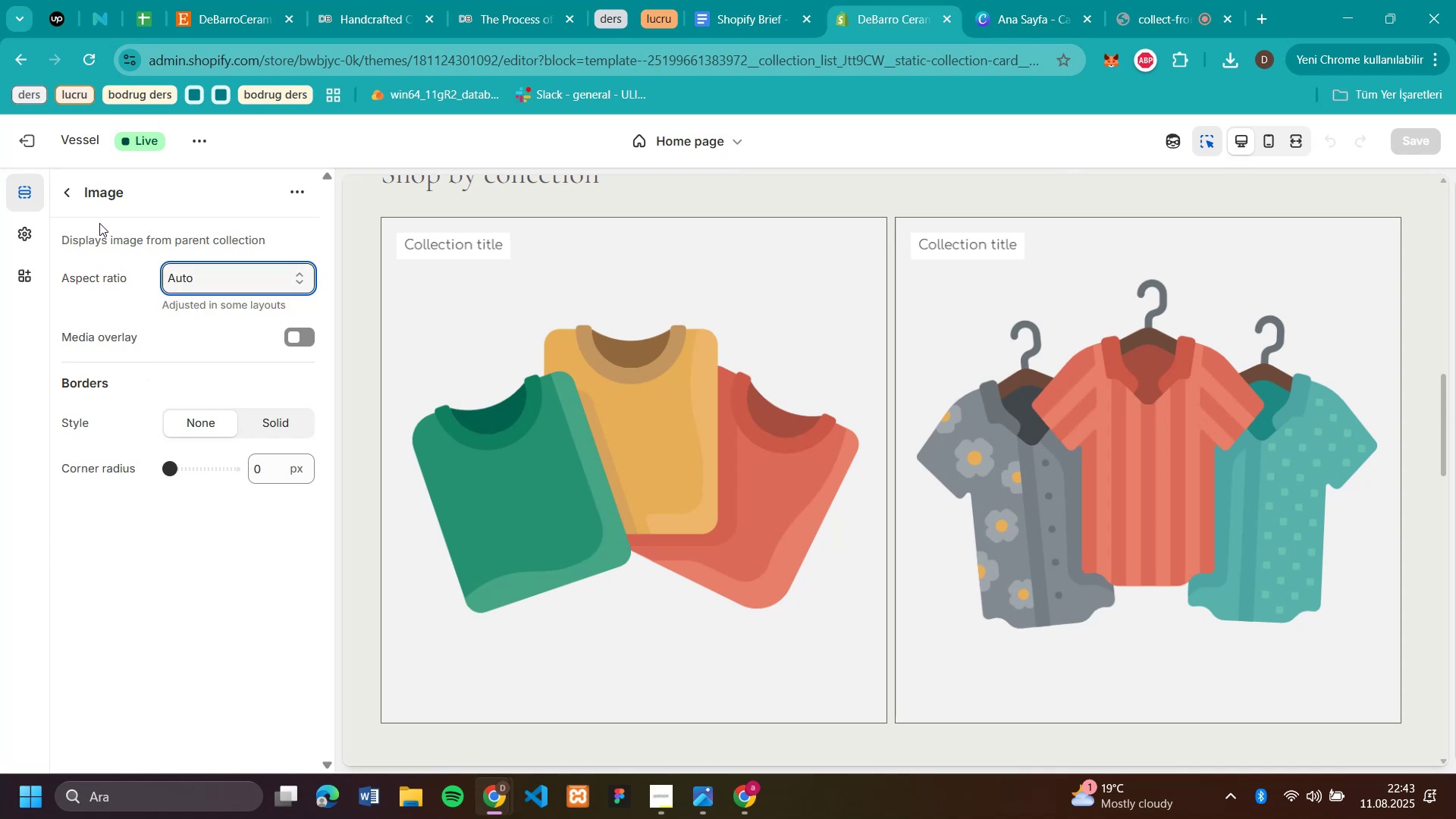 
left_click([64, 184])
 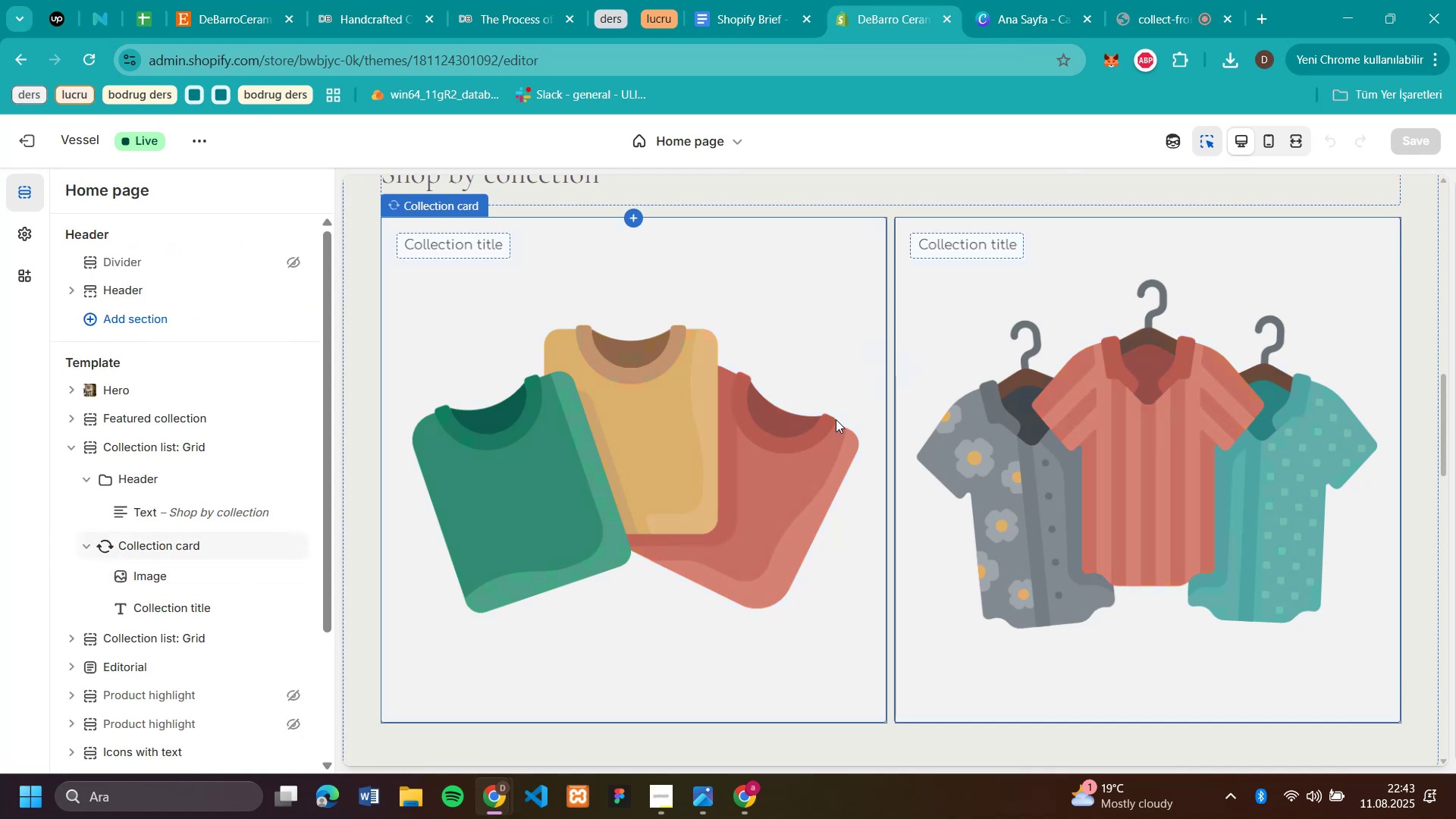 
left_click([776, 455])
 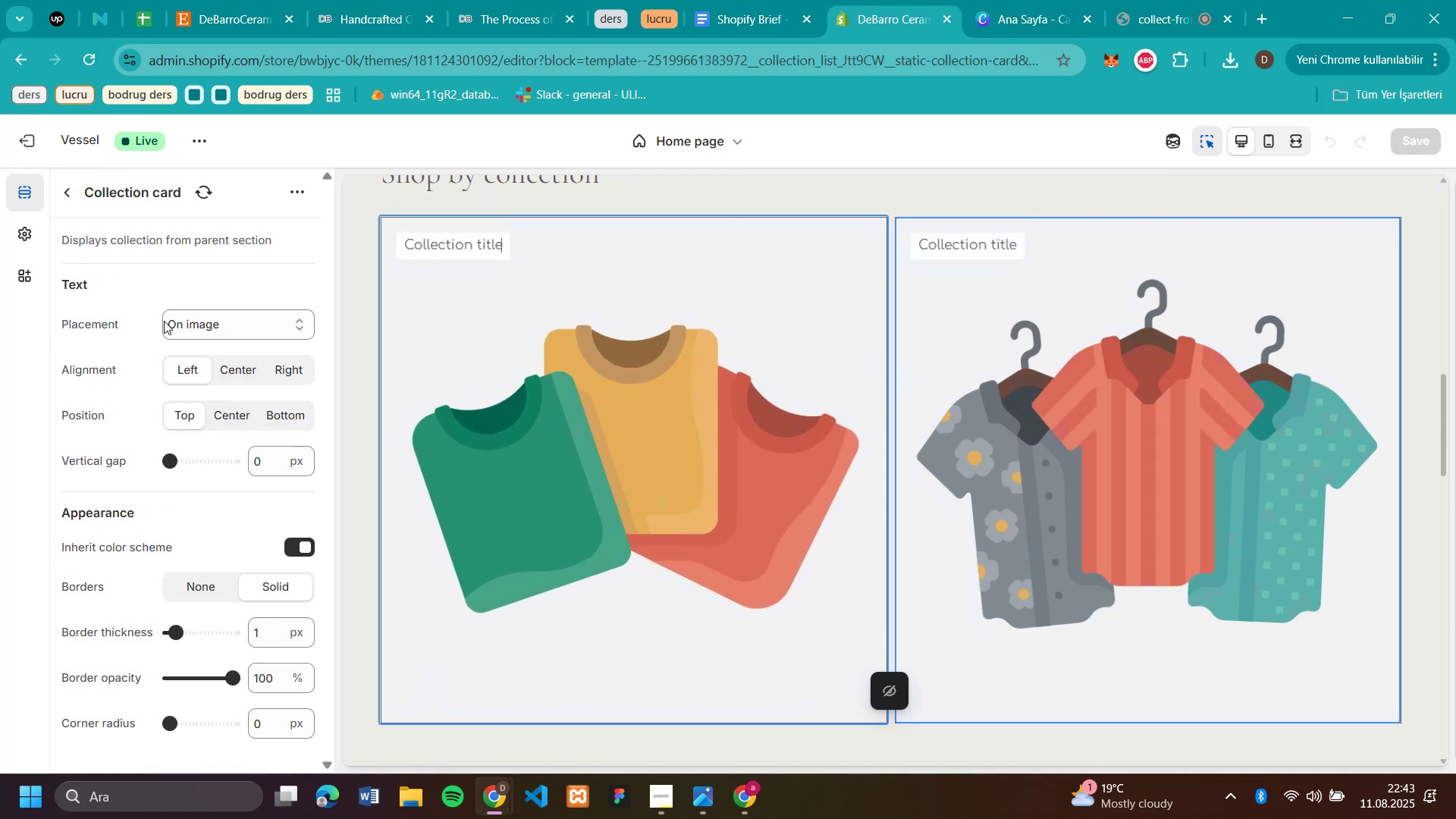 
left_click([184, 315])
 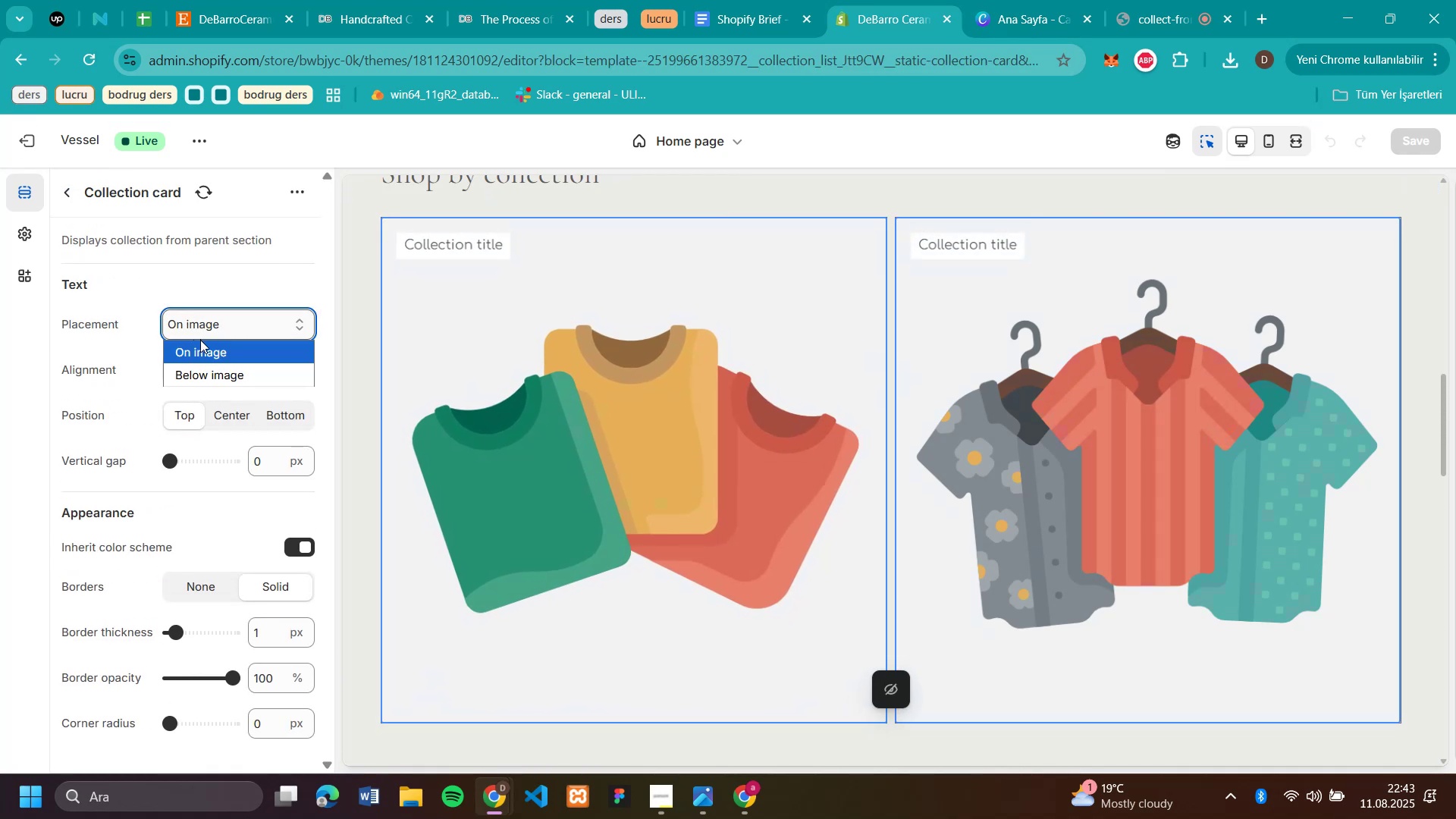 
left_click([200, 349])
 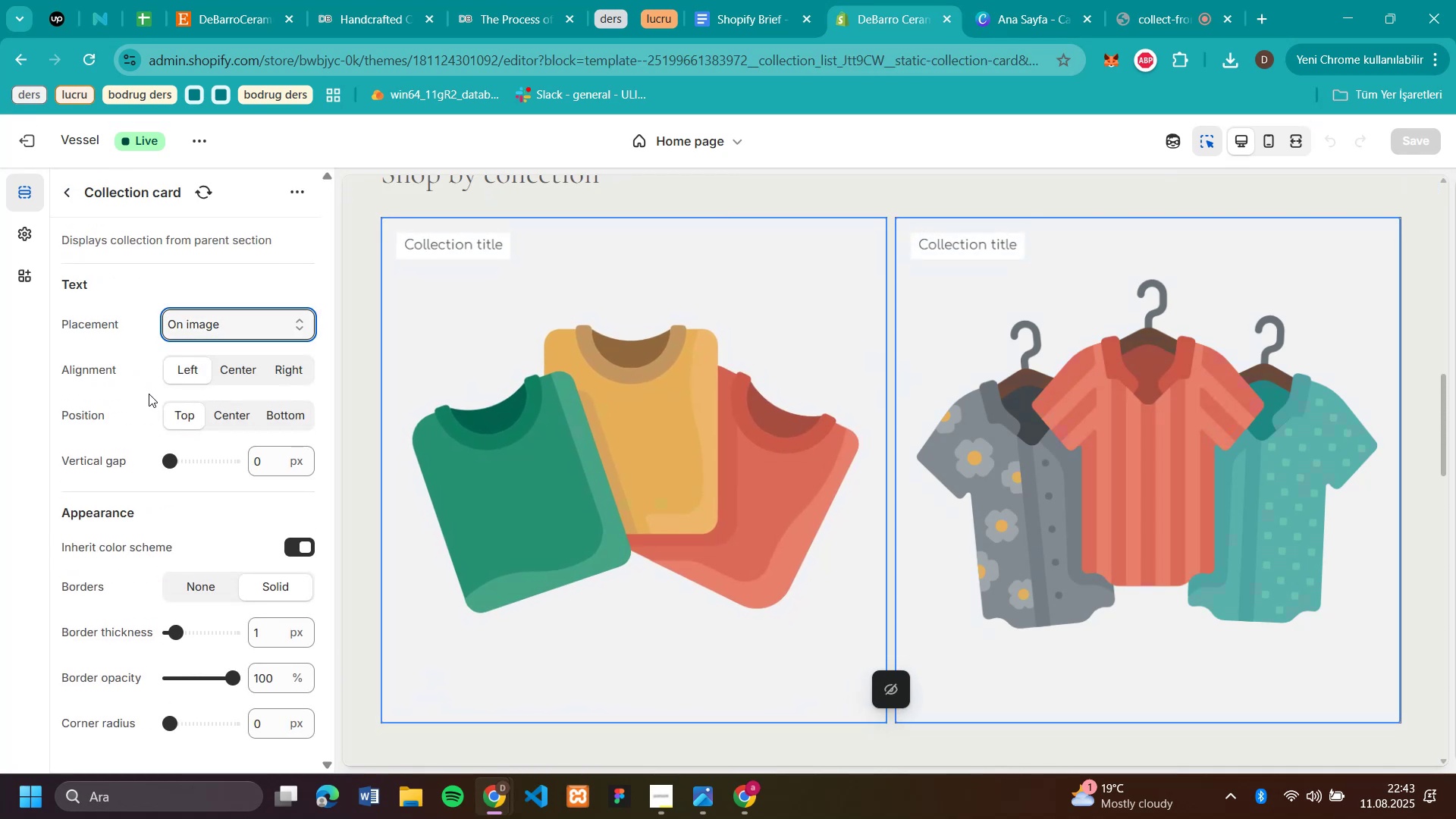 
scroll: coordinate [150, 385], scroll_direction: none, amount: 0.0
 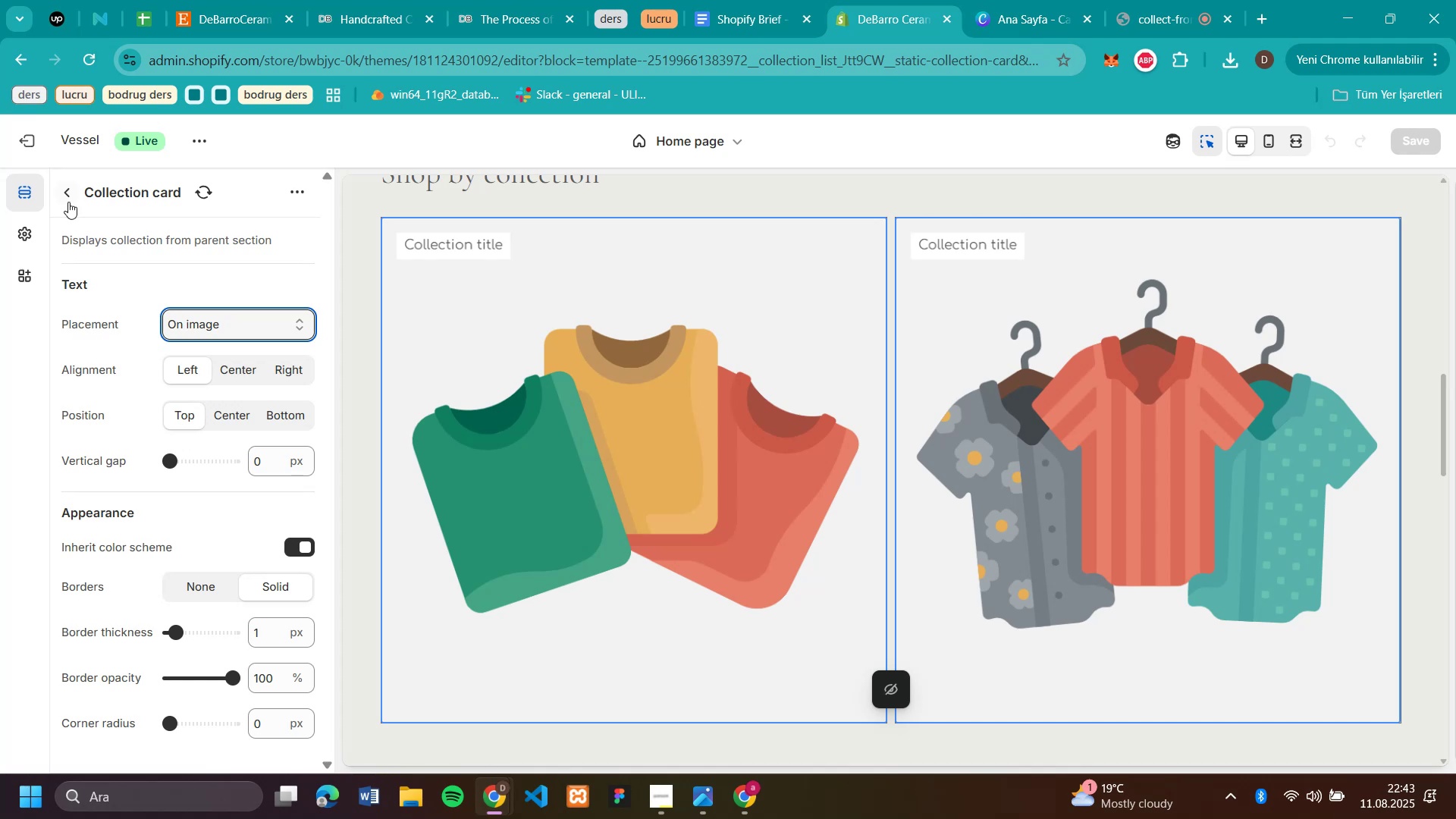 
left_click([68, 201])
 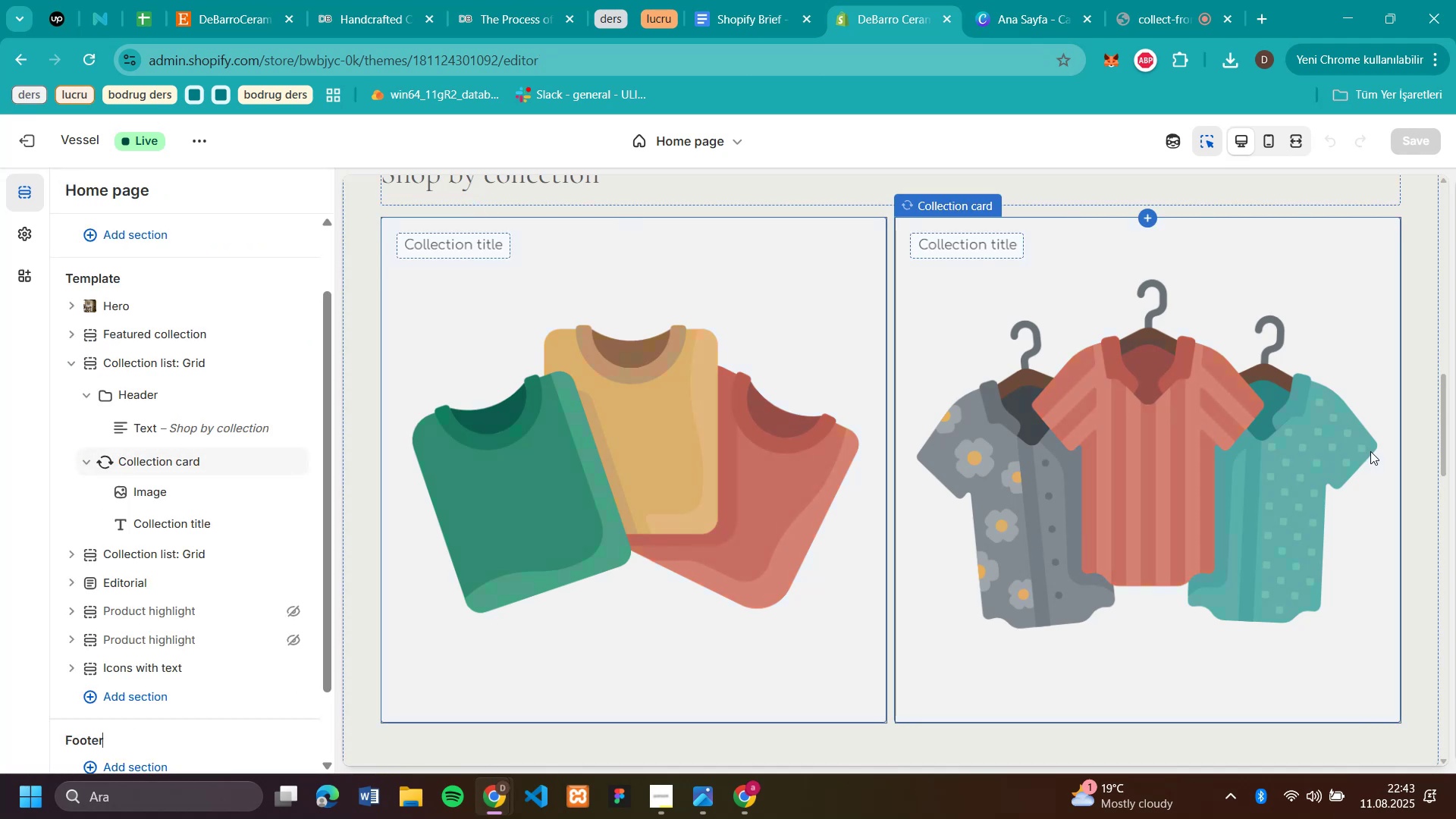 
scroll: coordinate [1370, 451], scroll_direction: down, amount: 5.0
 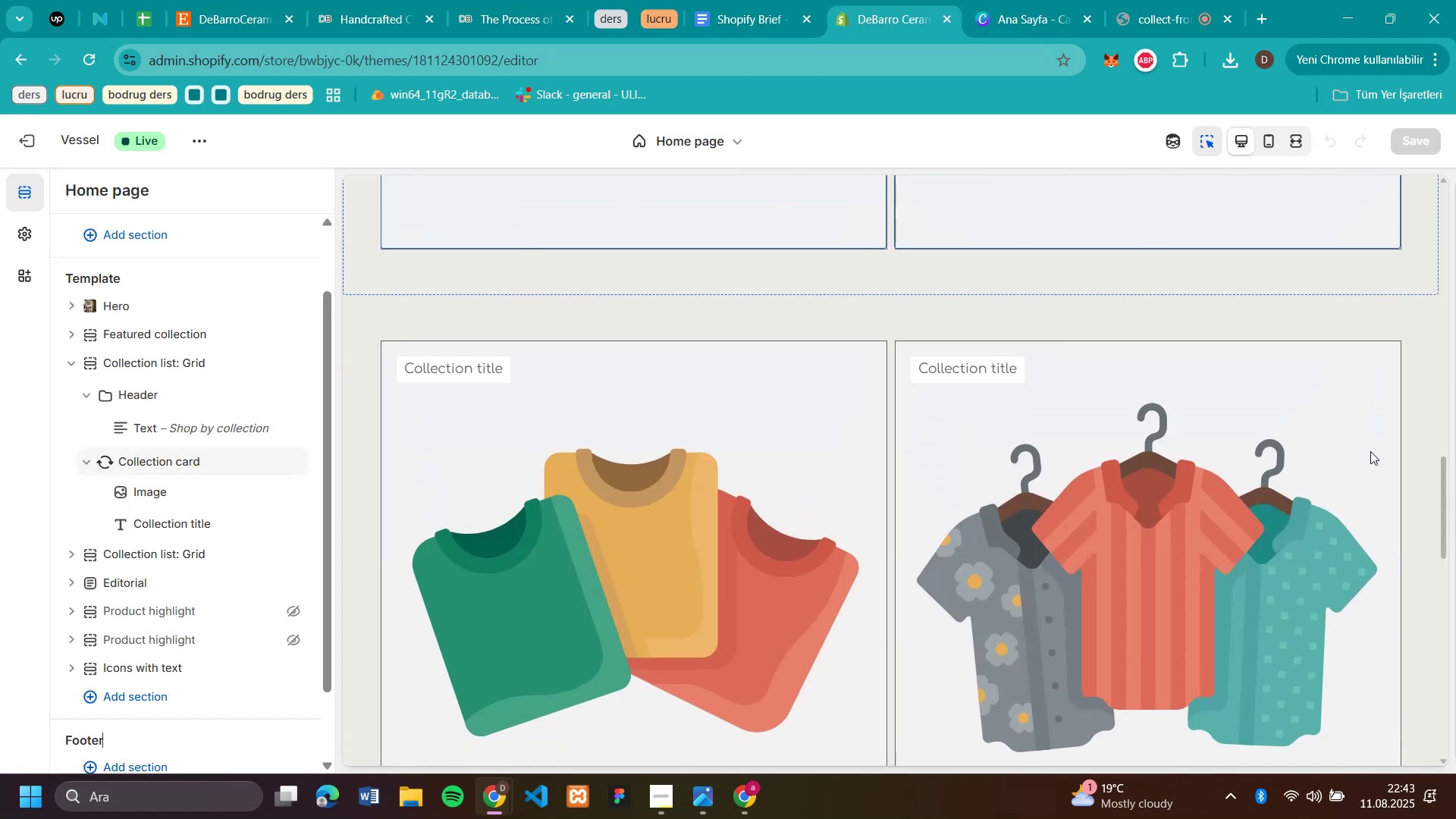 
scroll: coordinate [1012, 389], scroll_direction: up, amount: 8.0
 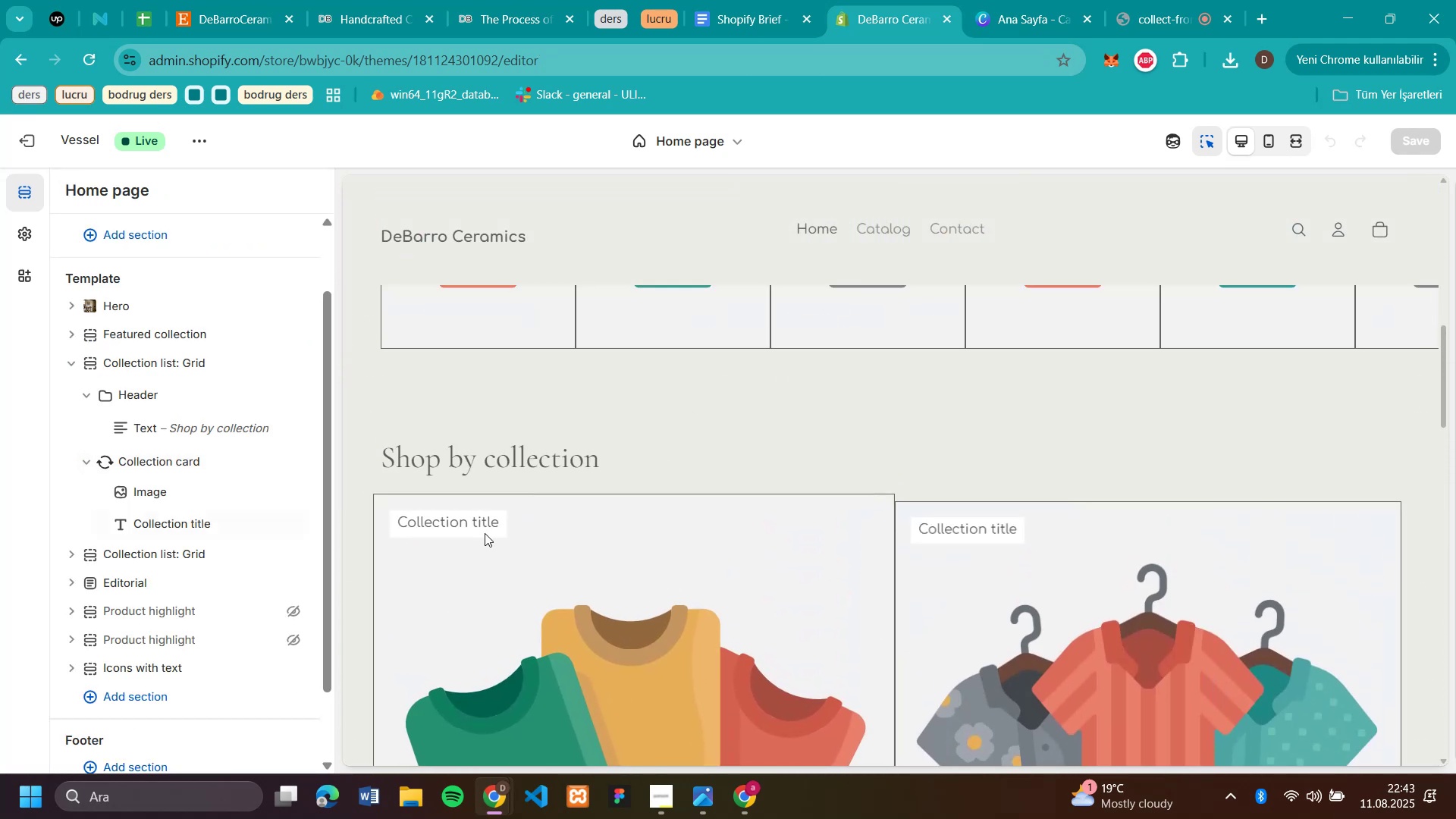 
left_click([484, 532])
 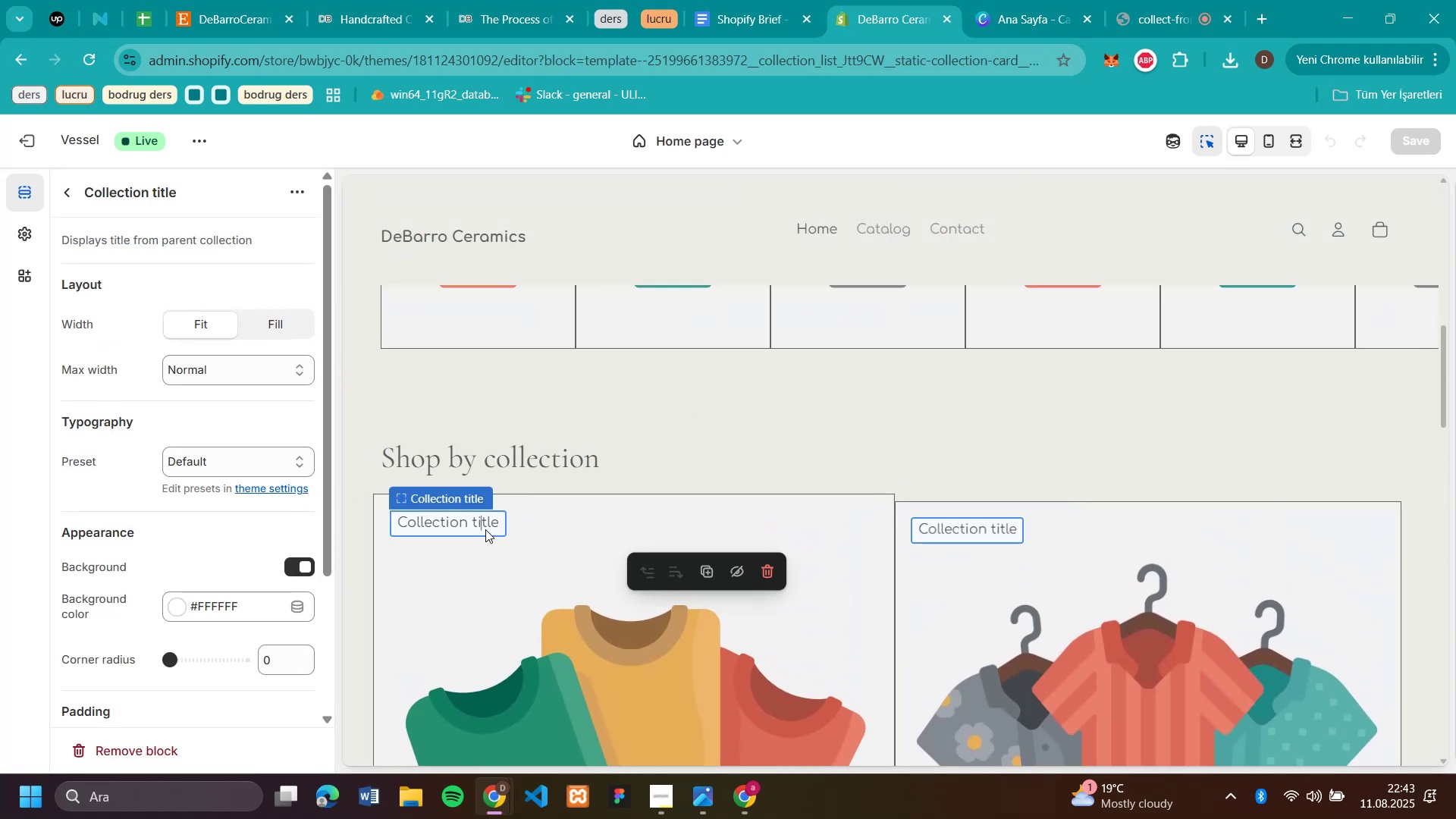 
scroll: coordinate [302, 416], scroll_direction: down, amount: 1.0
 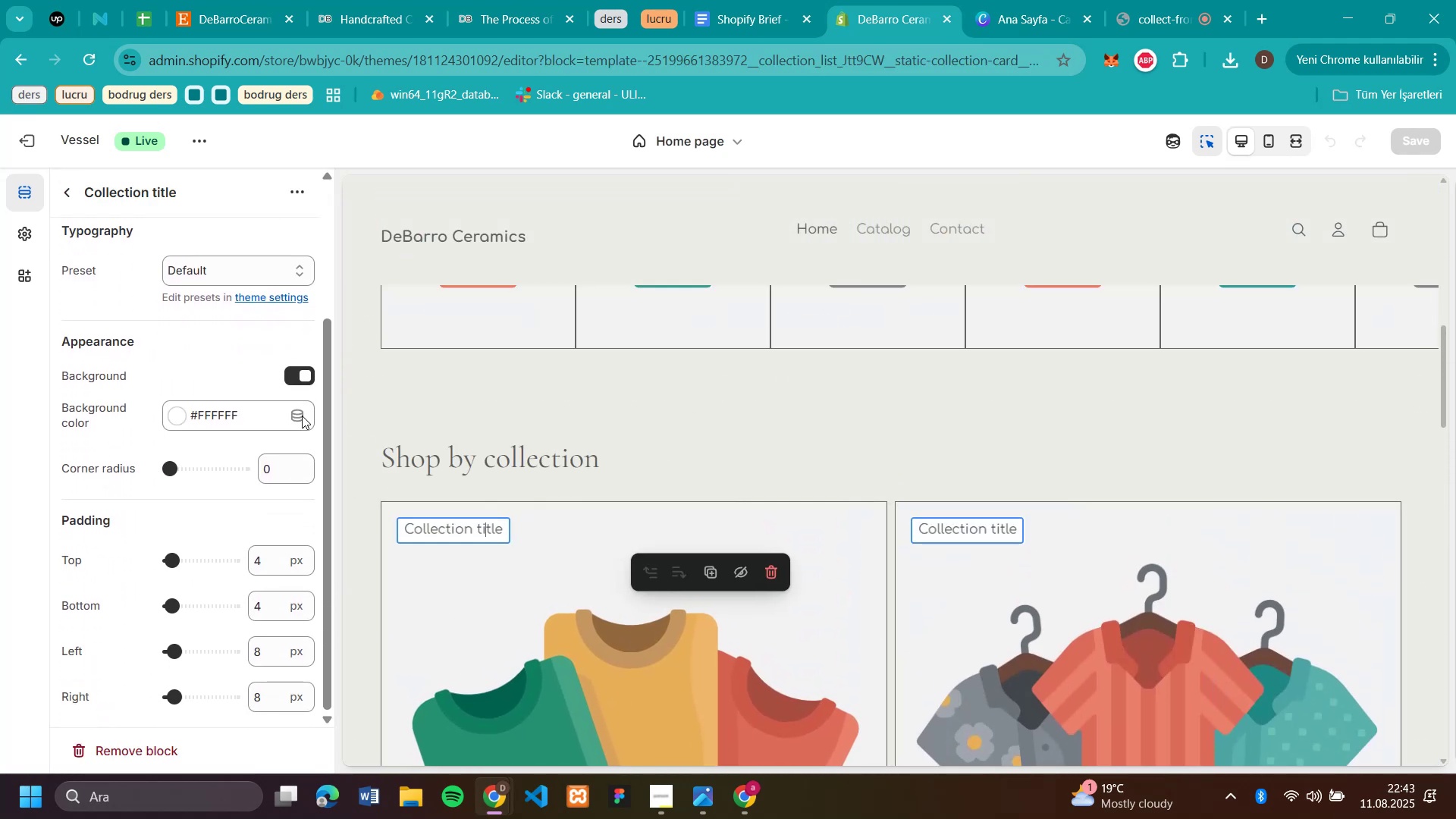 
scroll: coordinate [303, 413], scroll_direction: up, amount: 5.0
 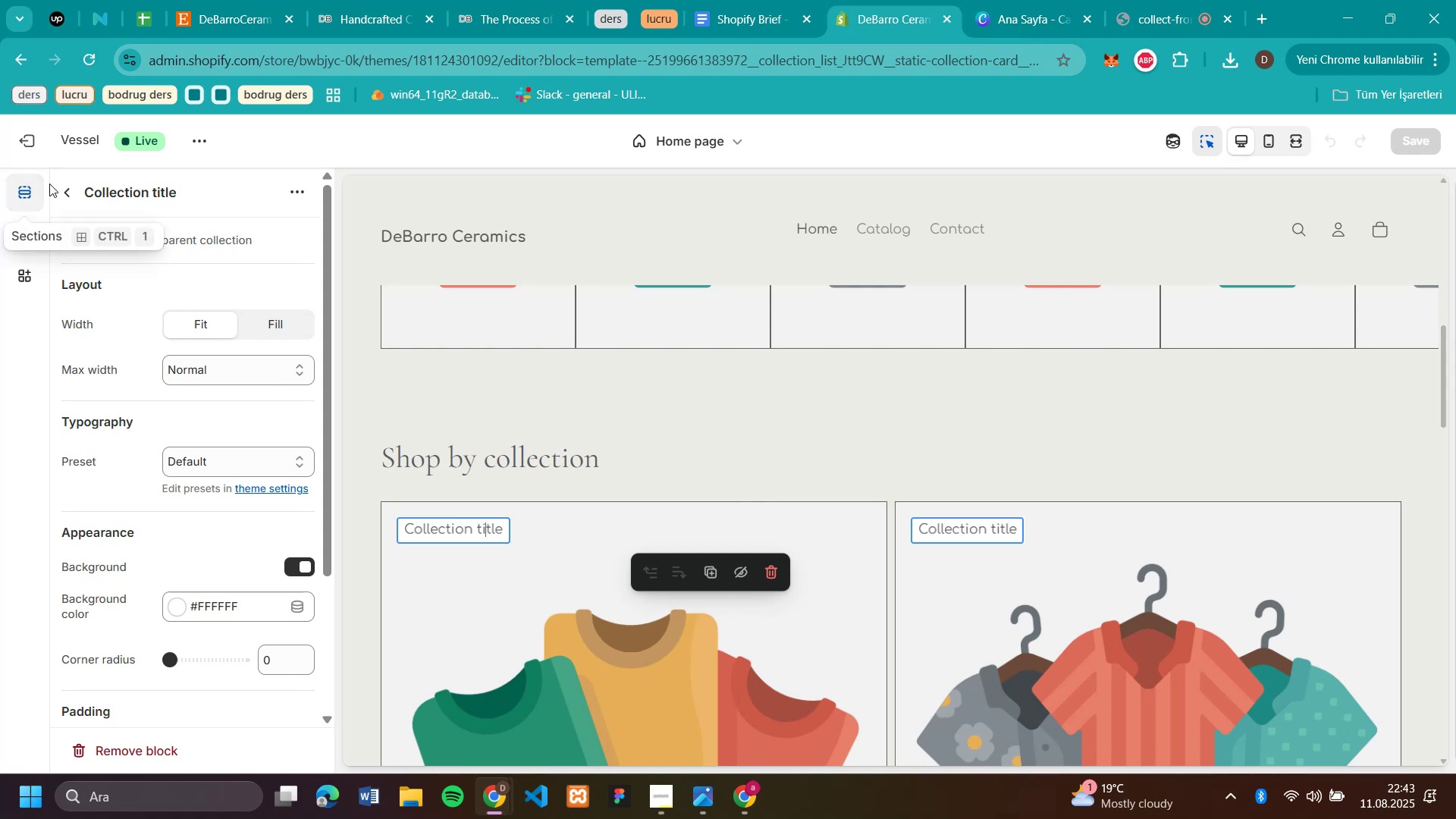 
left_click([61, 196])
 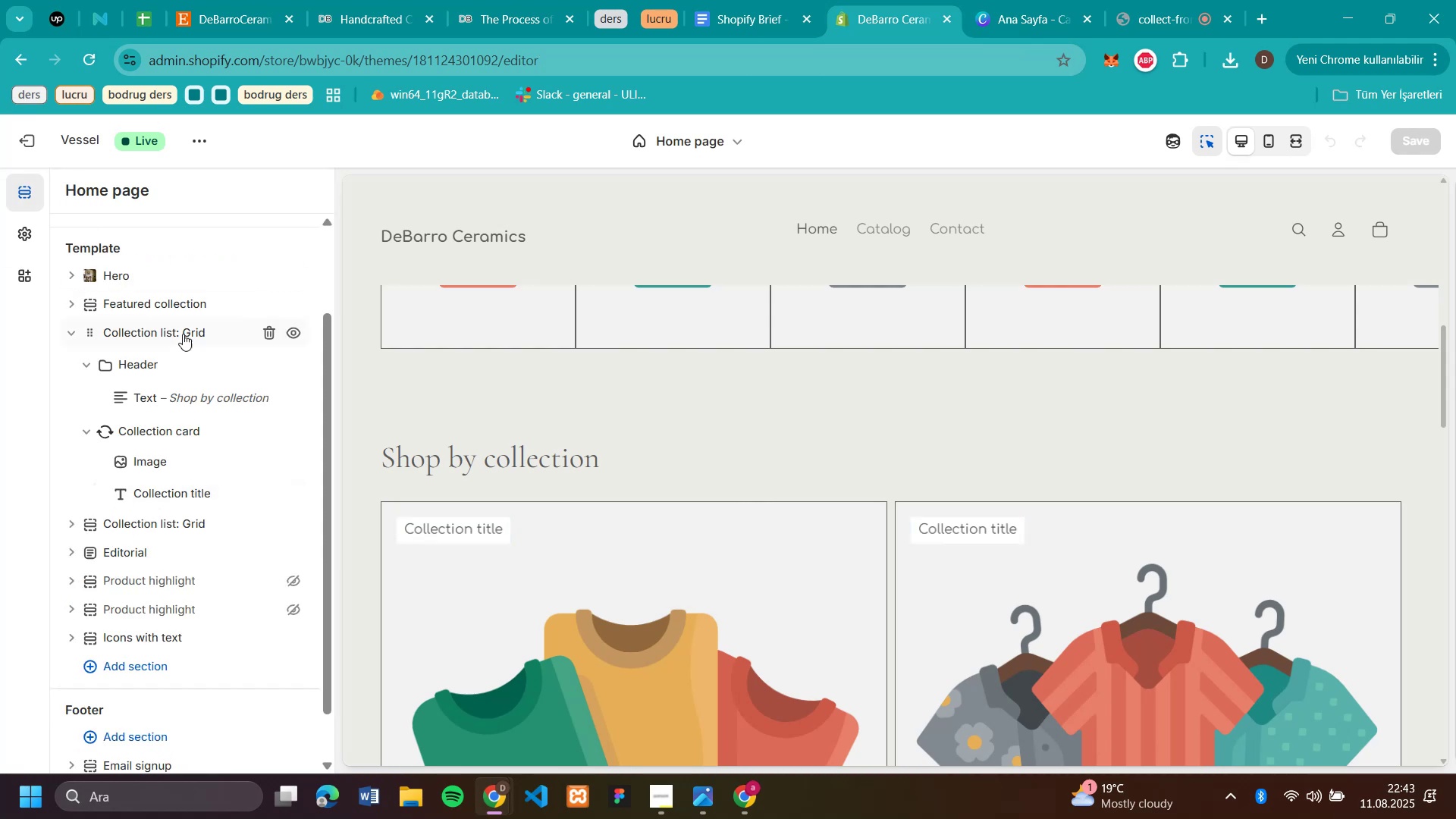 
left_click([183, 334])
 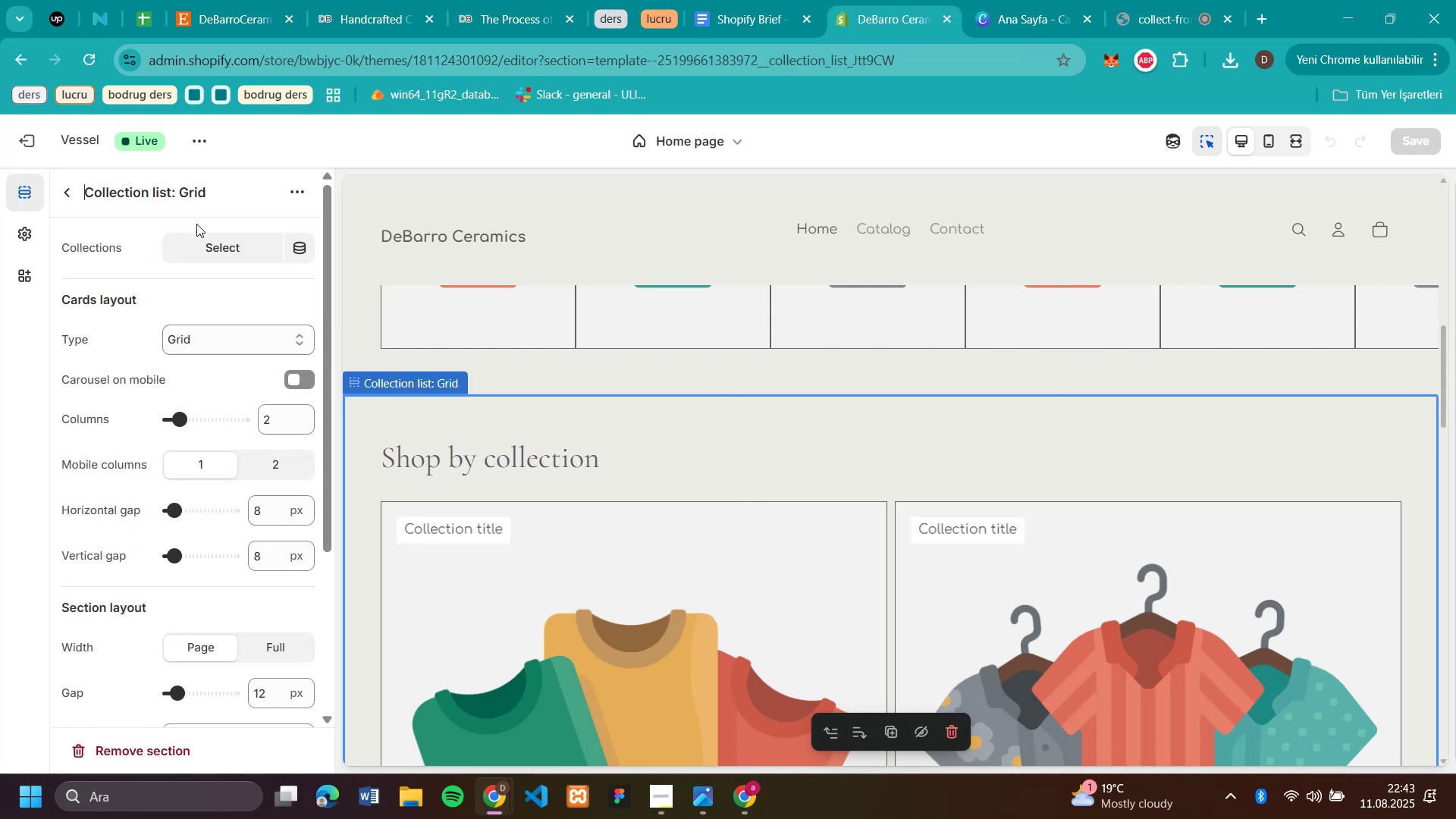 
left_click([237, 243])
 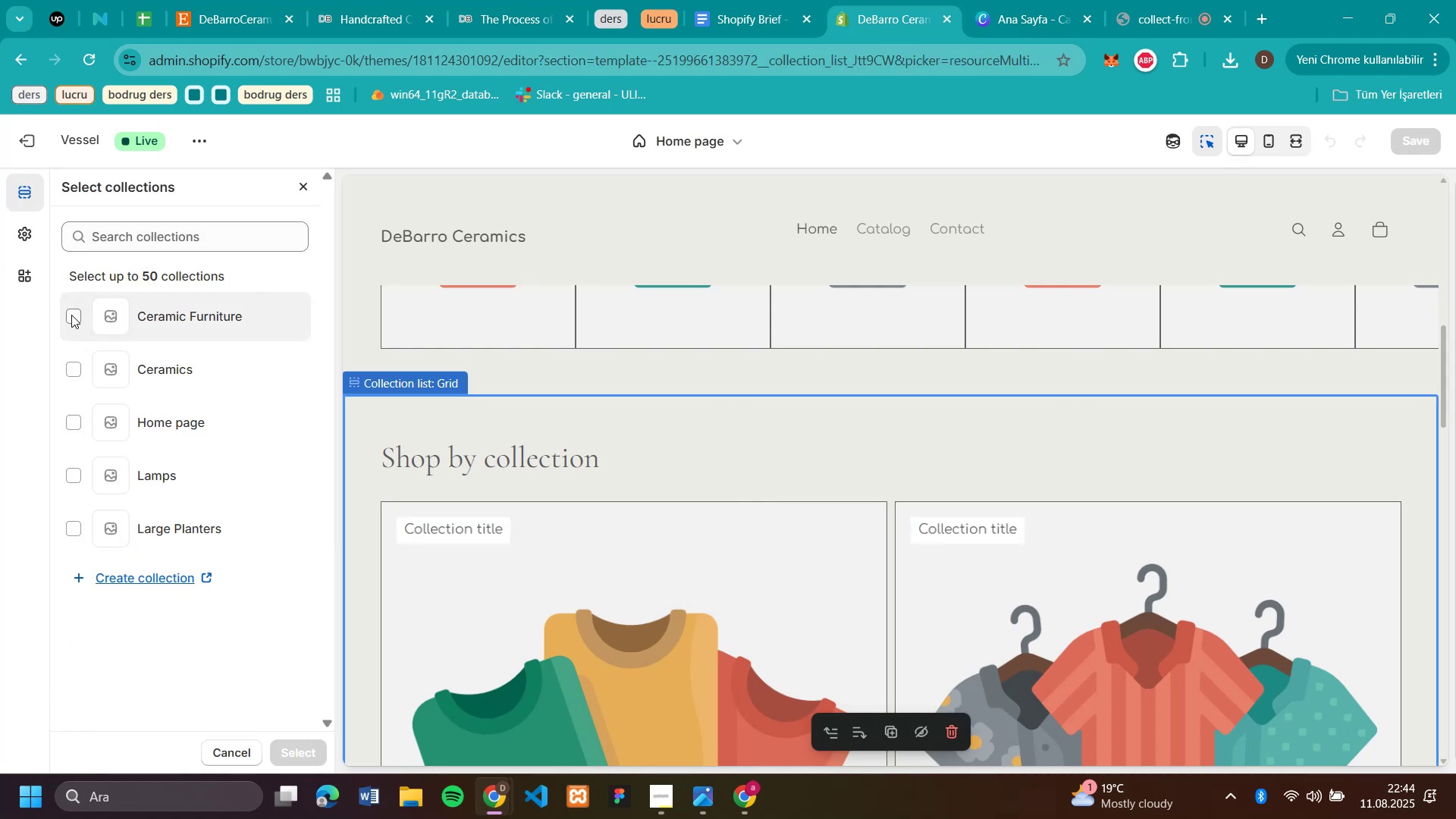 
left_click([71, 315])
 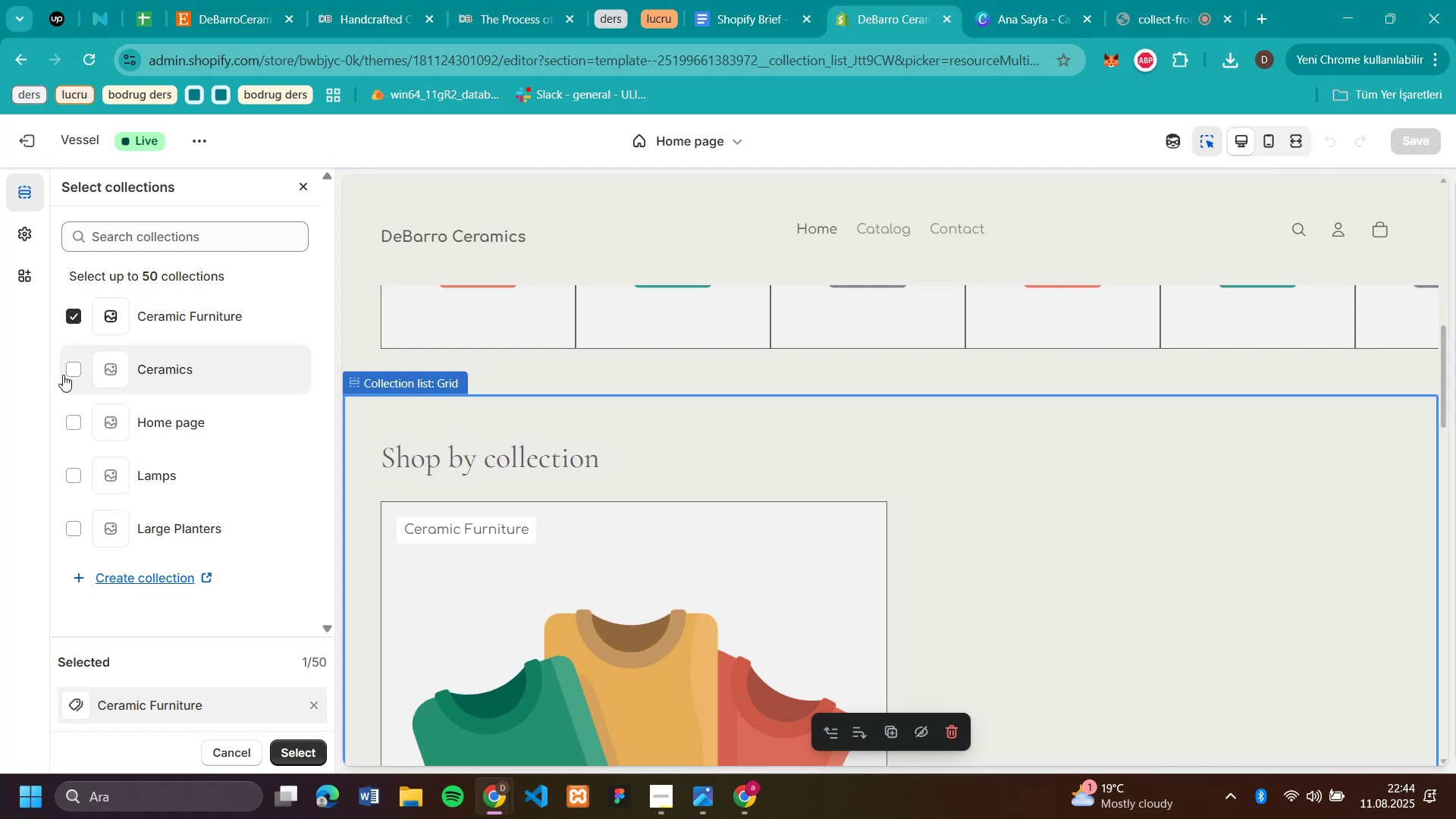 
wait(6.67)
 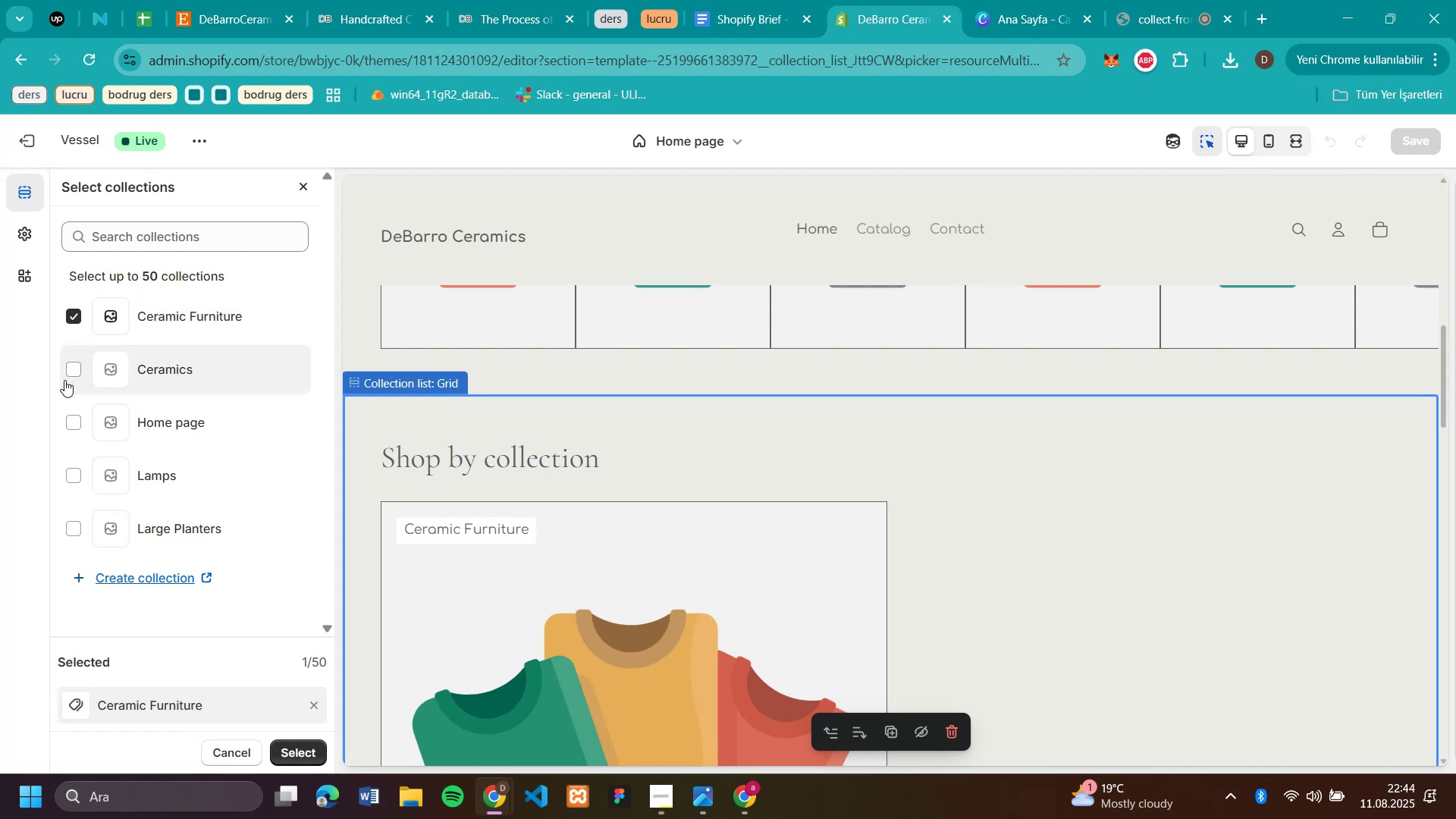 
left_click([72, 367])
 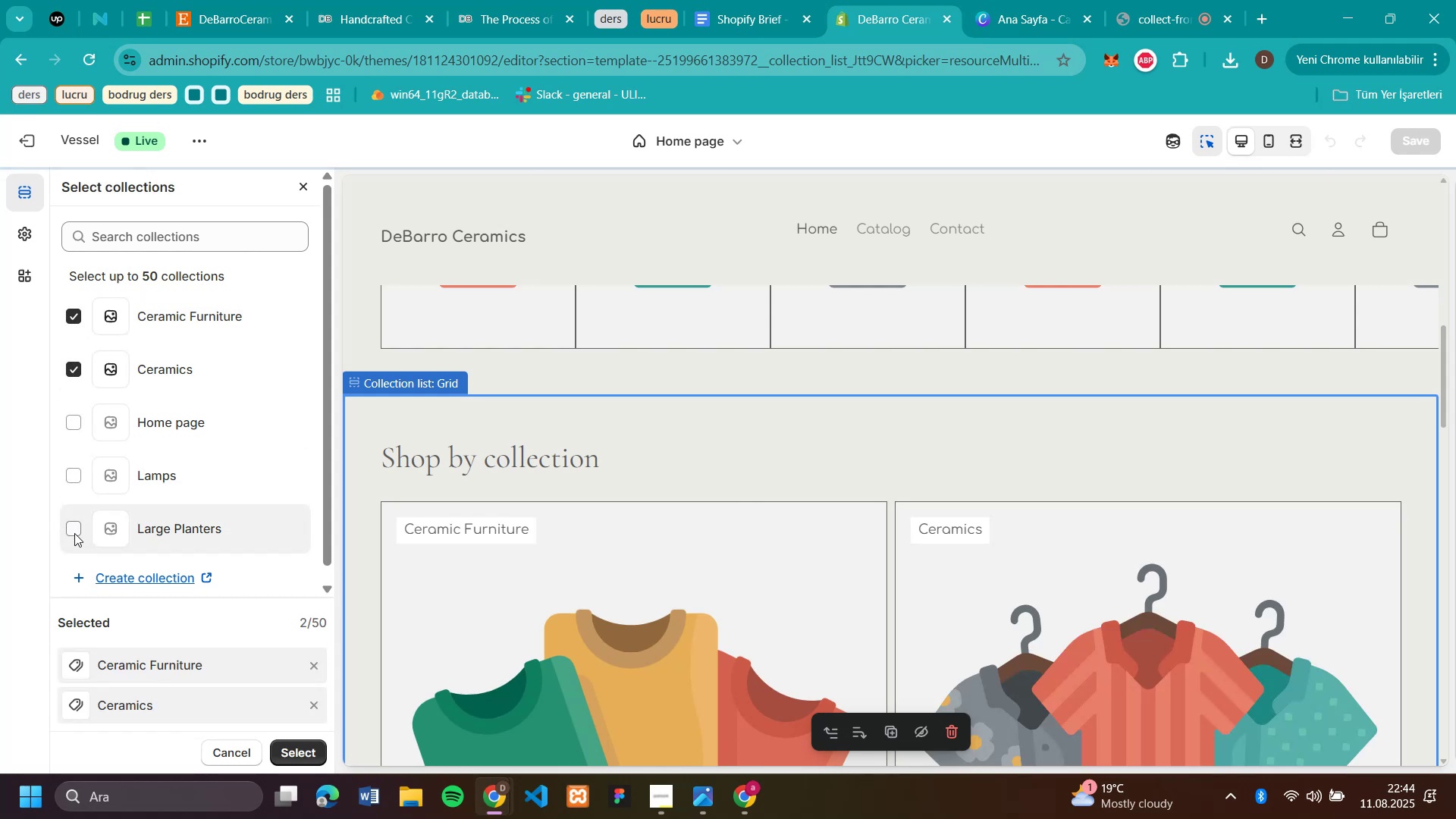 
left_click([71, 532])
 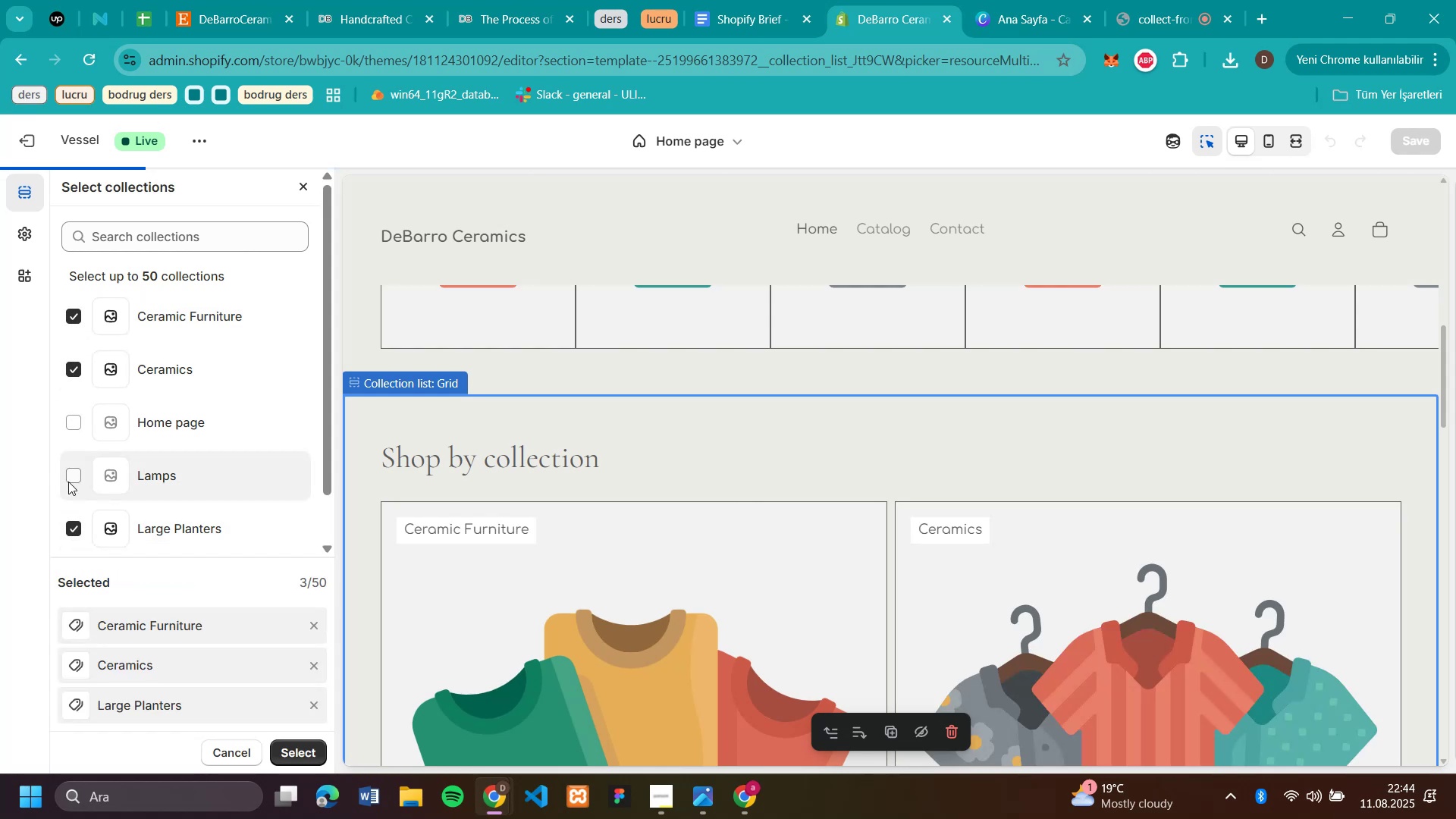 
left_click([70, 480])
 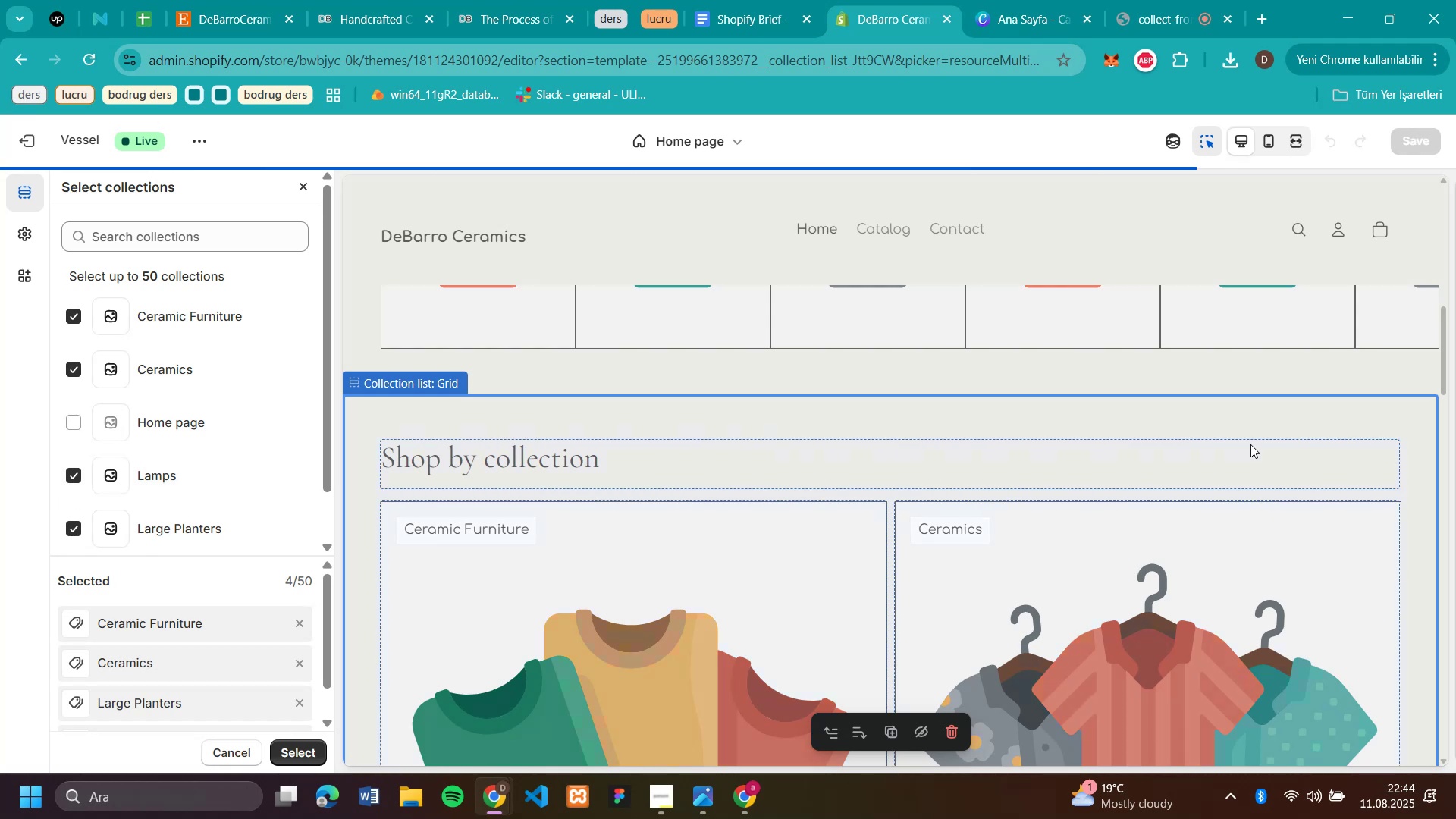 
scroll: coordinate [1244, 450], scroll_direction: down, amount: 14.0
 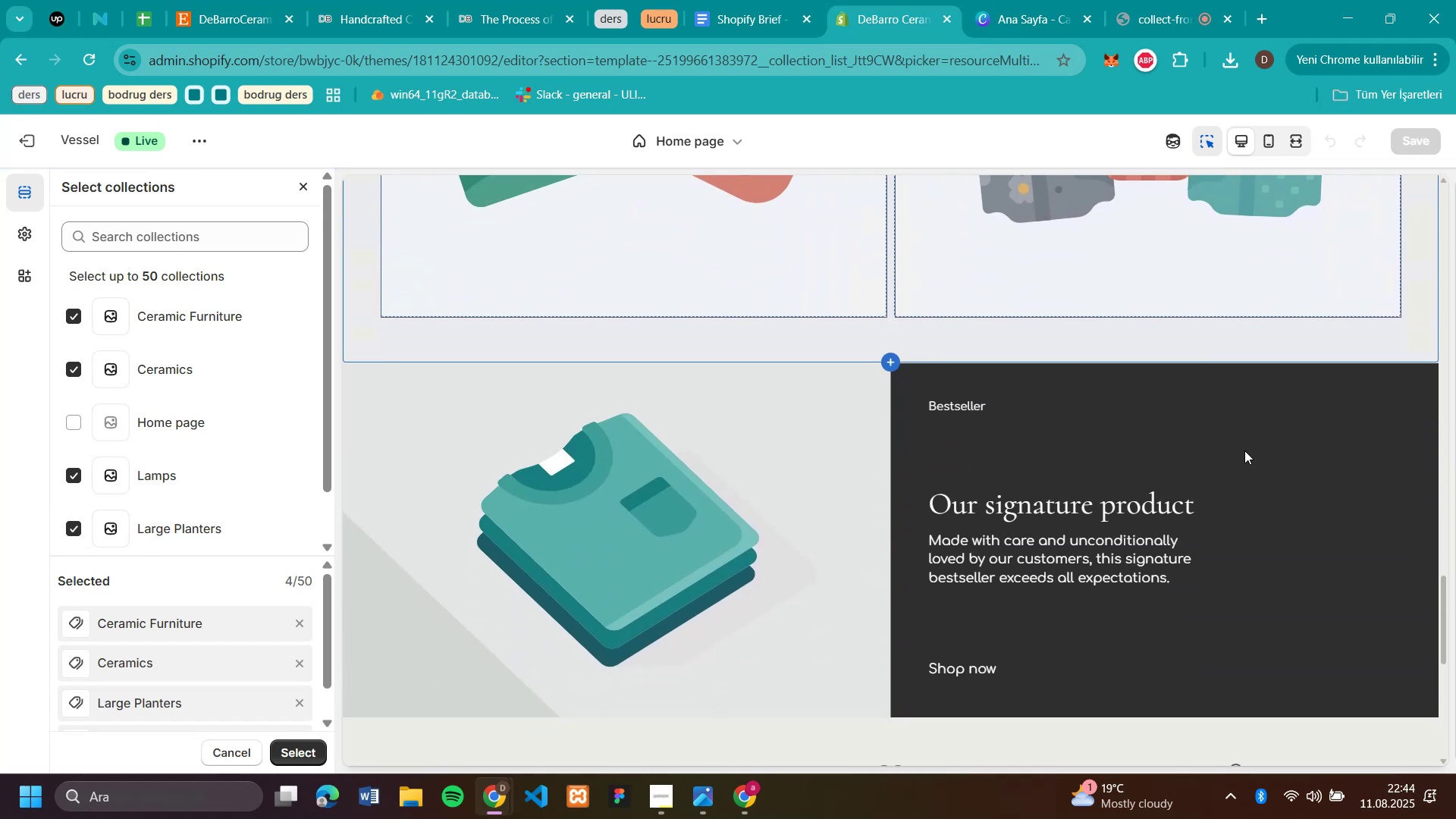 
scroll: coordinate [1244, 448], scroll_direction: up, amount: 13.0
 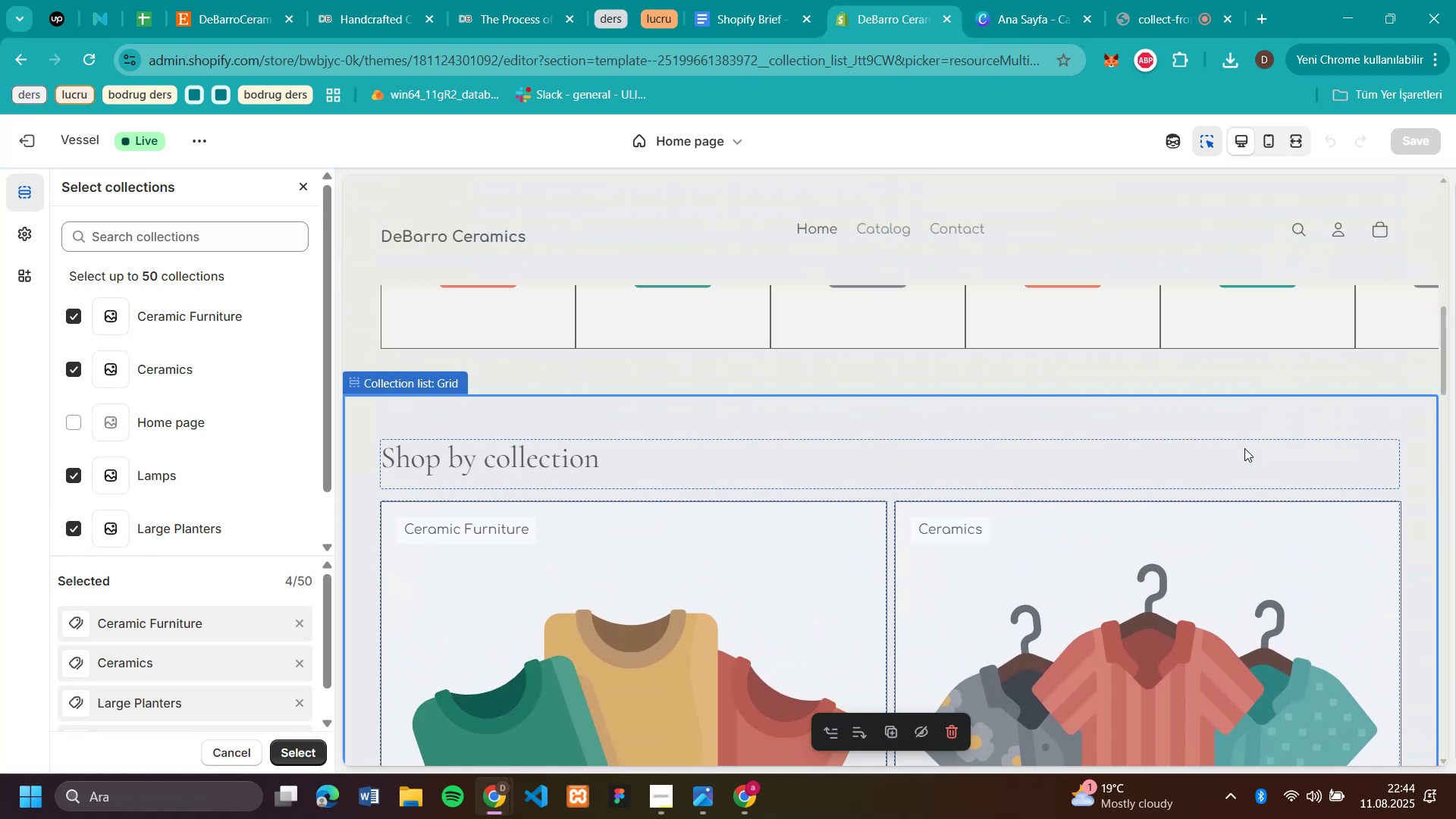 
scroll: coordinate [1244, 448], scroll_direction: down, amount: 12.0
 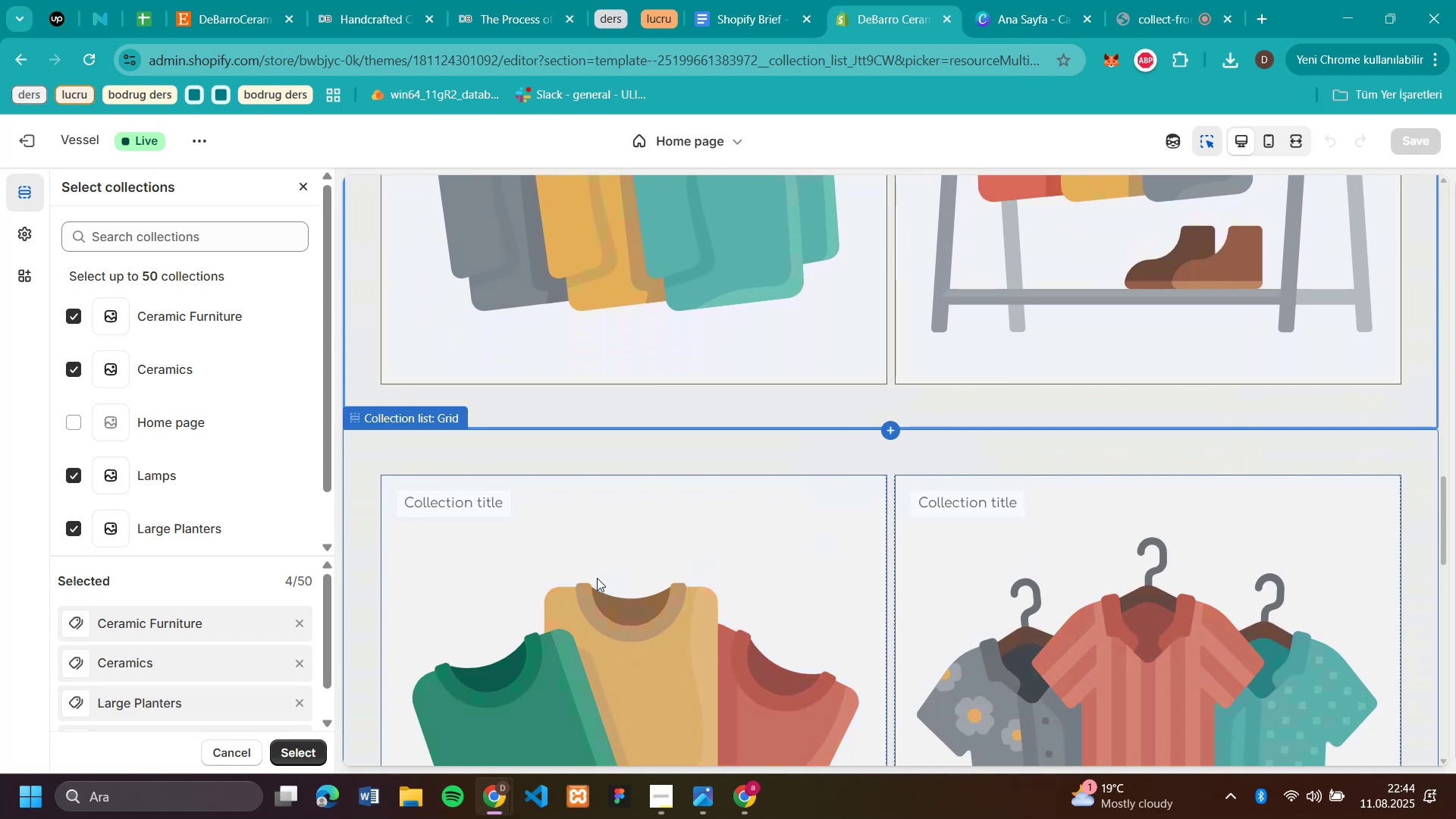 
left_click([597, 578])
 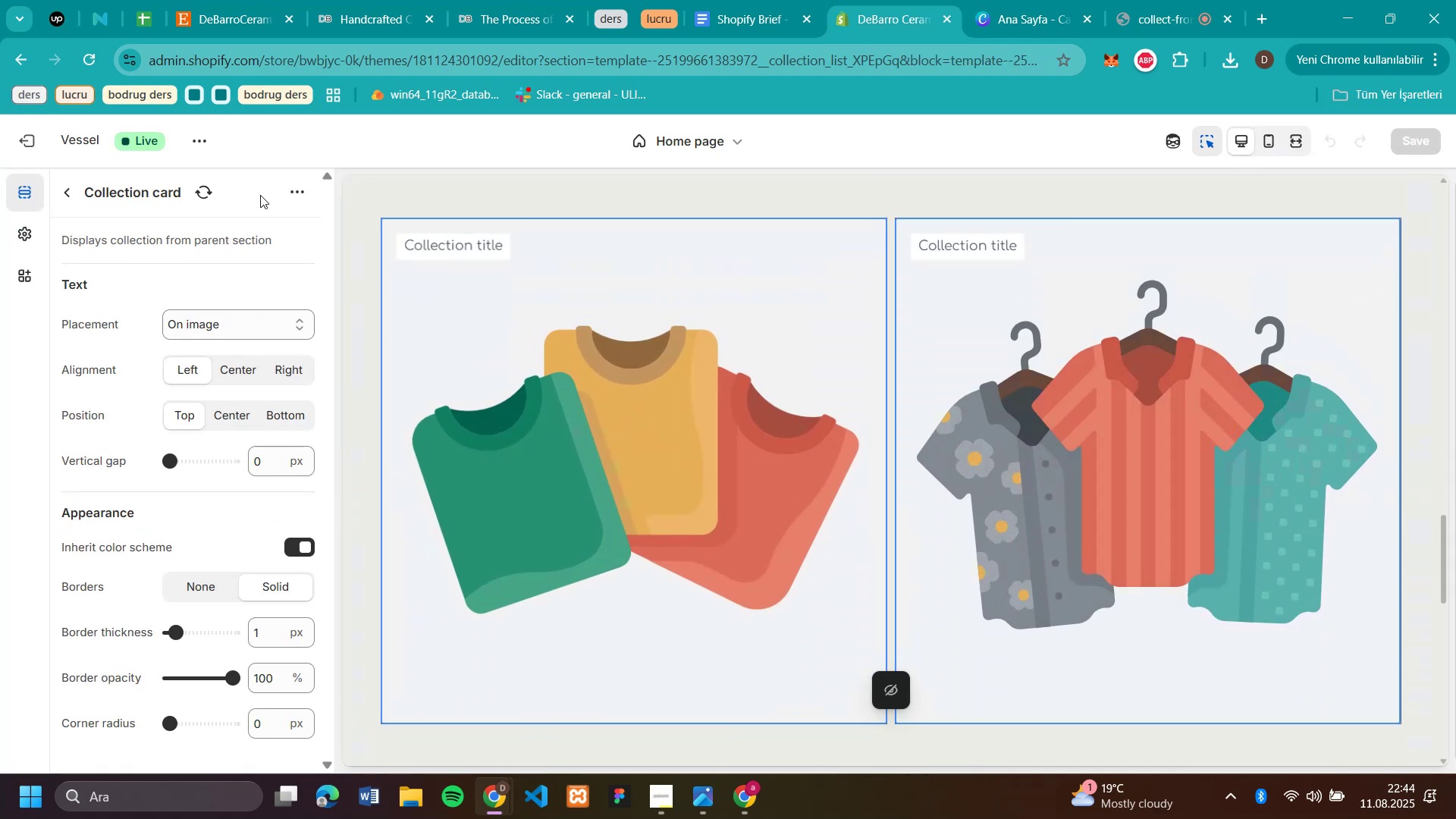 
left_click([291, 199])
 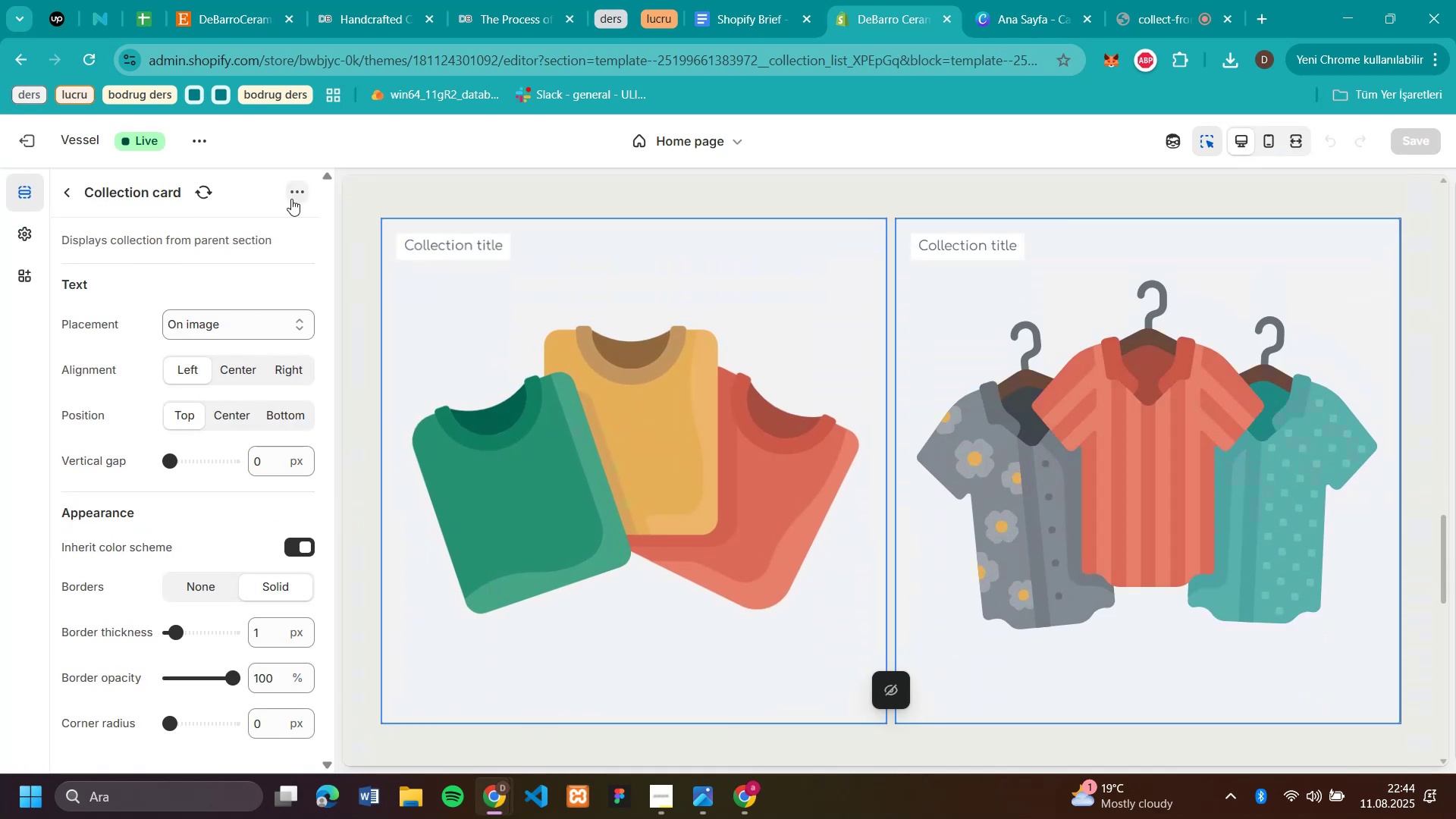 
mouse_move([305, 215])
 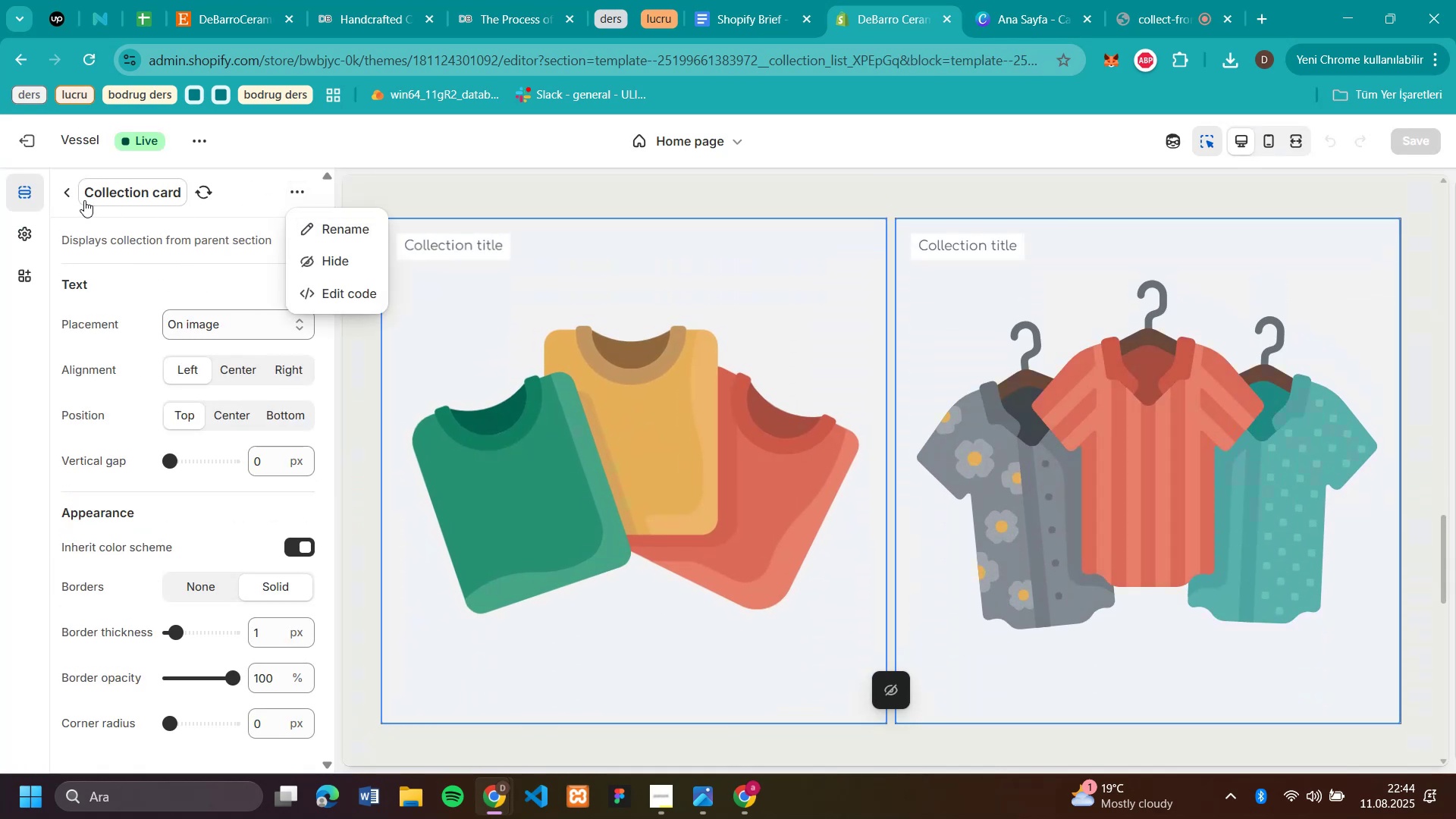 
left_click([69, 203])
 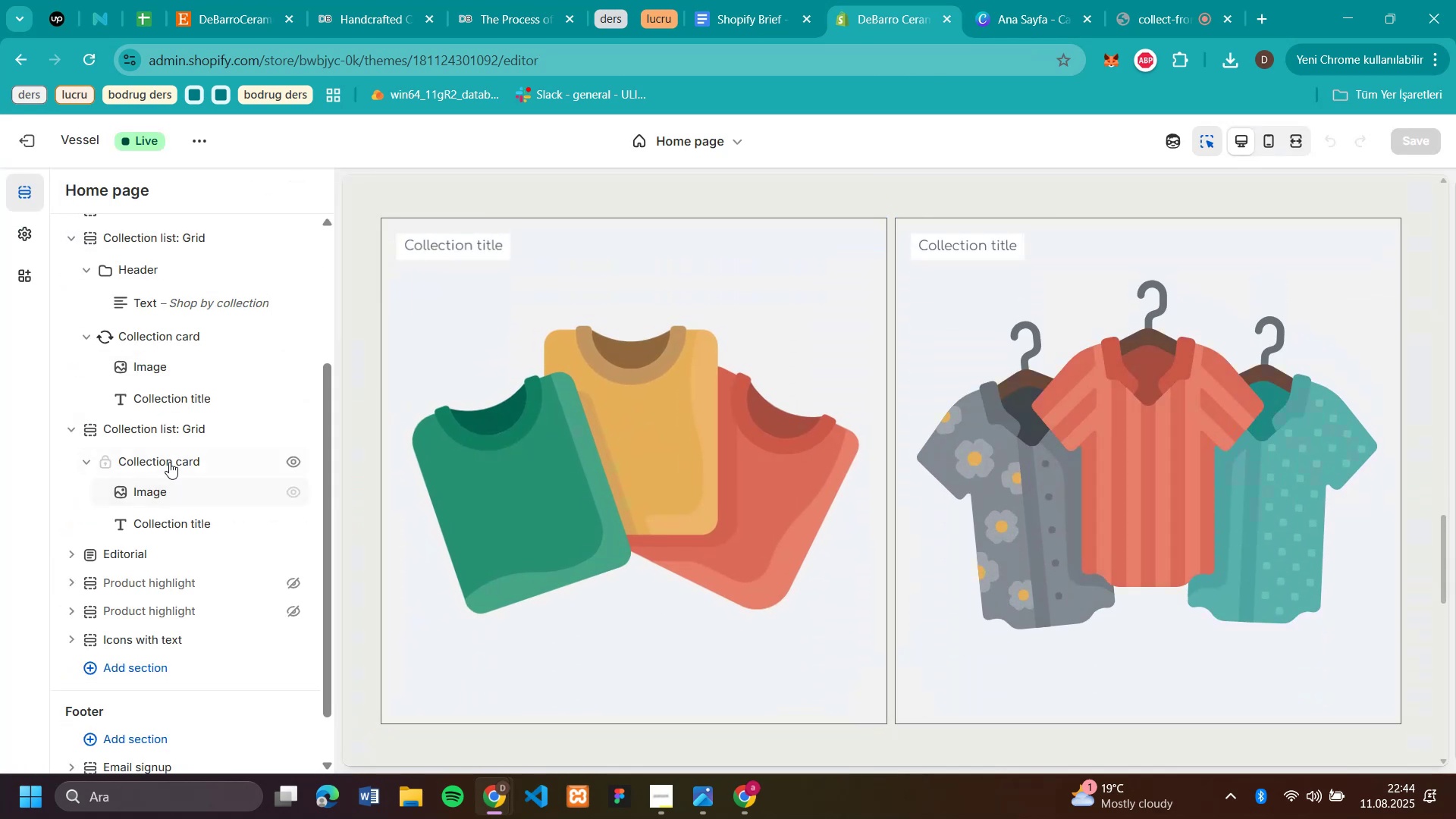 
left_click([446, 404])
 